 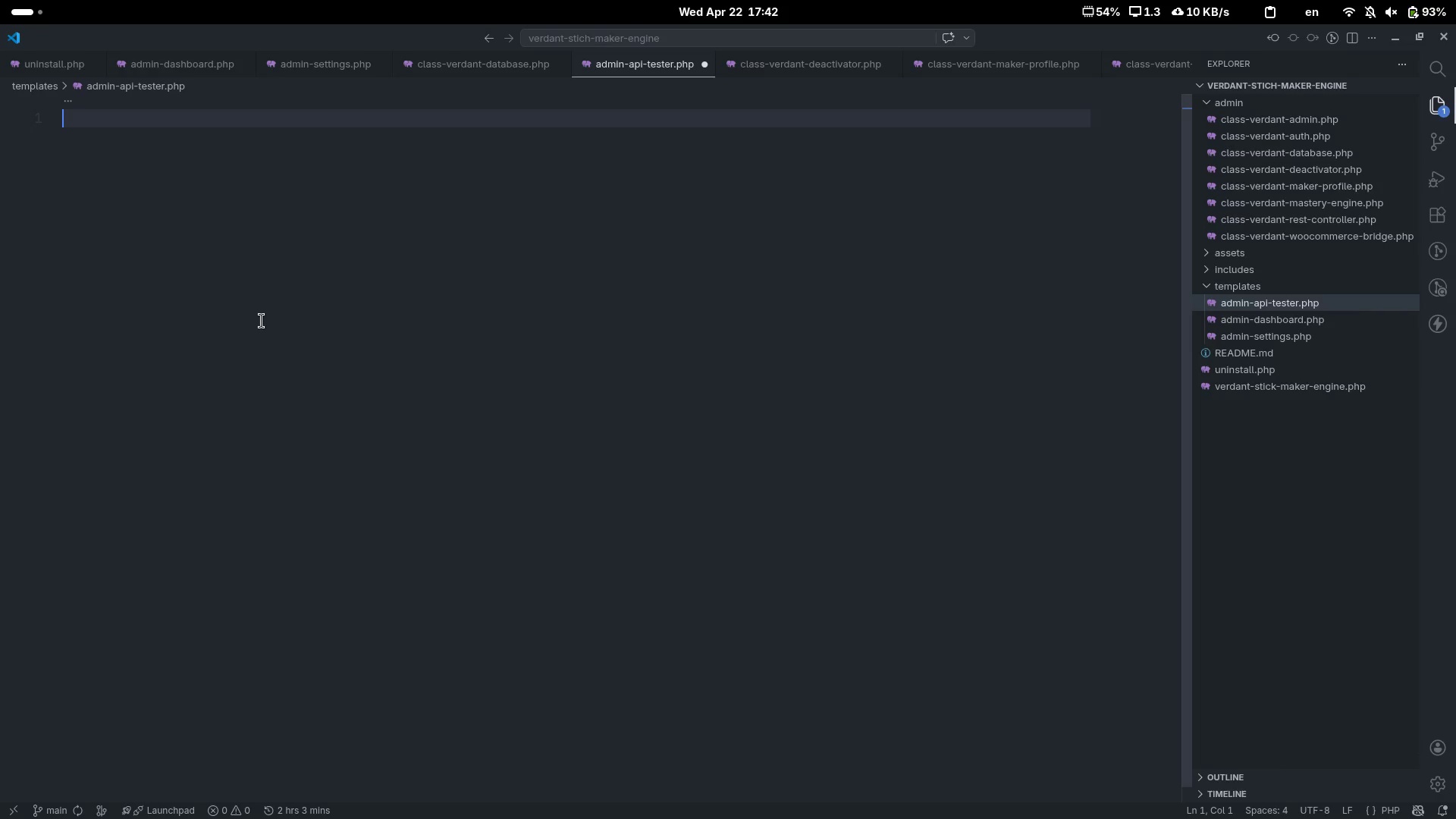 
key(Shift+ShiftLeft)
 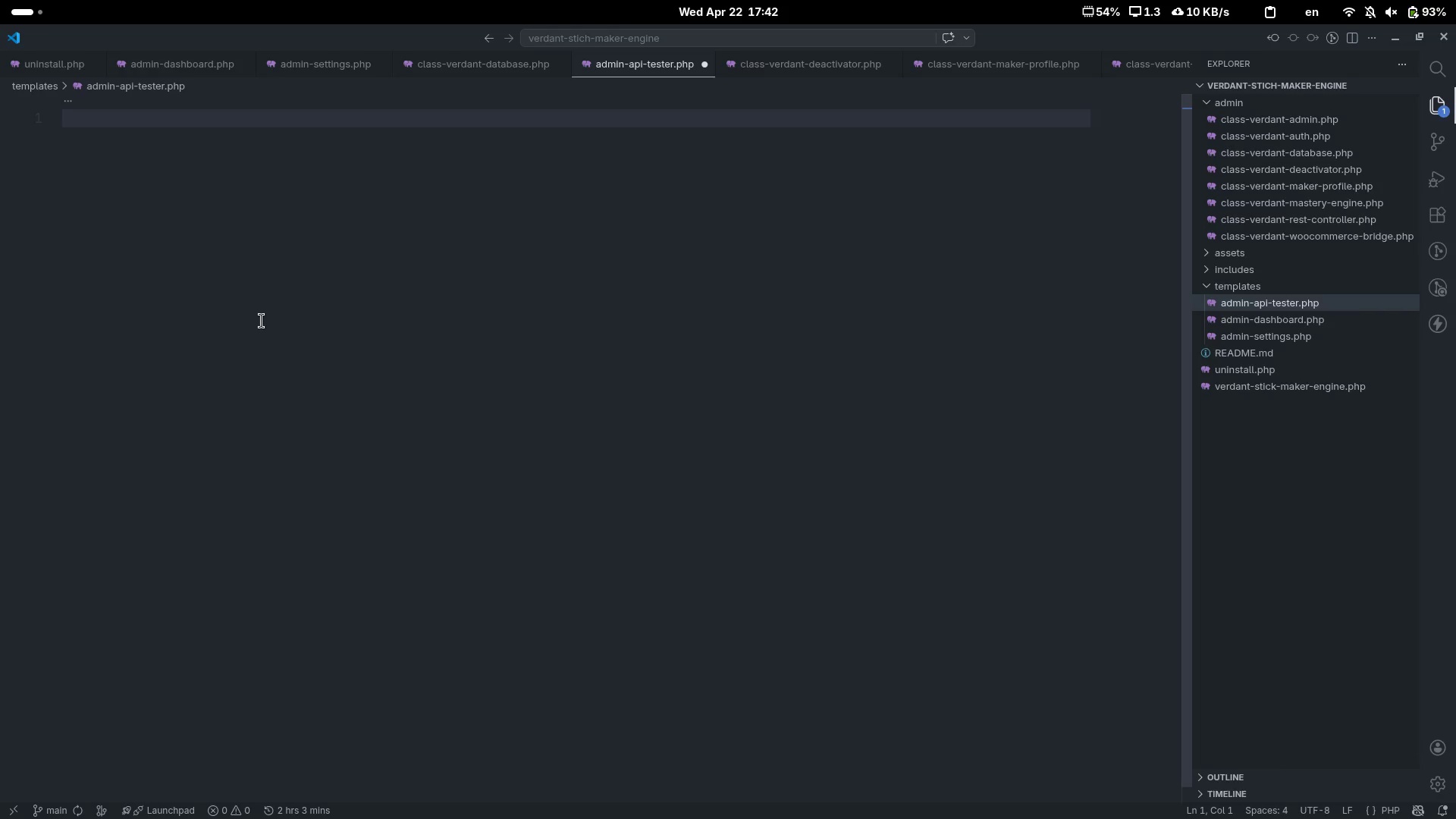 
key(Shift+Comma)
 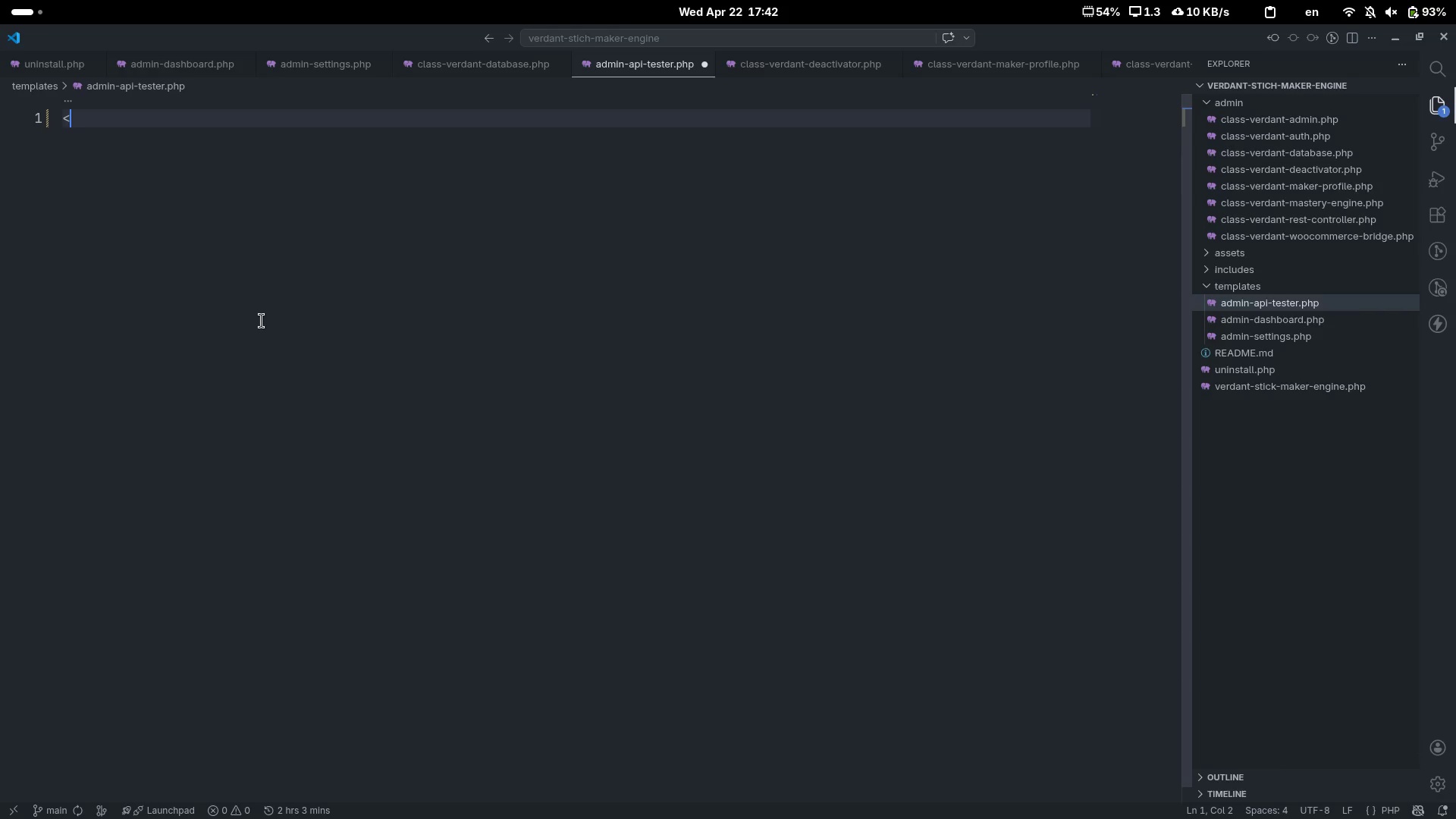 
key(Shift+ShiftLeft)
 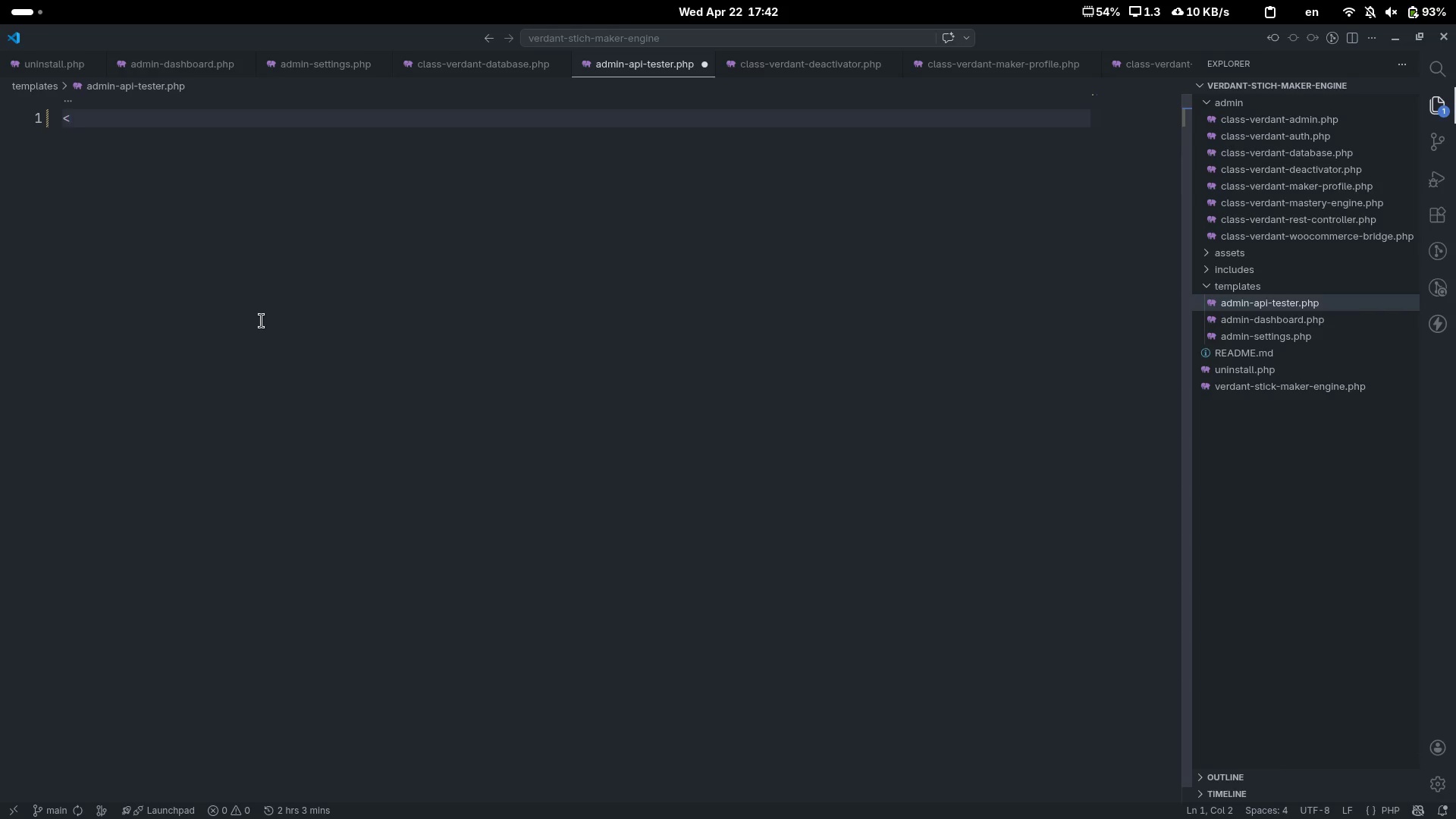 
key(Shift+Slash)
 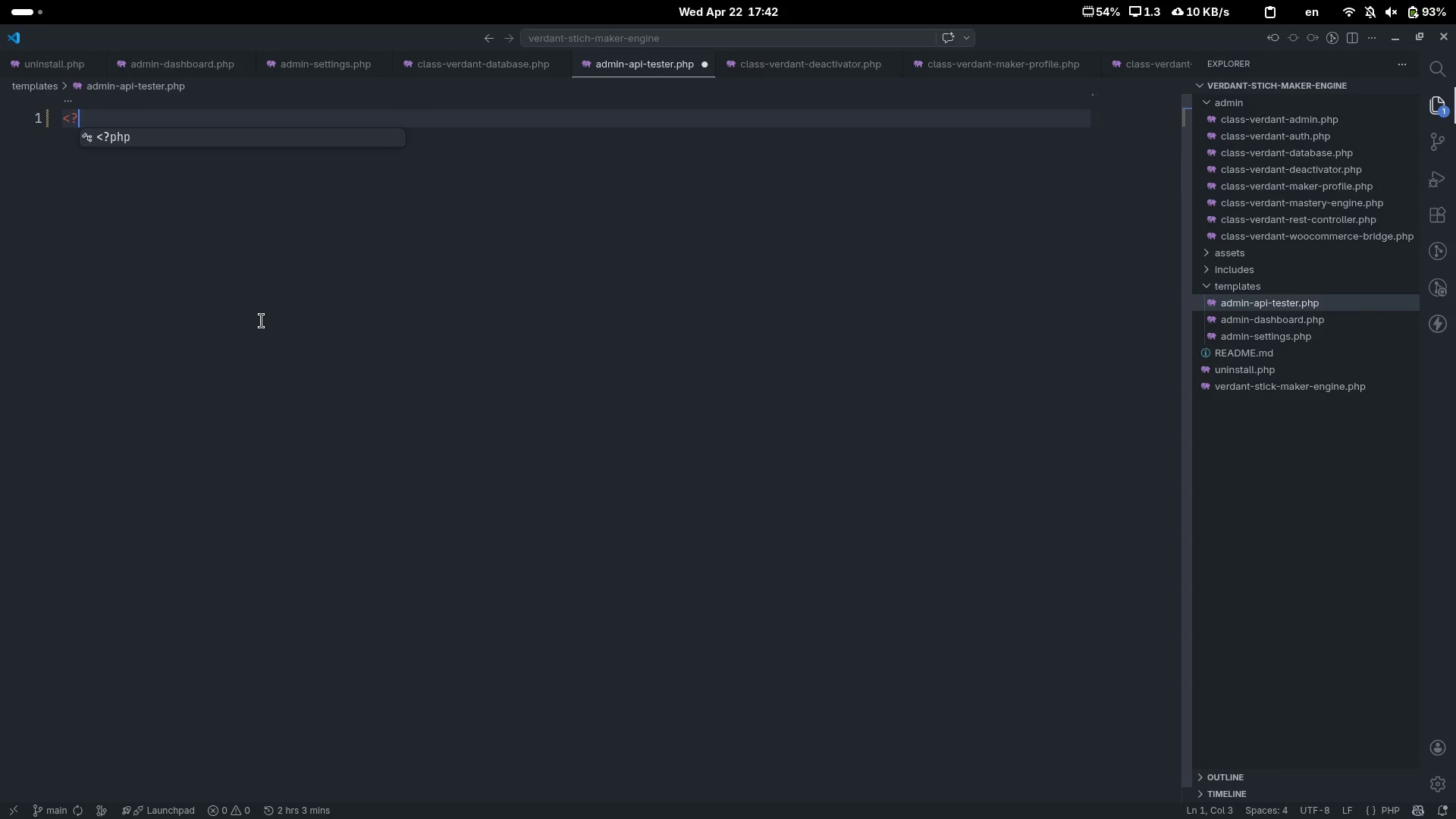 
key(Tab)
 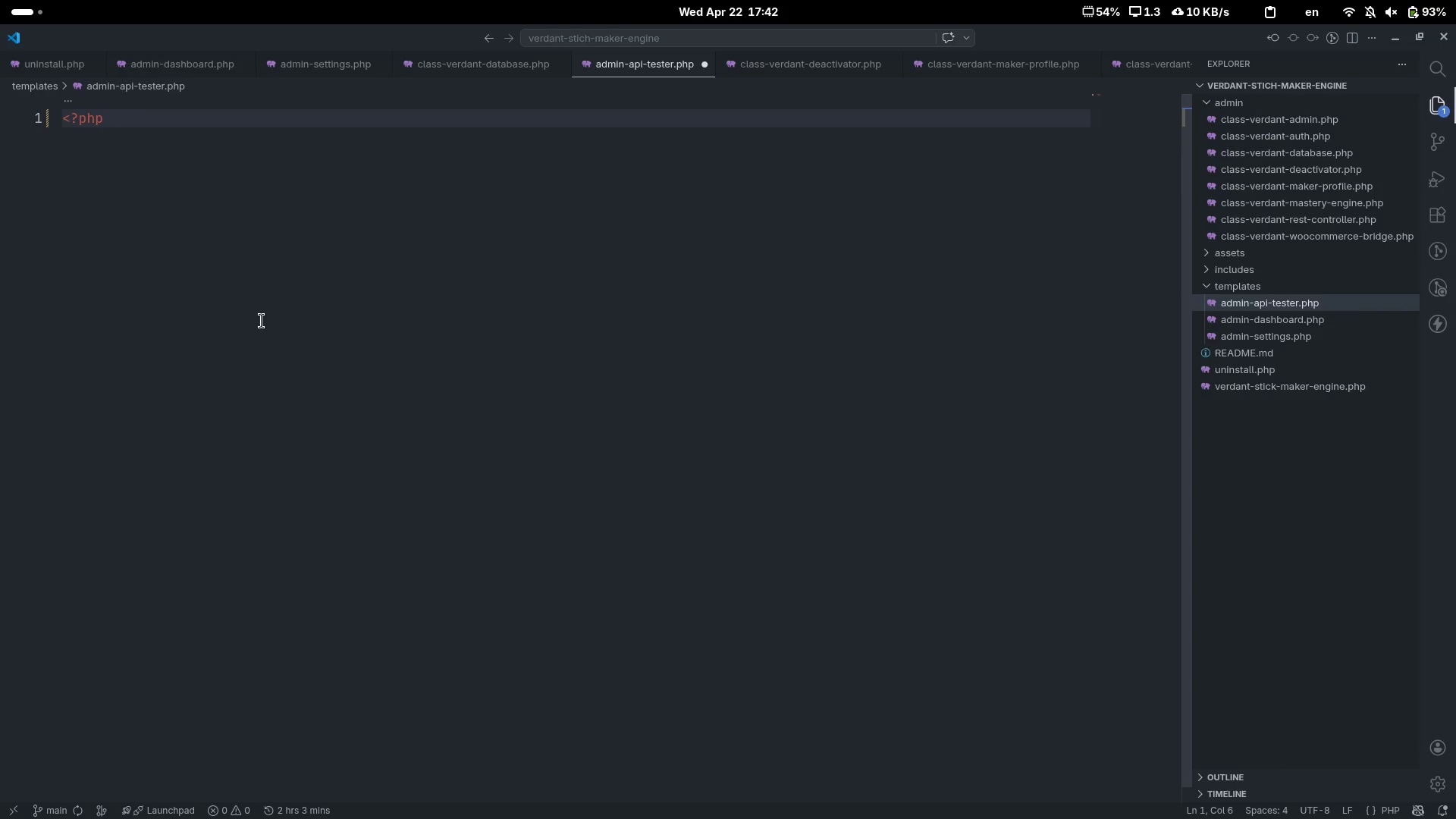 
key(Enter)
 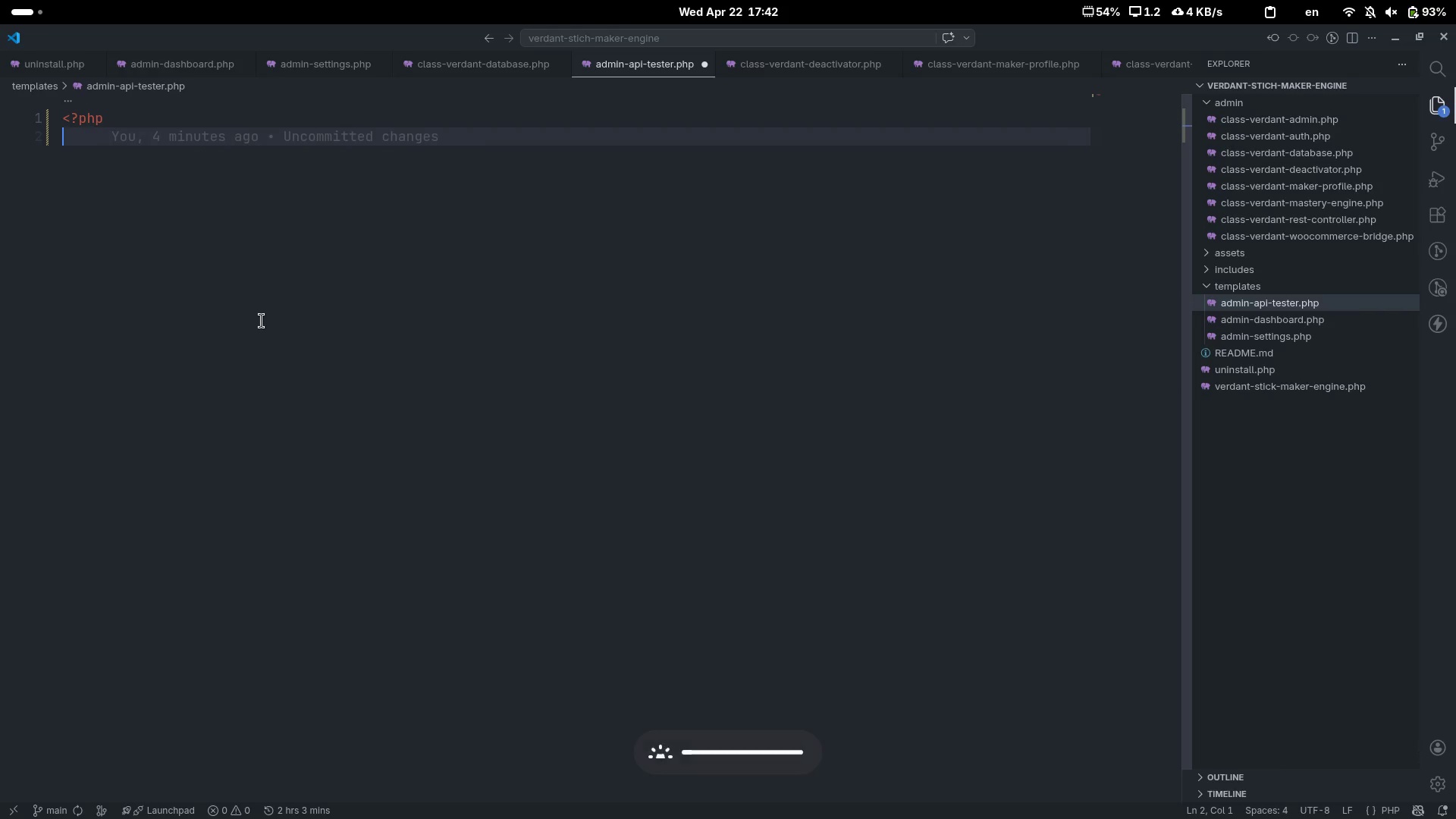 
type(/**)
 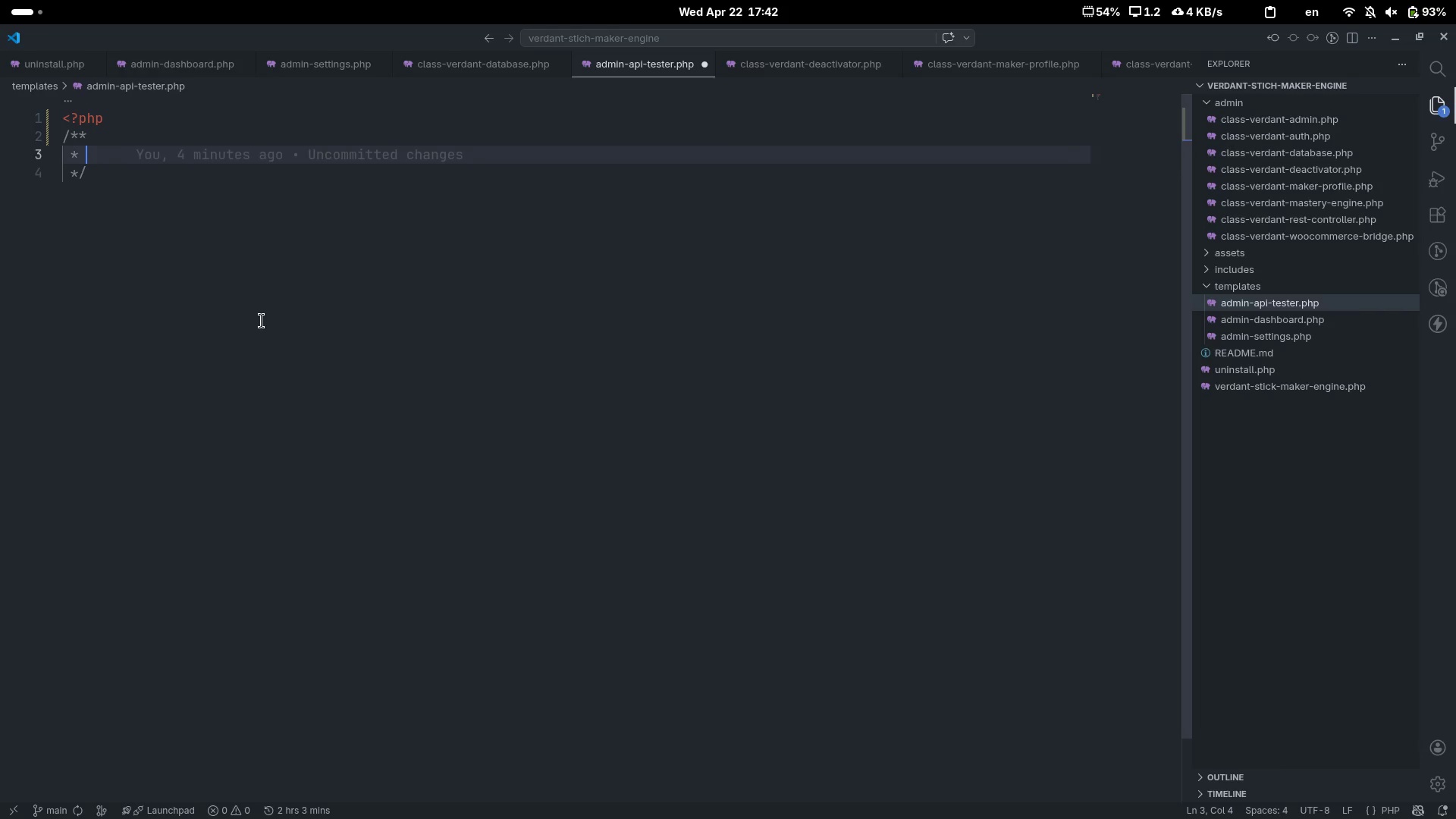 
 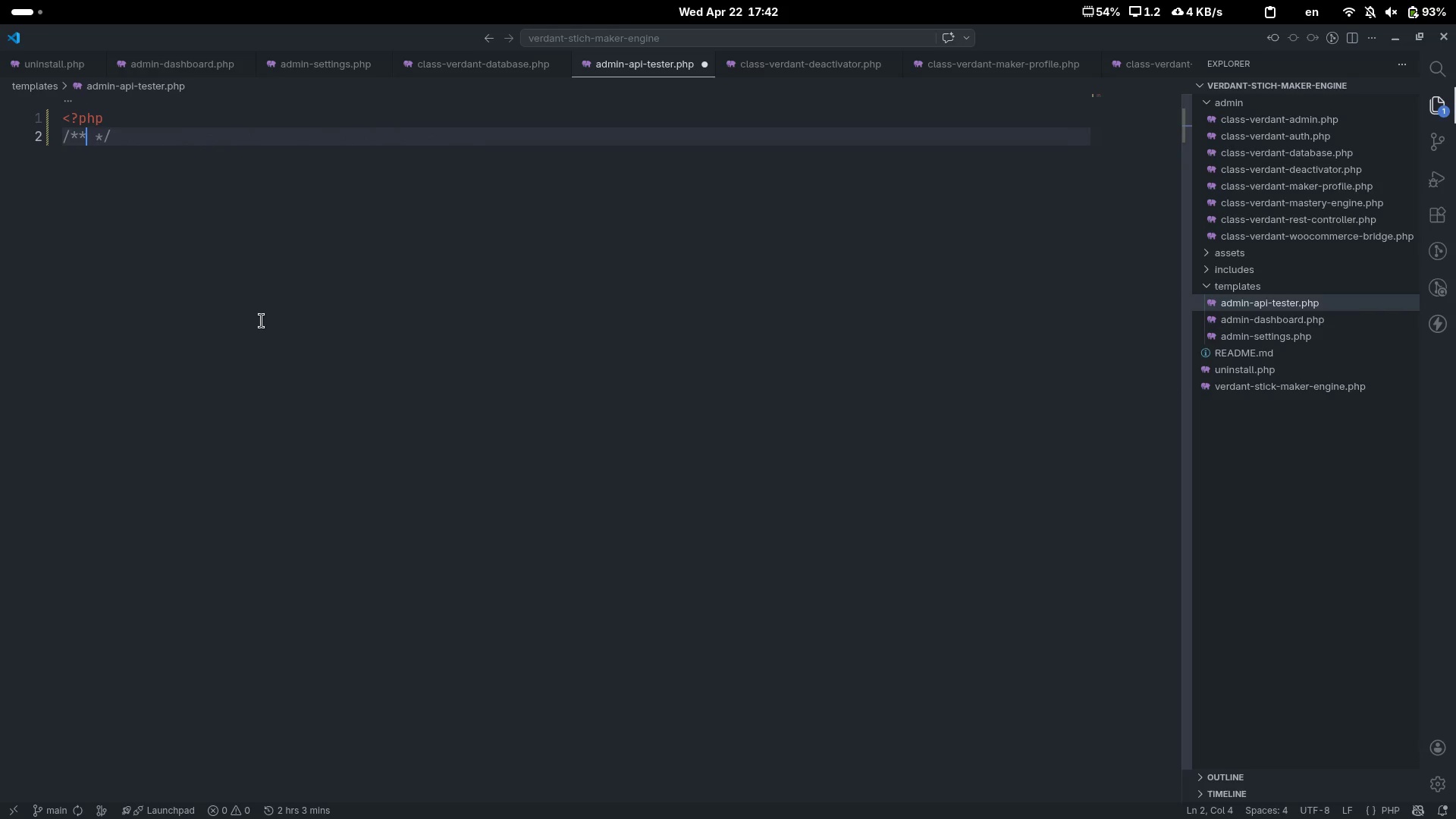 
key(Enter)
 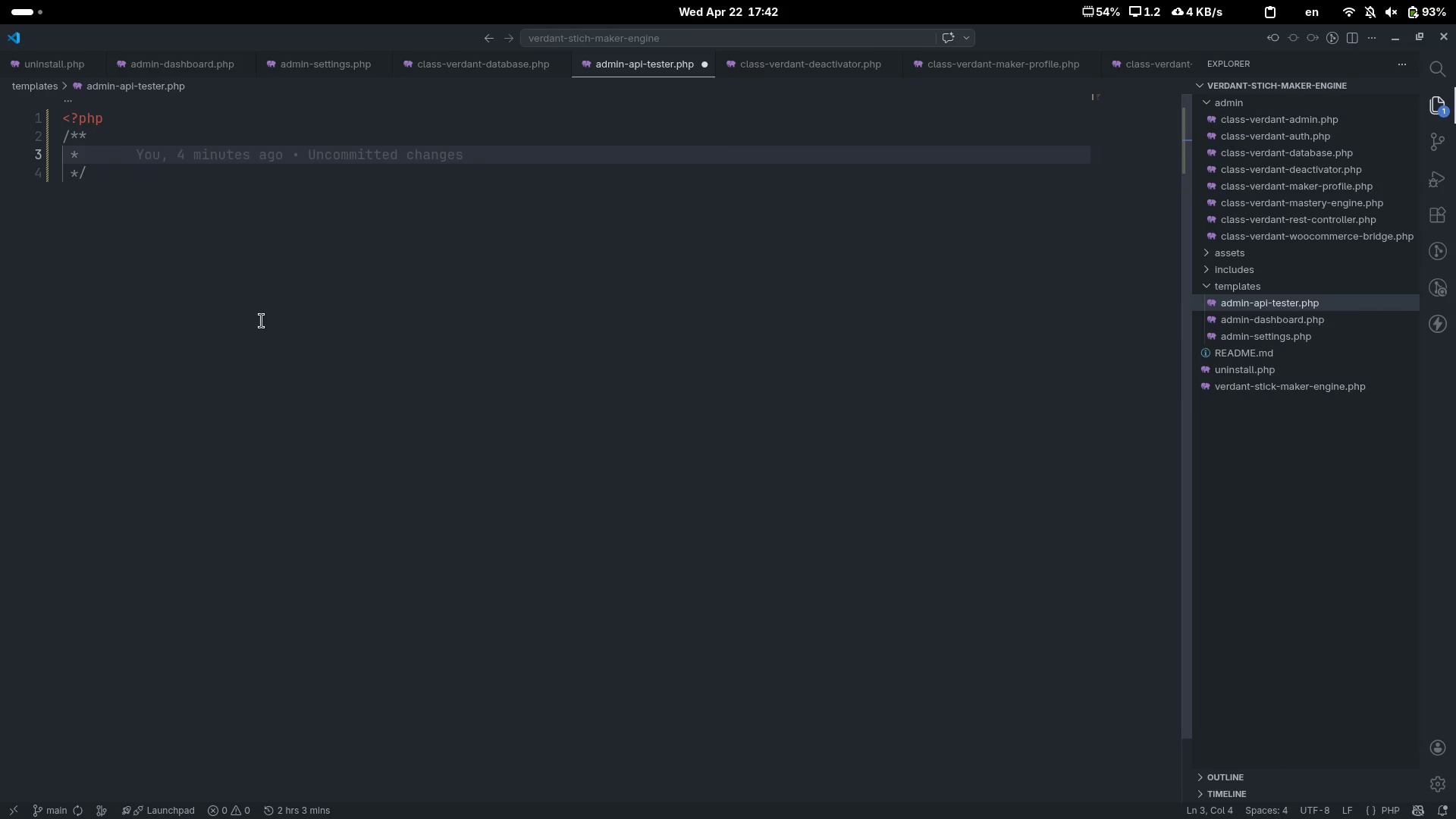 
type(API tester template - interavtive)
 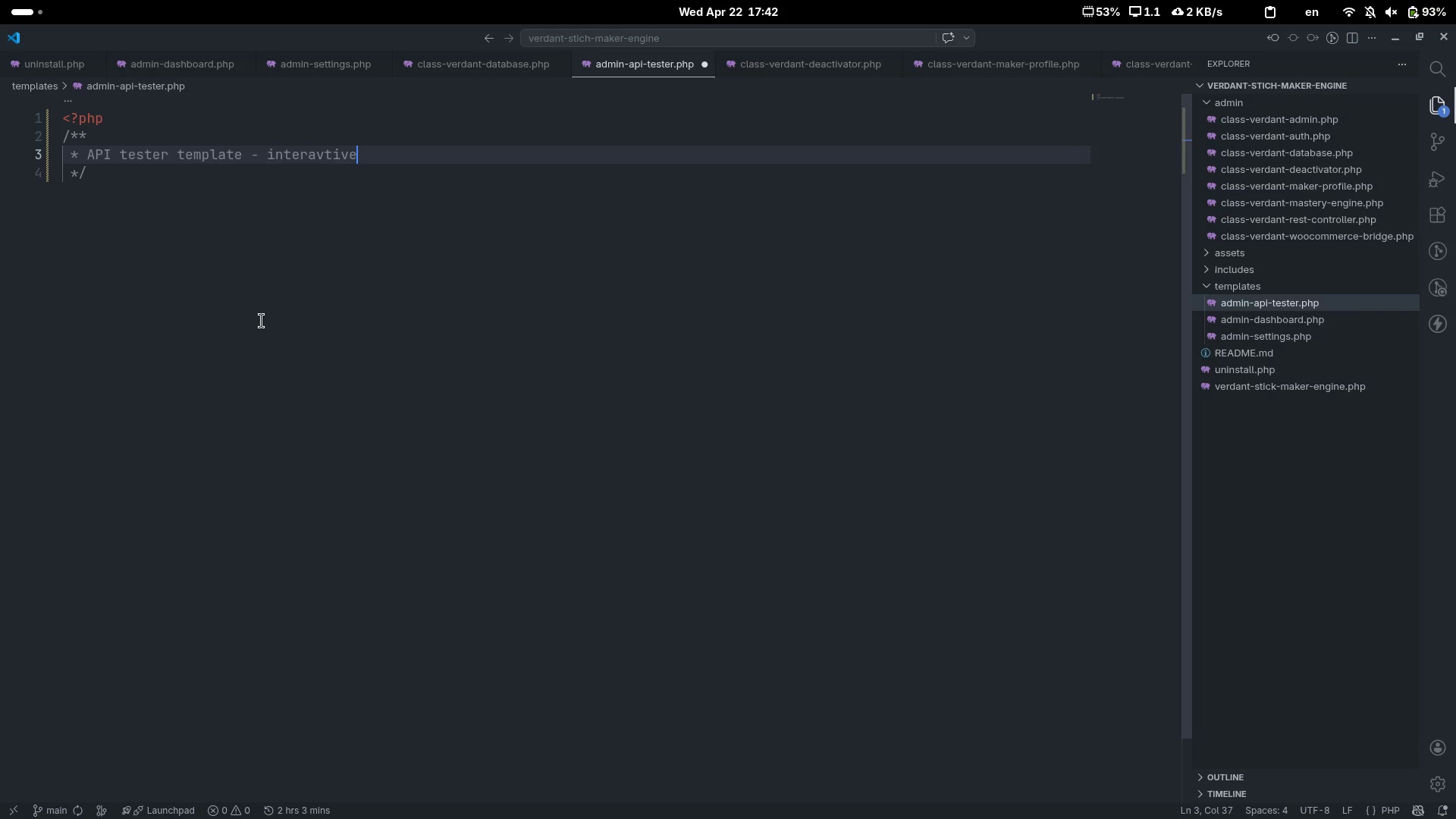 
key(Control+ControlLeft)
 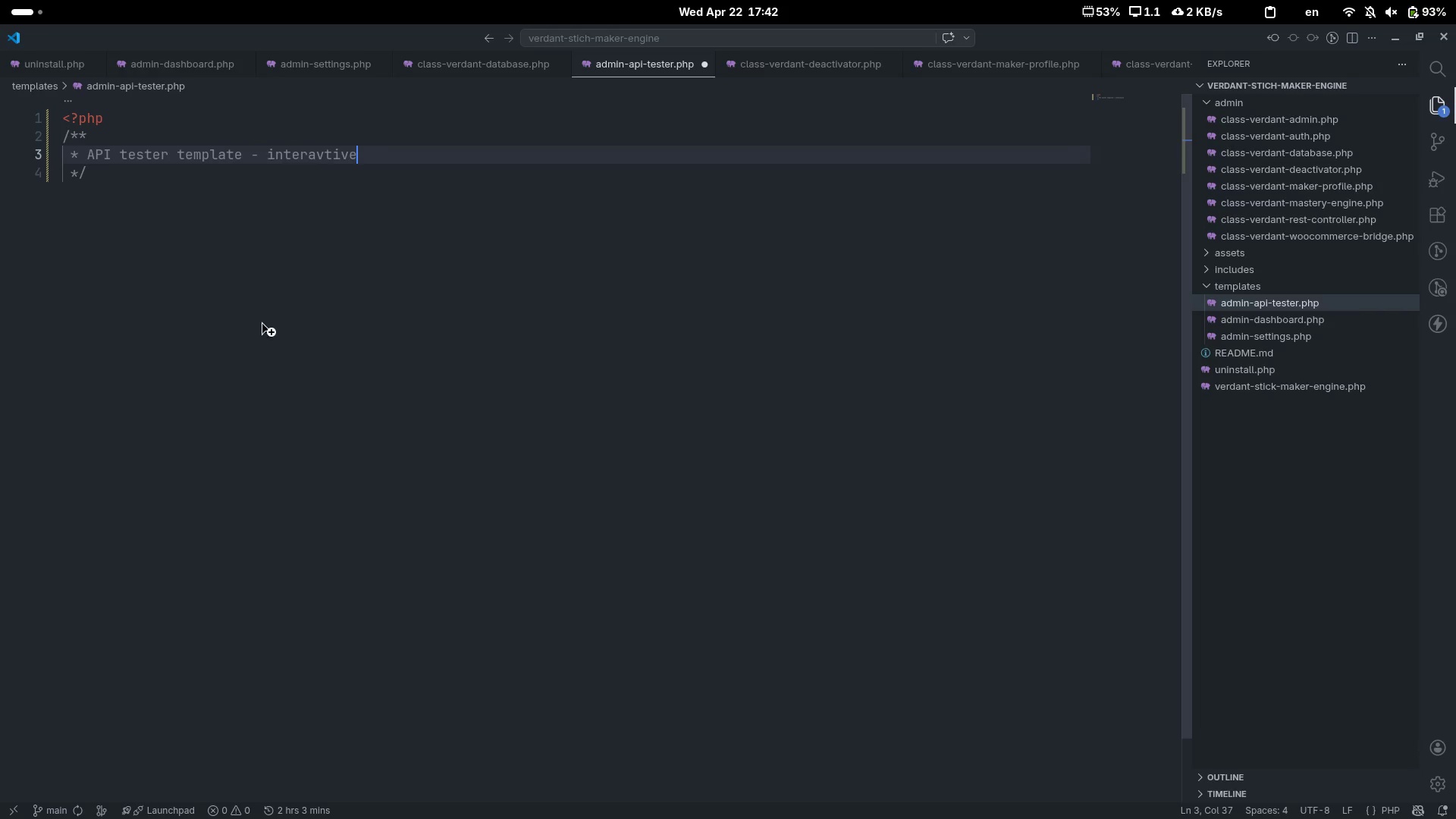 
key(Control+Backspace)
 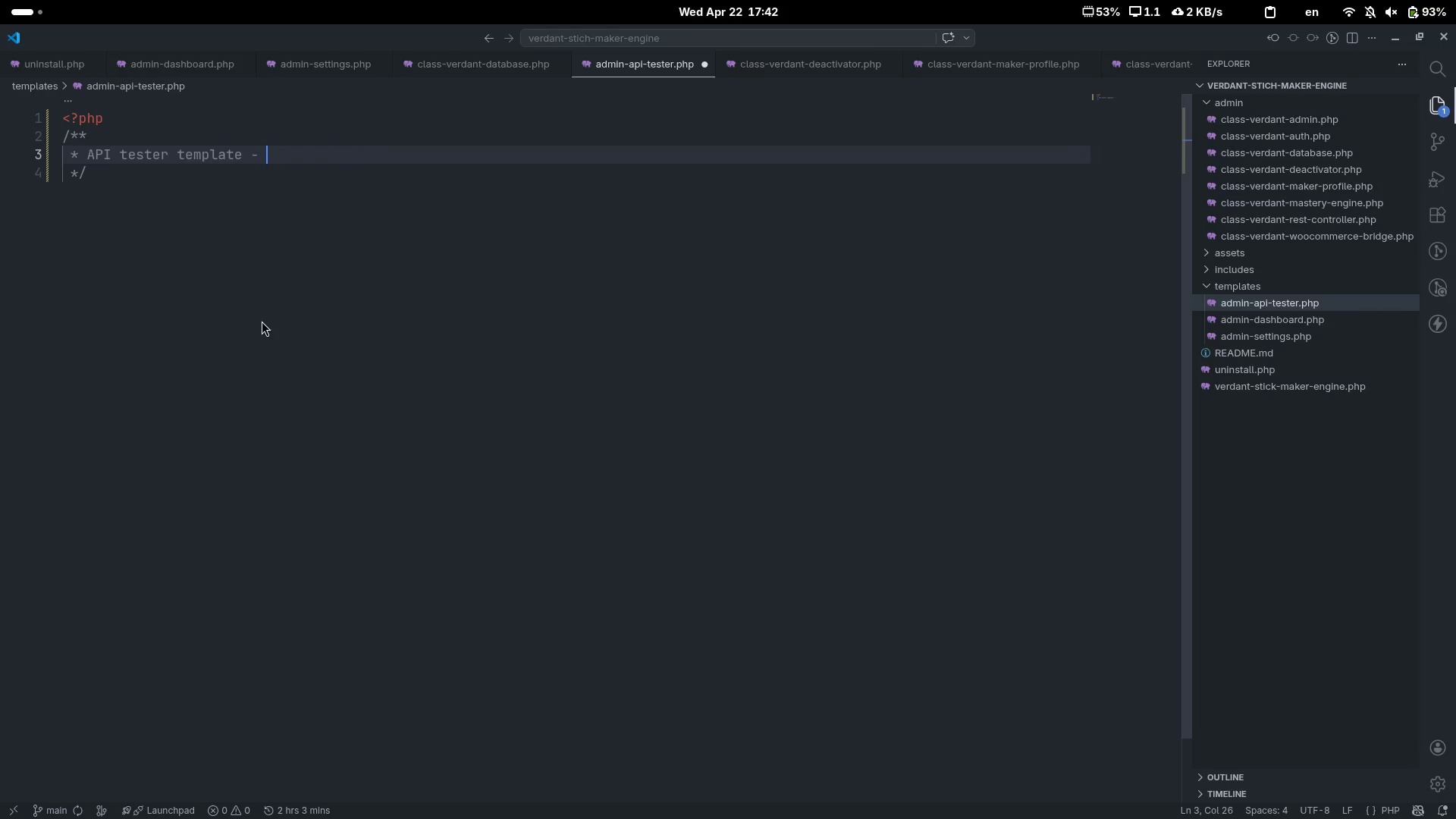 
type(interactvi)
key(Backspace)
key(Backspace)
type(ive REST ed)
key(Backspace)
type(ndpoint demo within the wp admin.)
 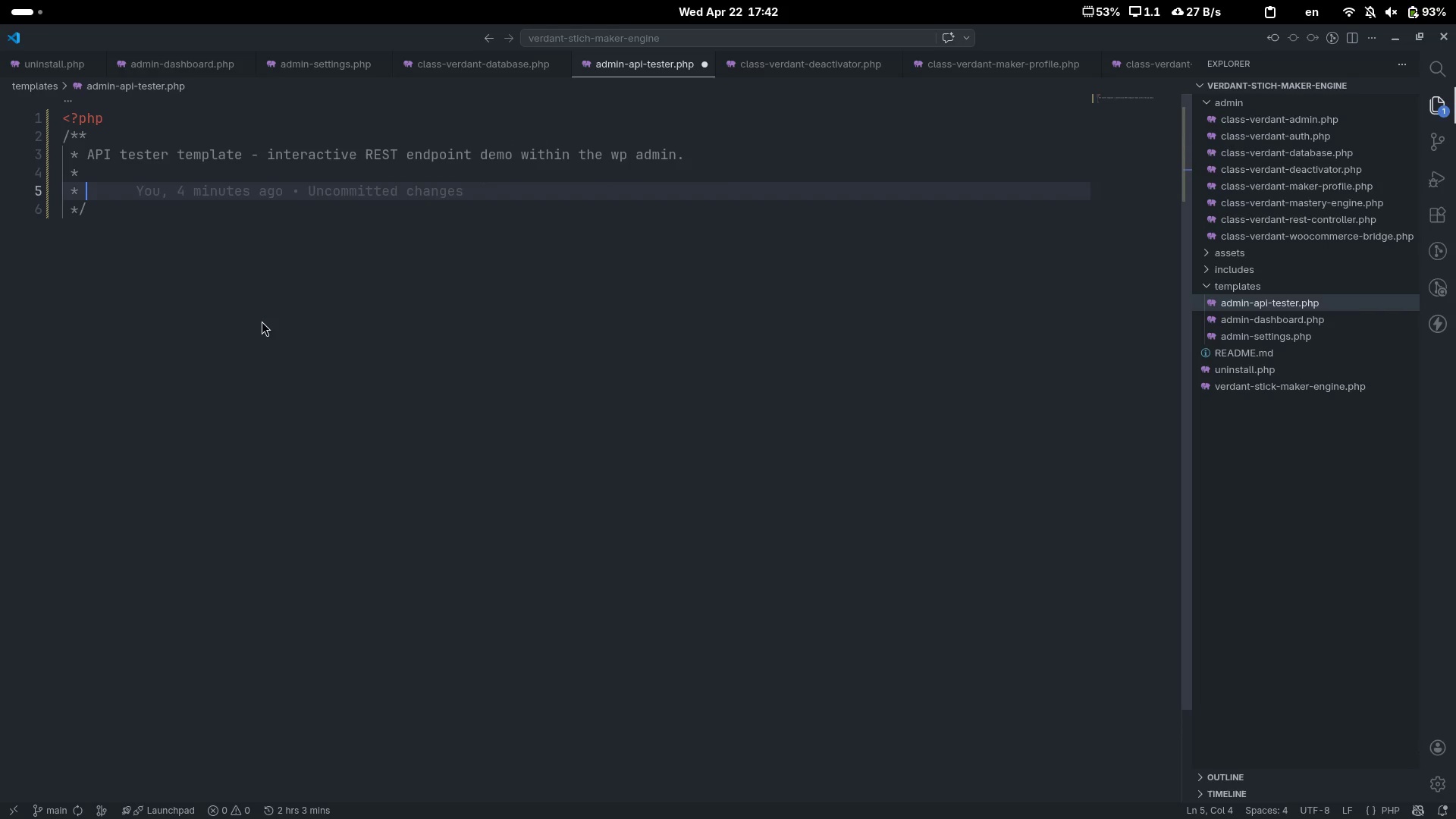 
 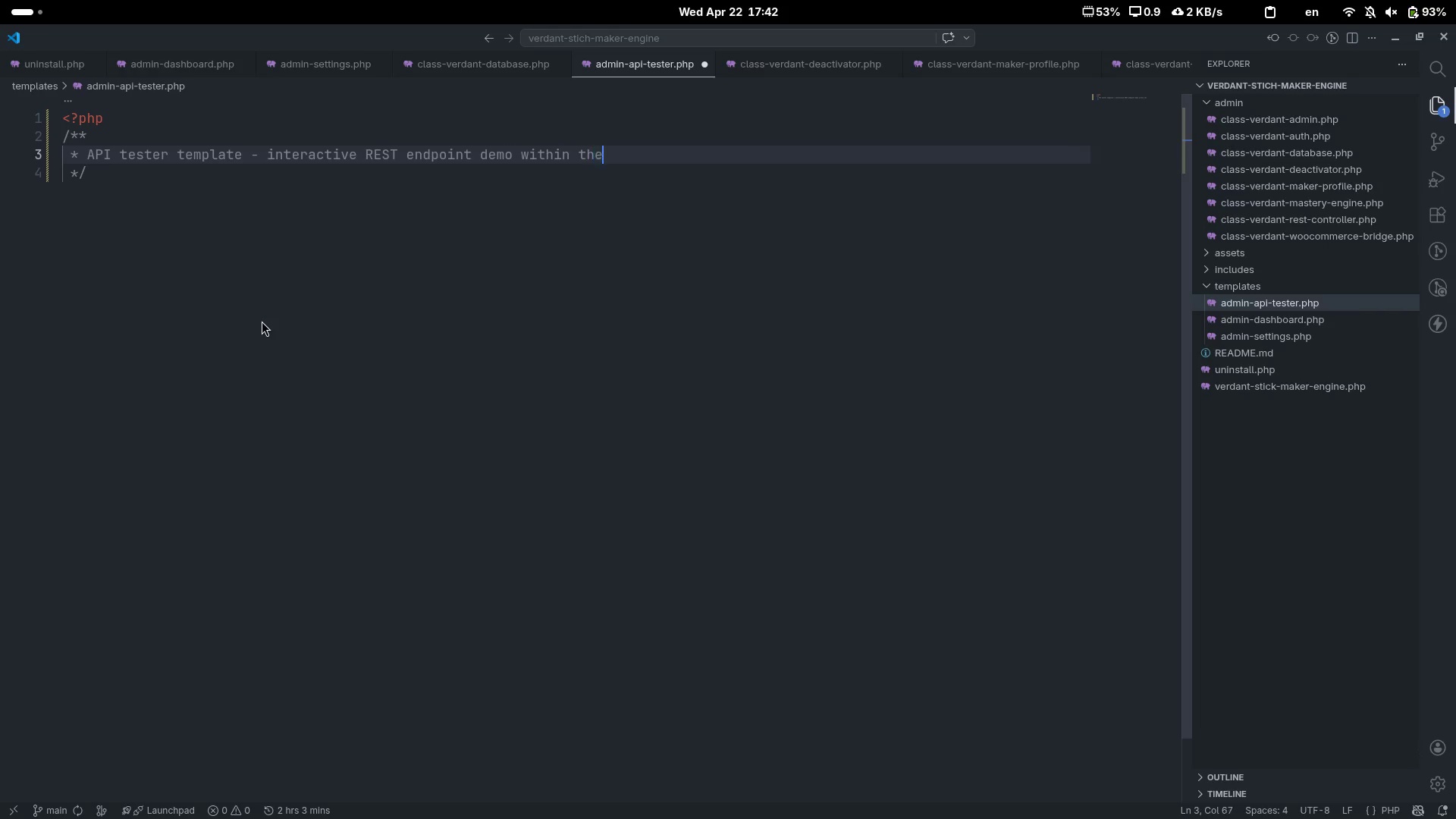 
key(Enter)
 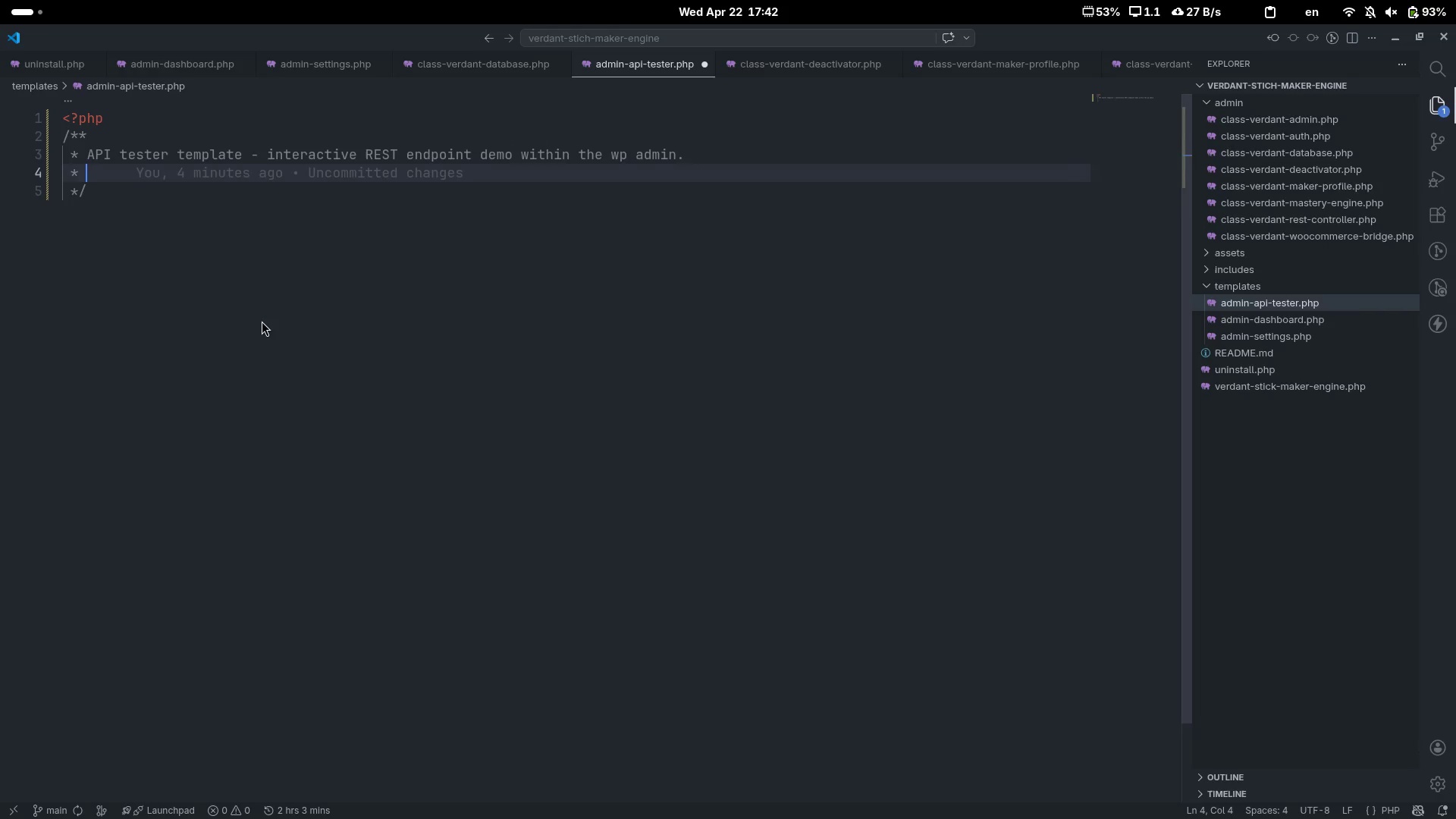 
key(Enter)
 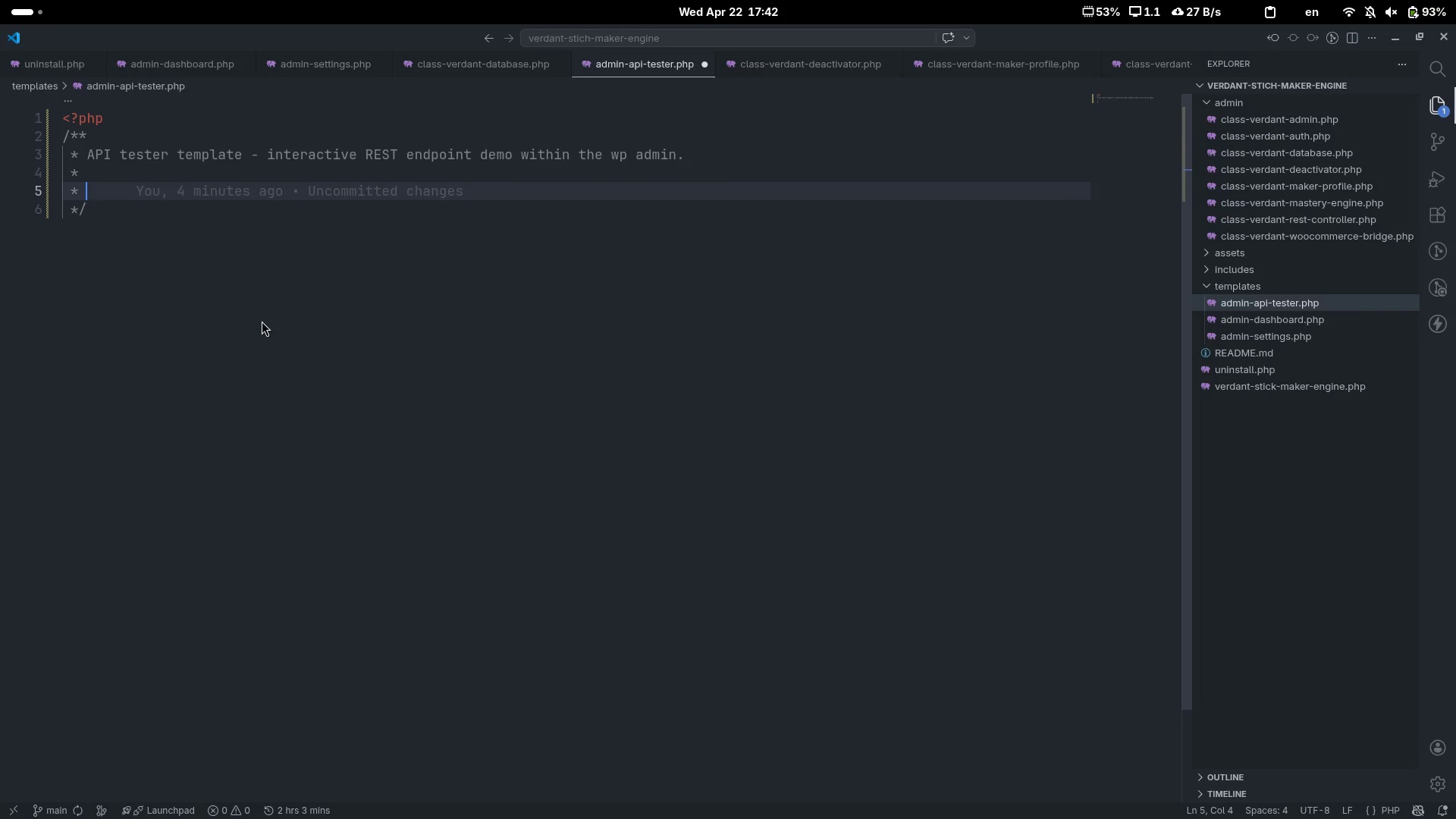 
type(@package VerdantStitch)
 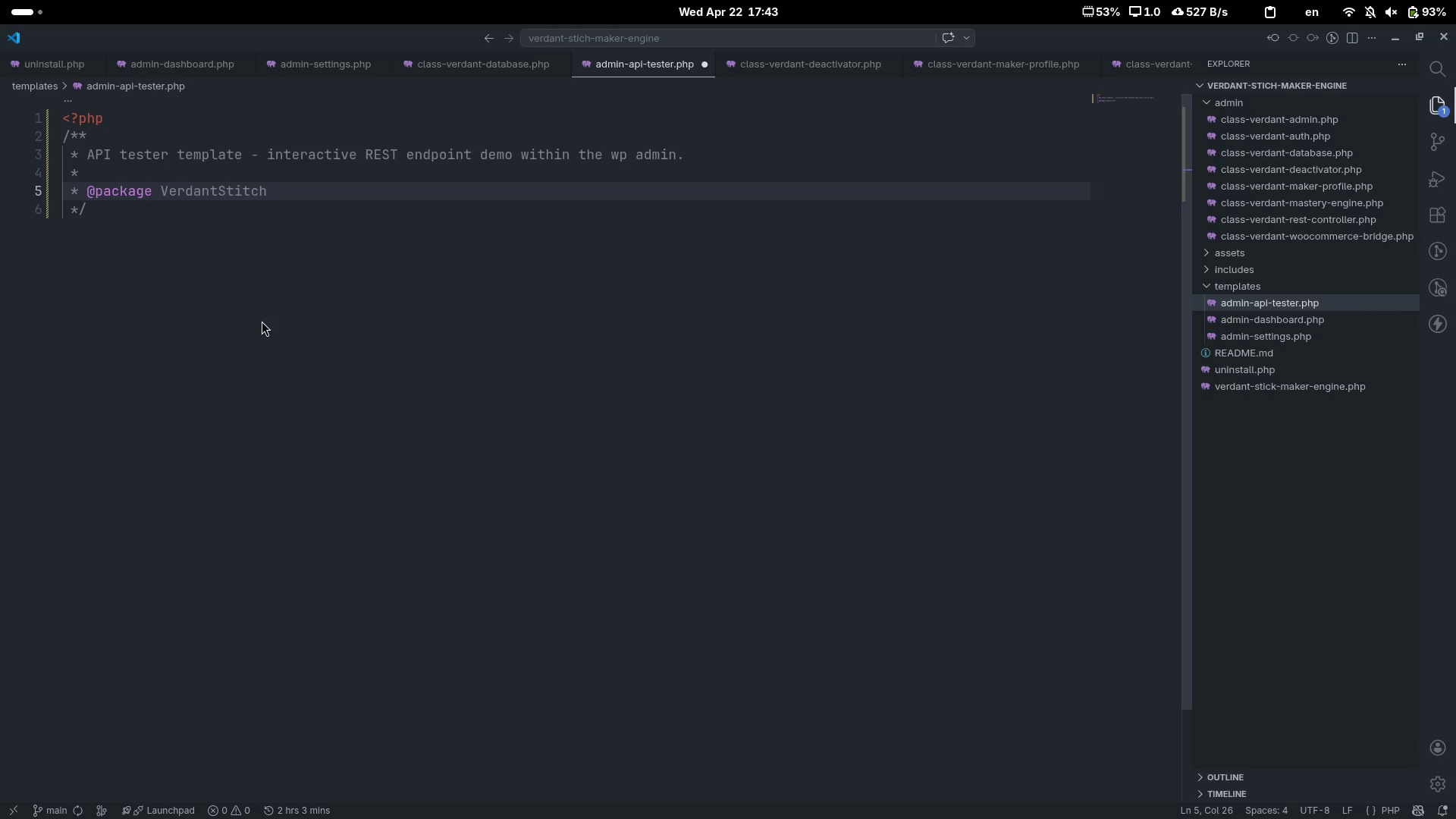 
key(ArrowDown)
 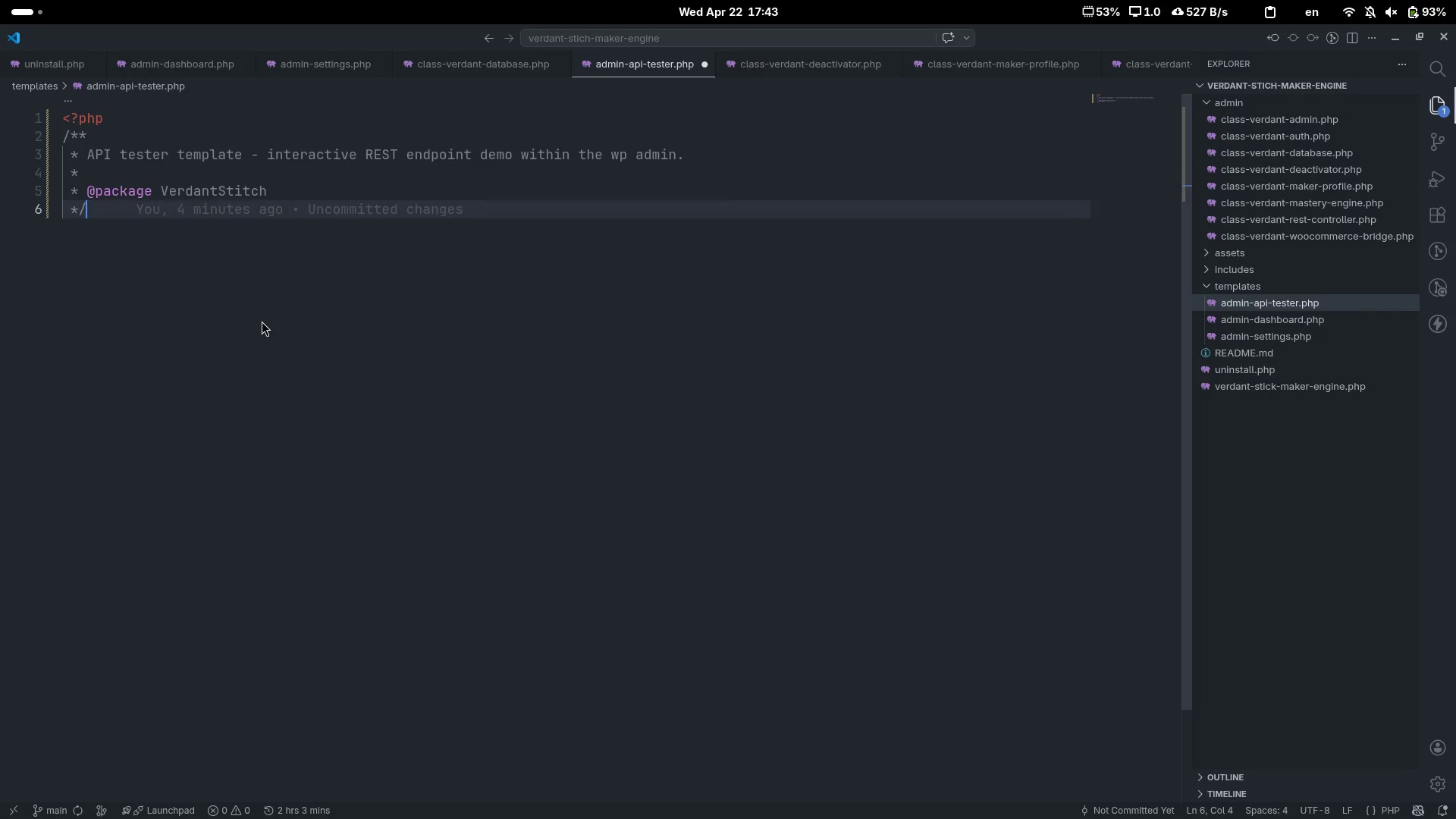 
key(Enter)
 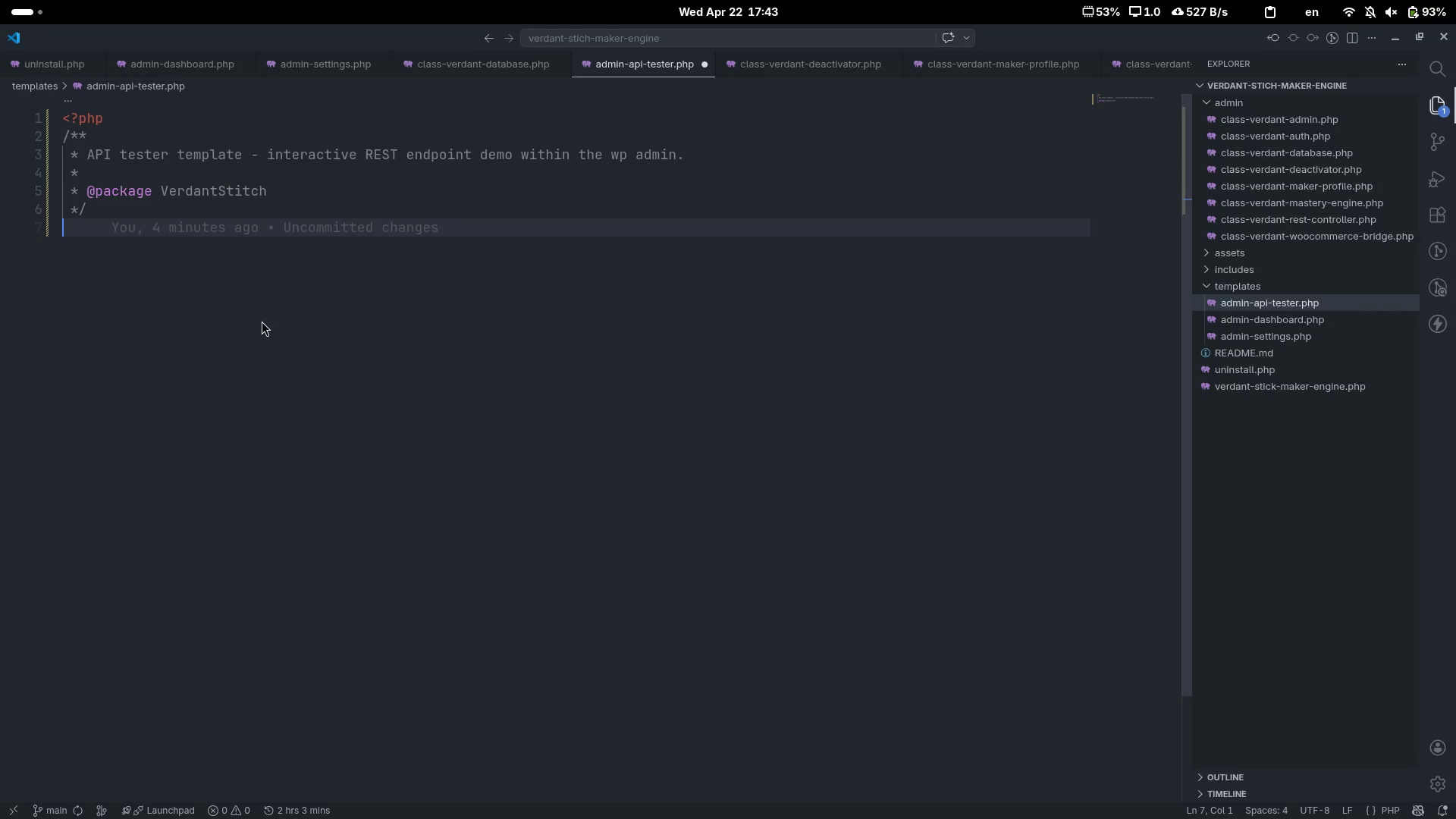 
key(Enter)
 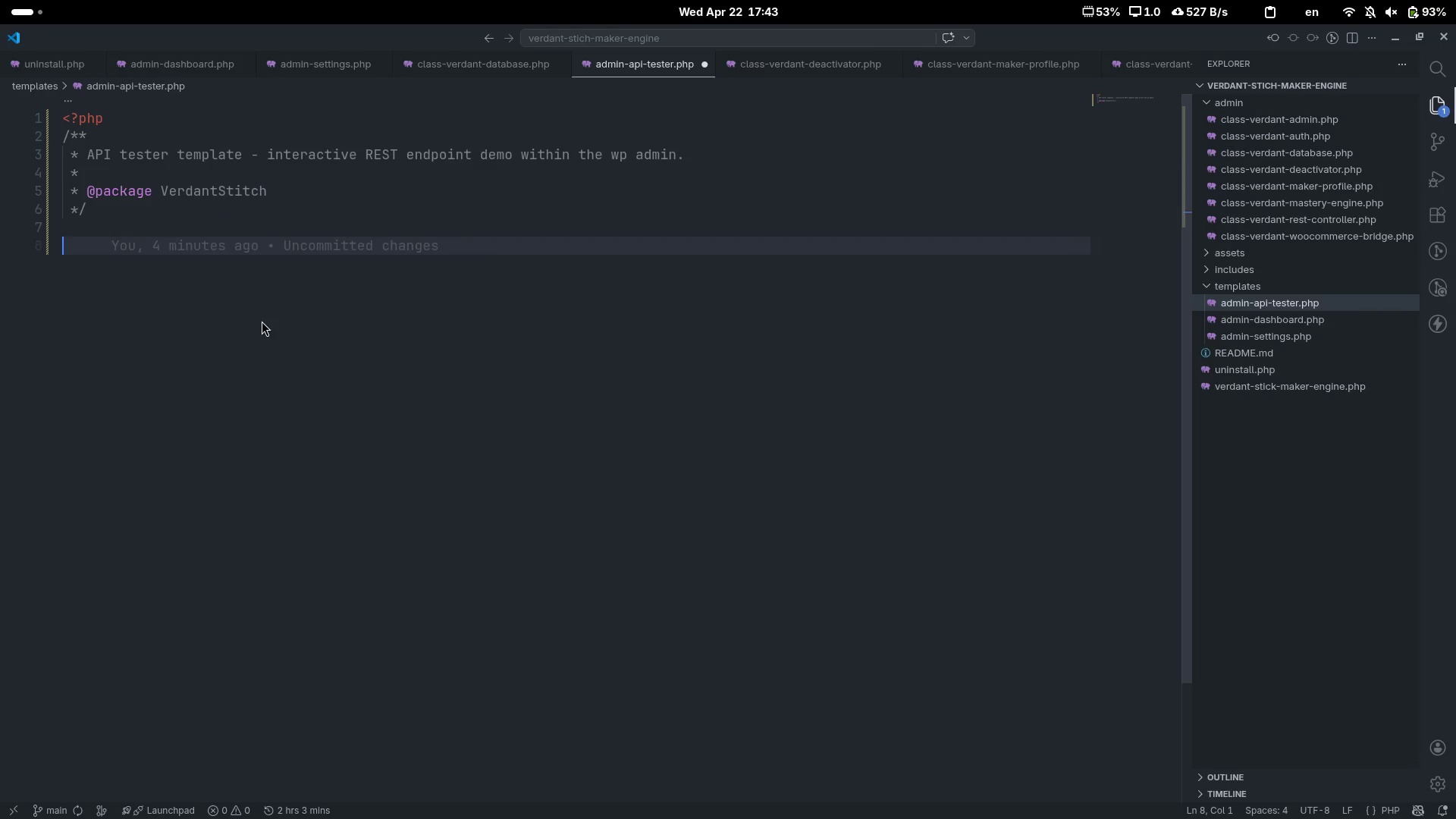 
type(if ( )
 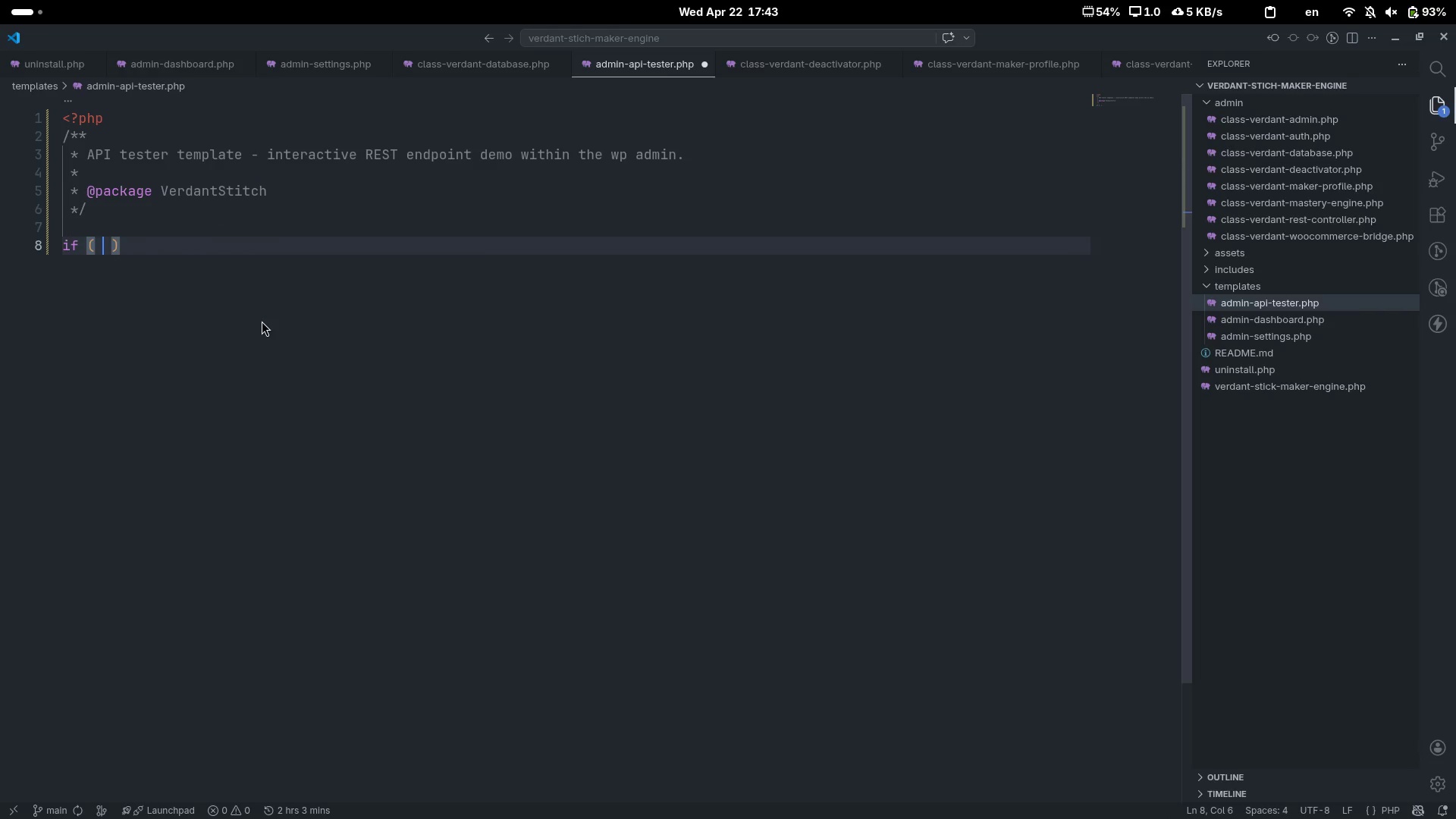 
 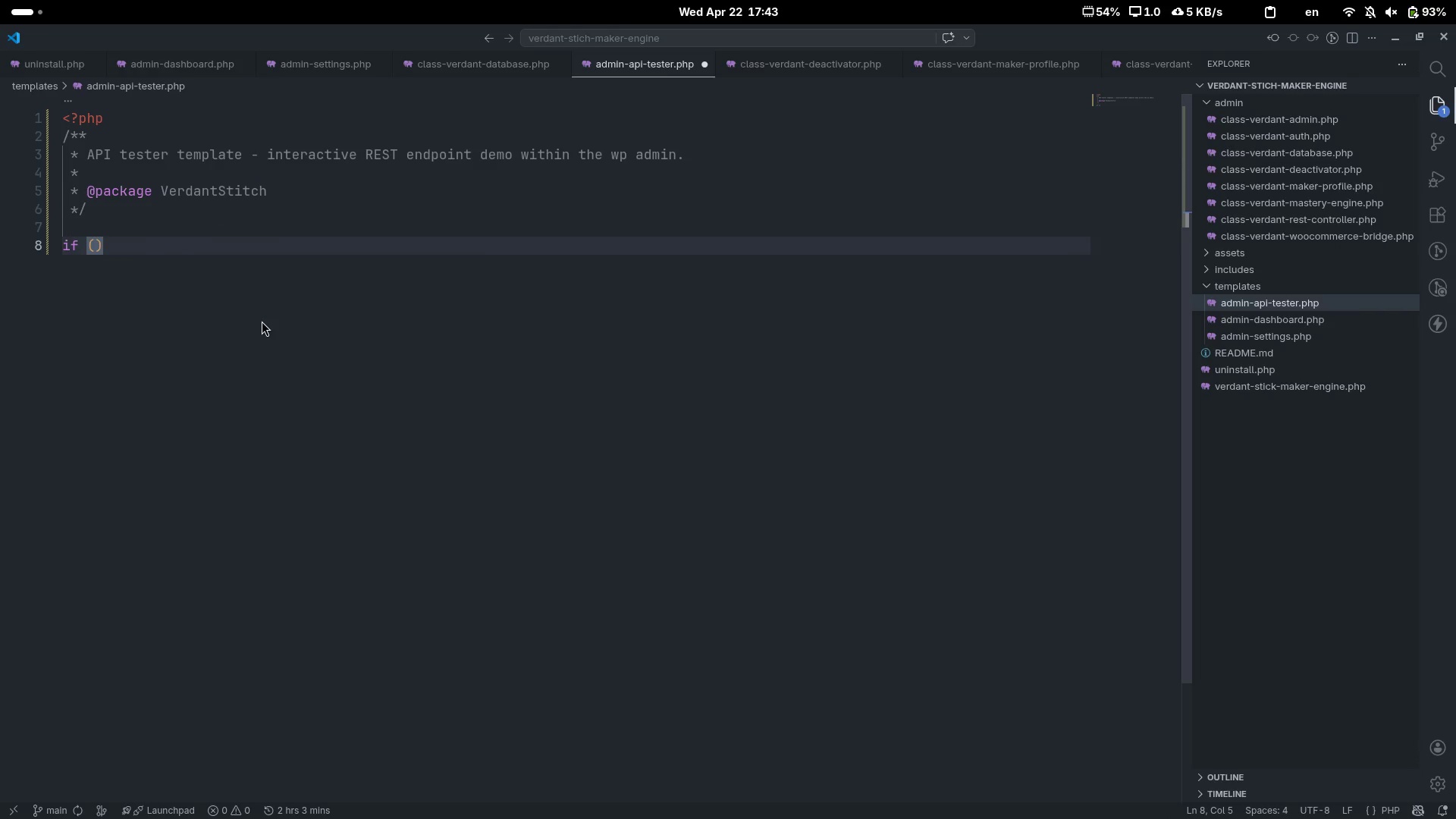 
key(ArrowLeft)
 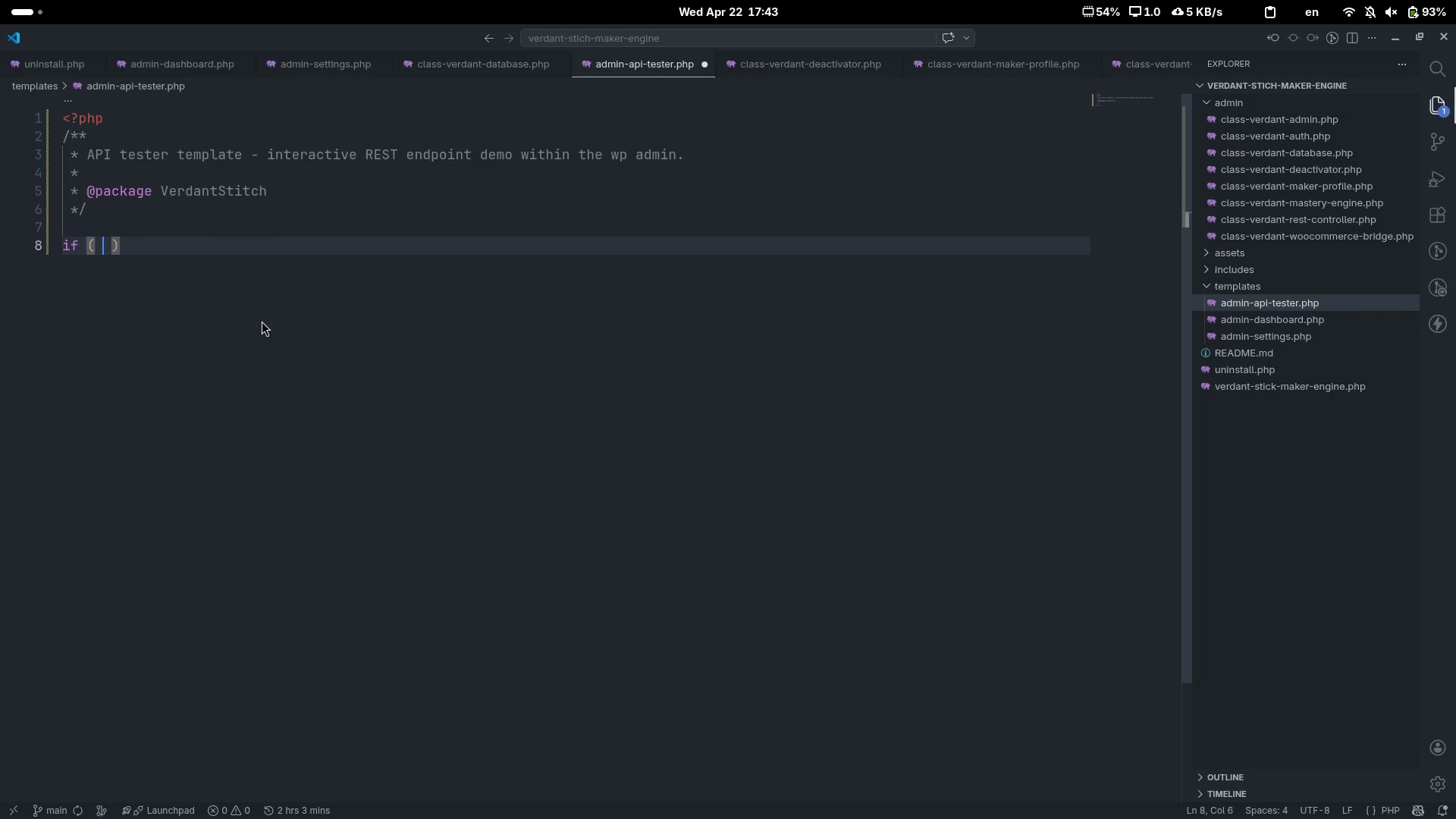 
type( ! e)
key(Backspace)
type(defined( )
 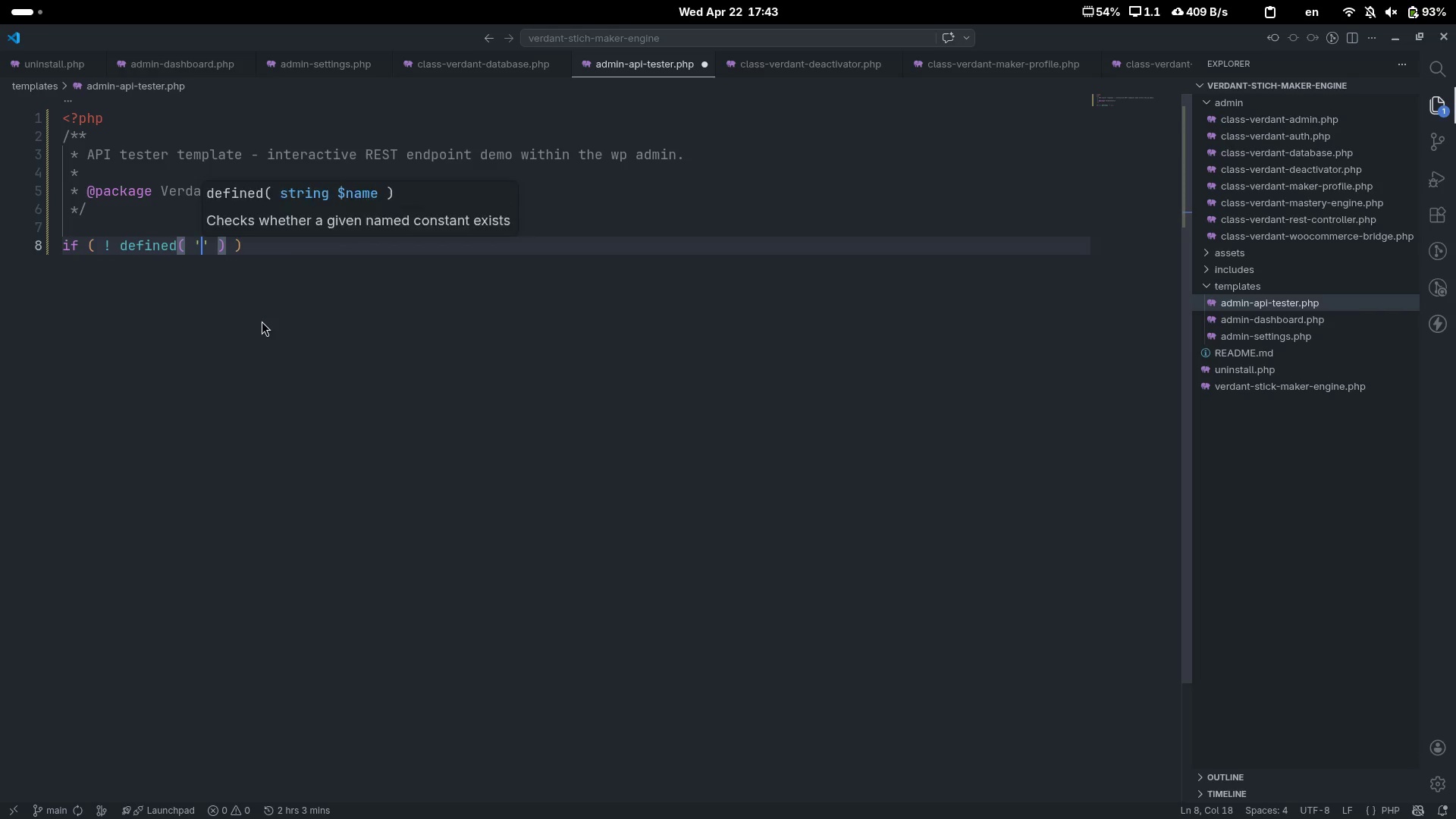 
 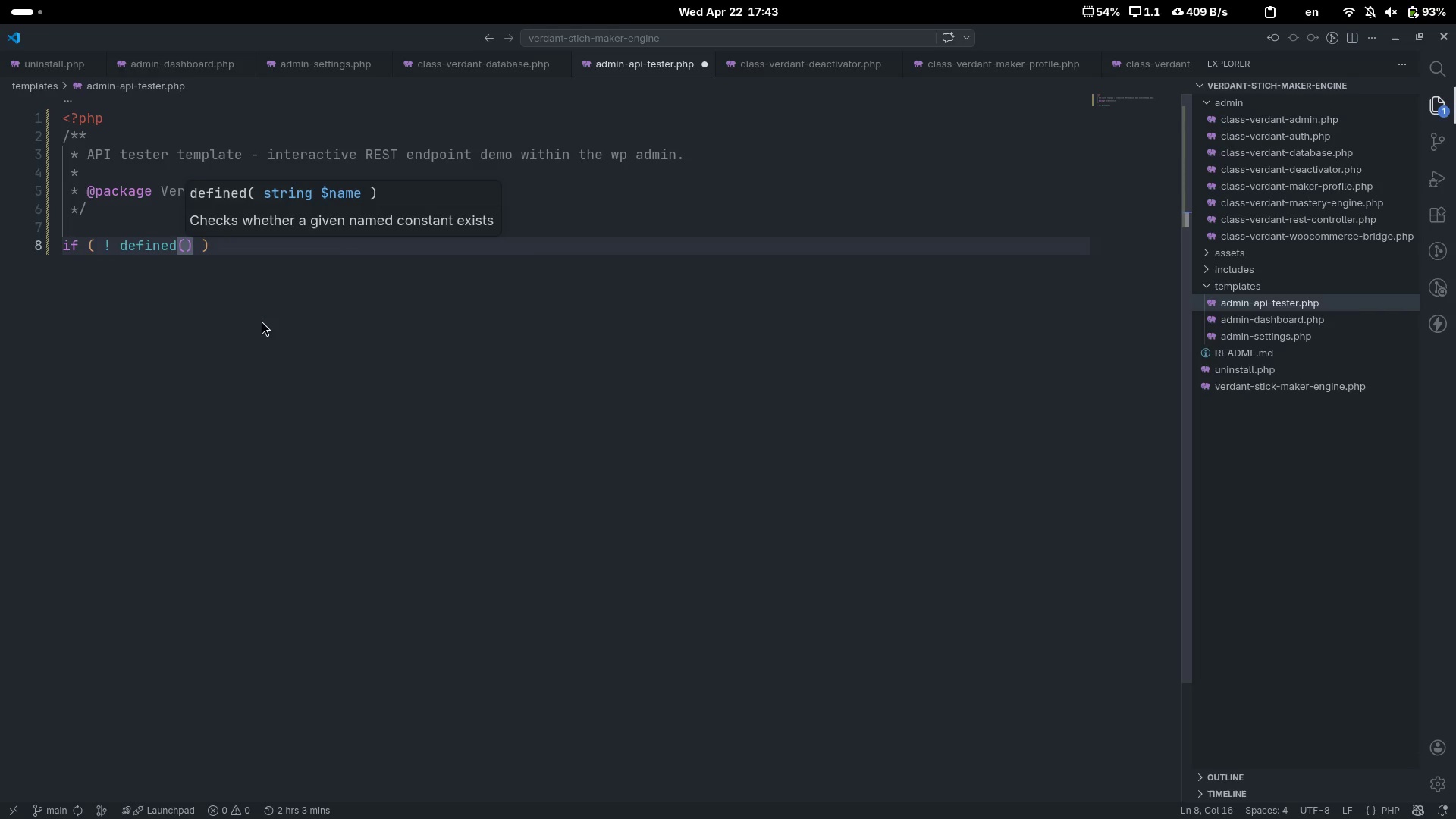 
key(ArrowLeft)
 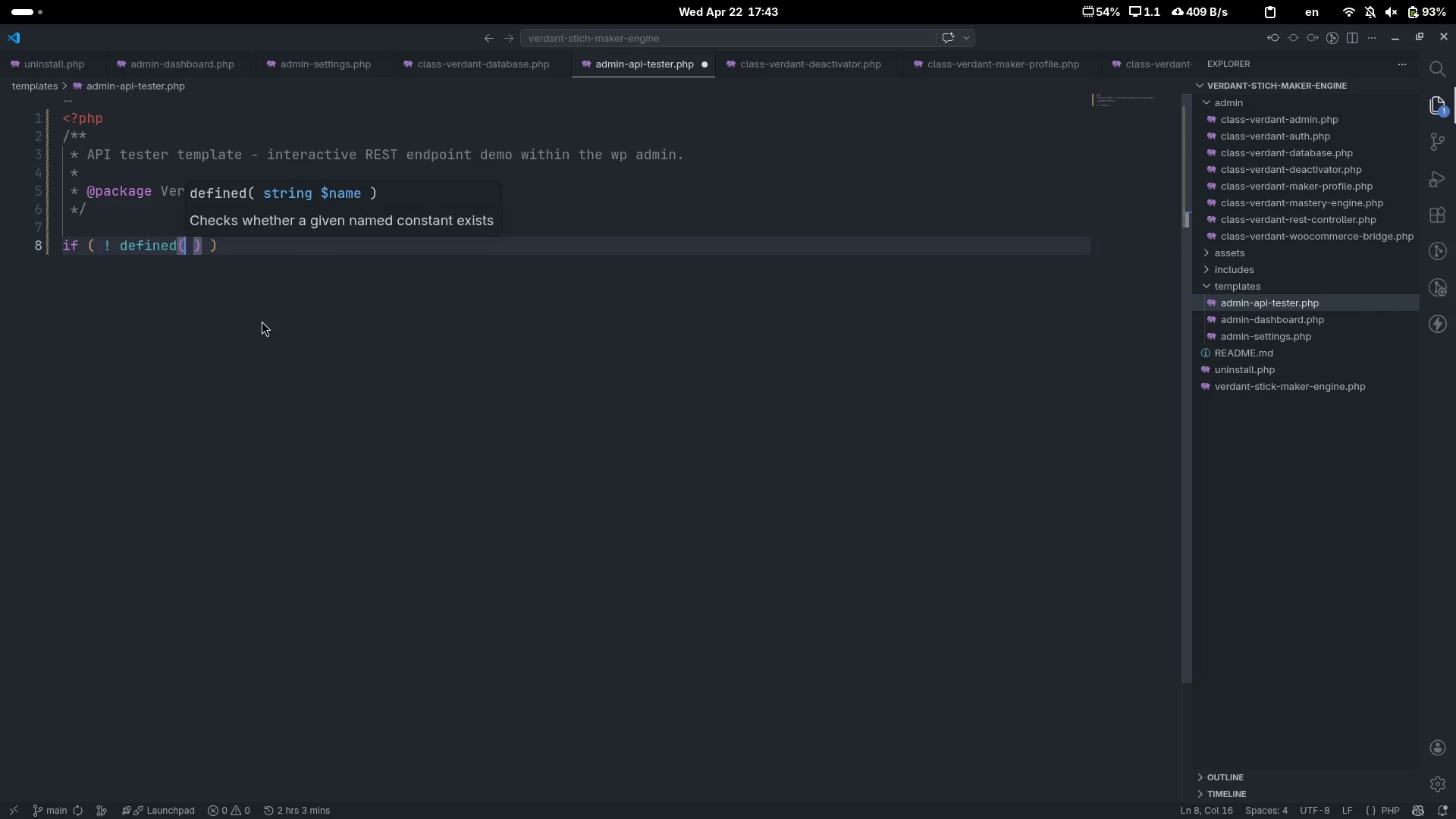 
type( 'ABSPATH)
 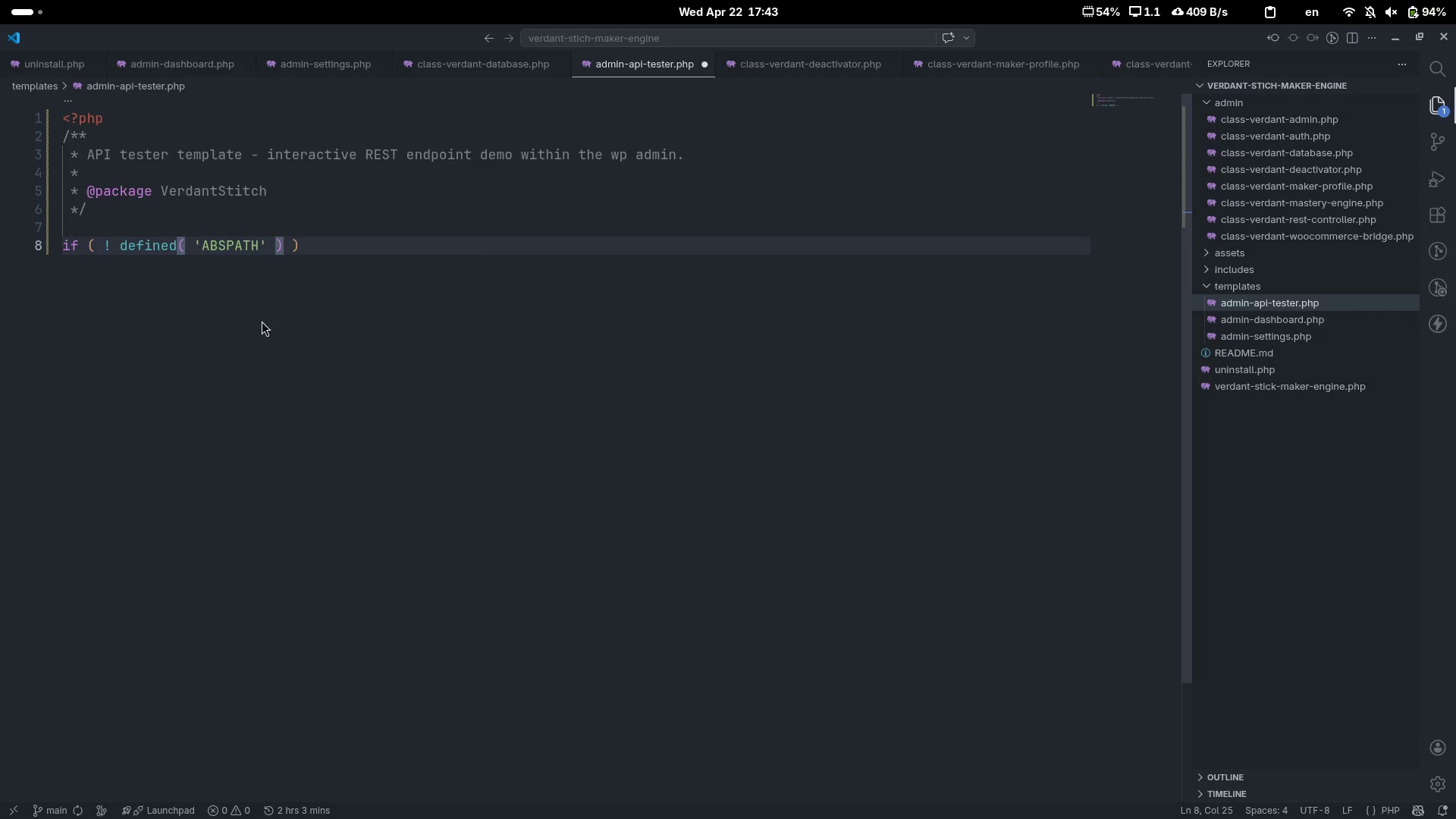 
key(Control+ArrowRight)
 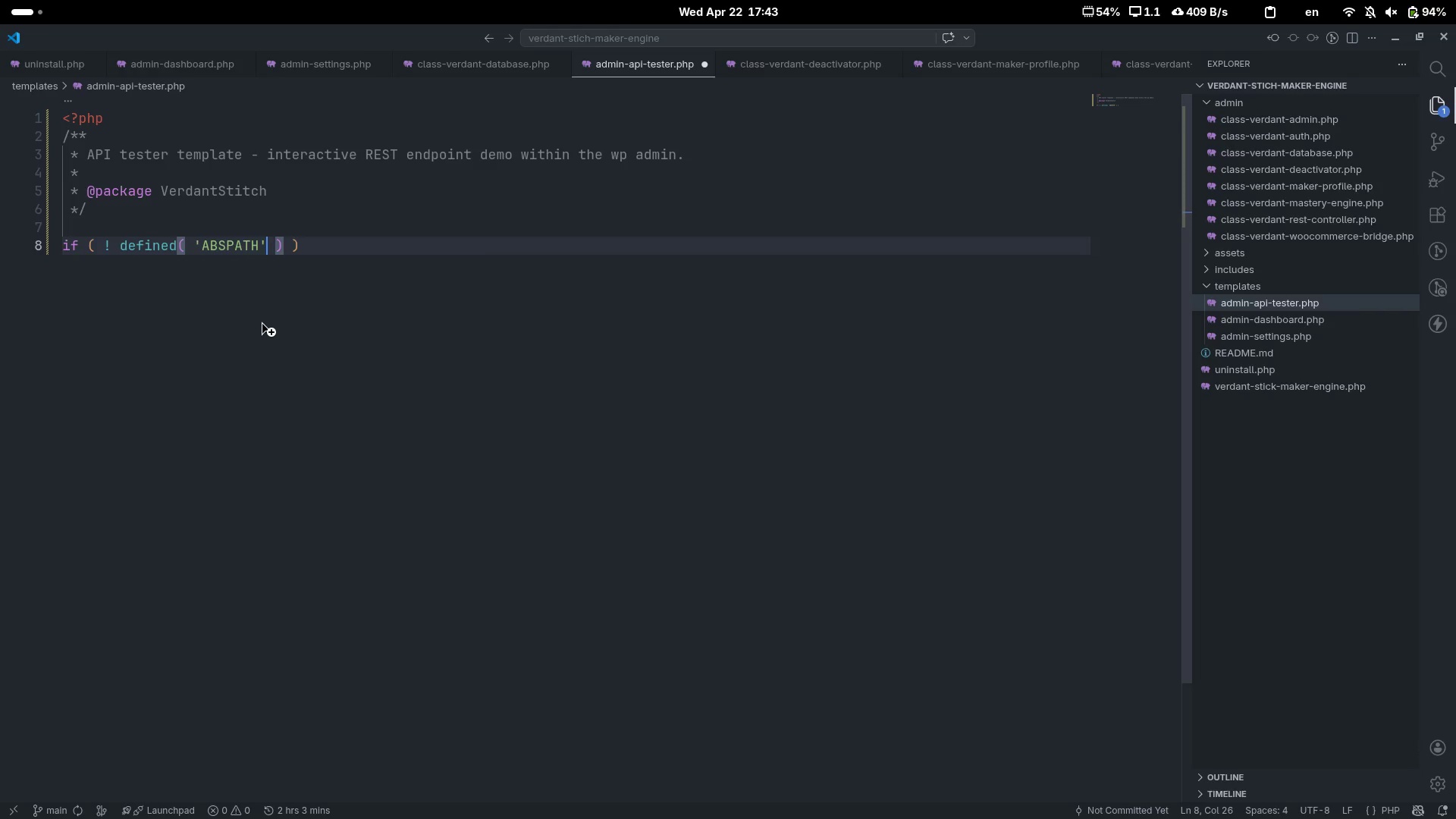 
key(Control+ArrowRight)
 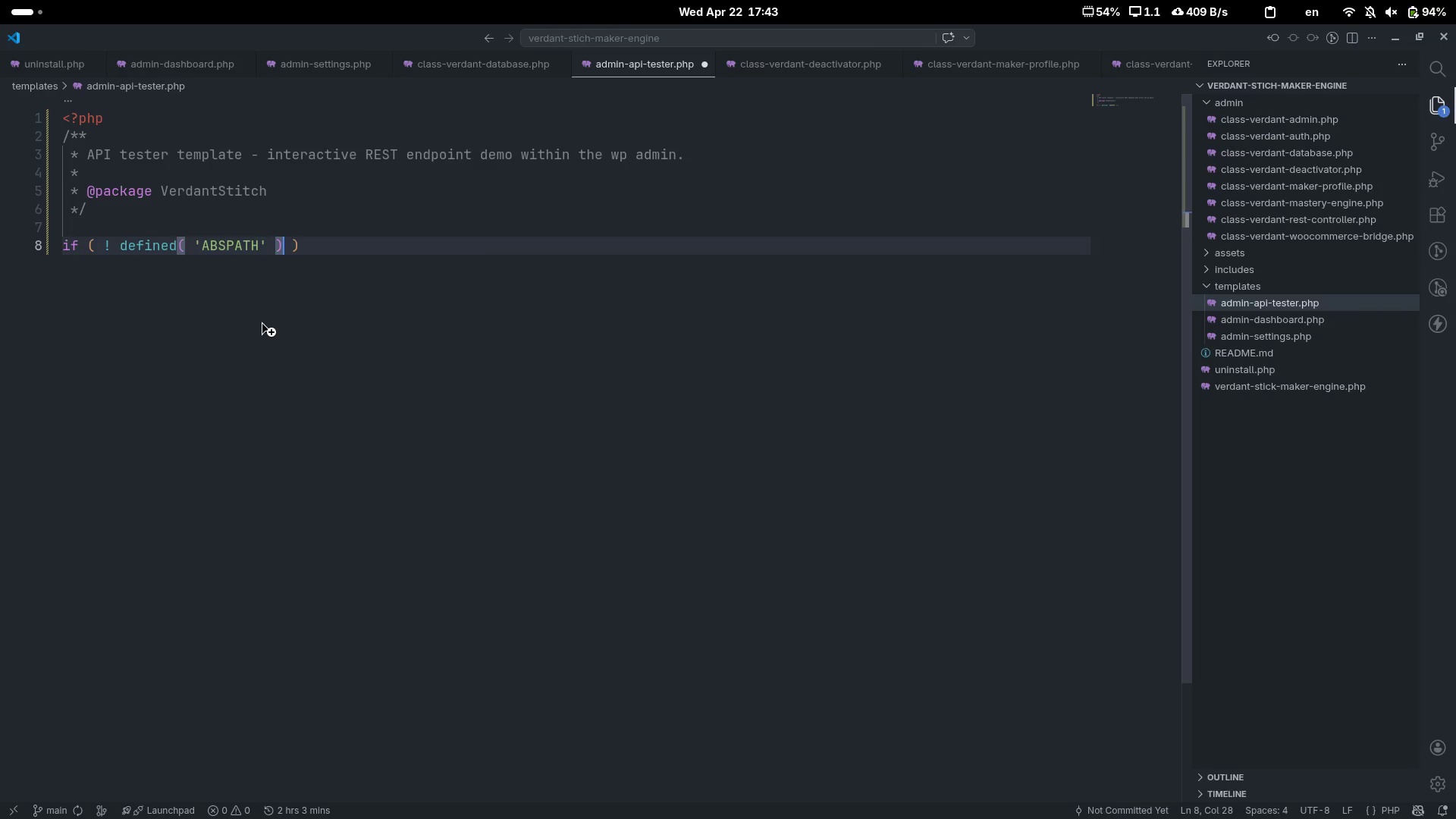 
key(Control+ArrowRight)
 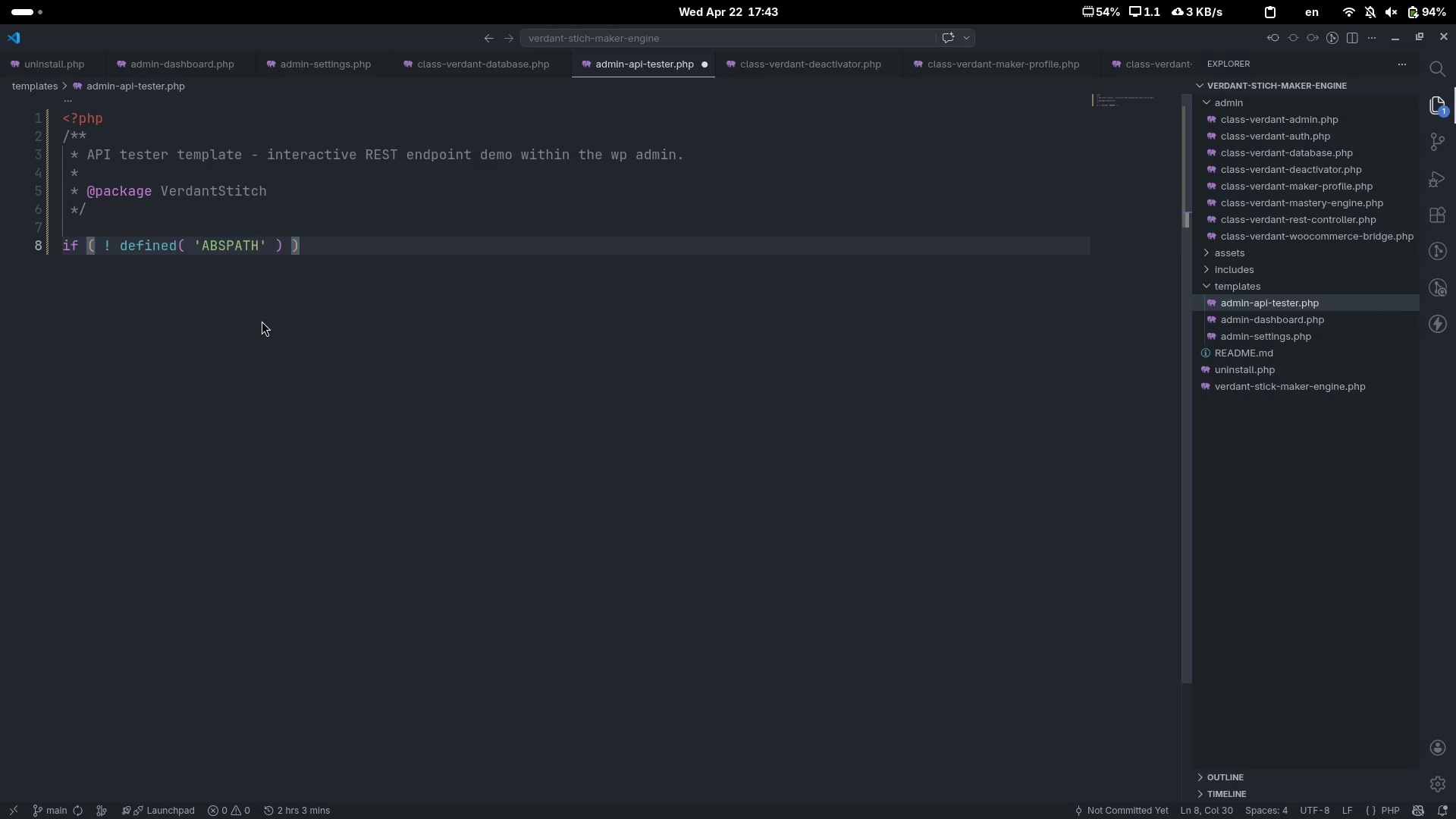 
key(Space)
 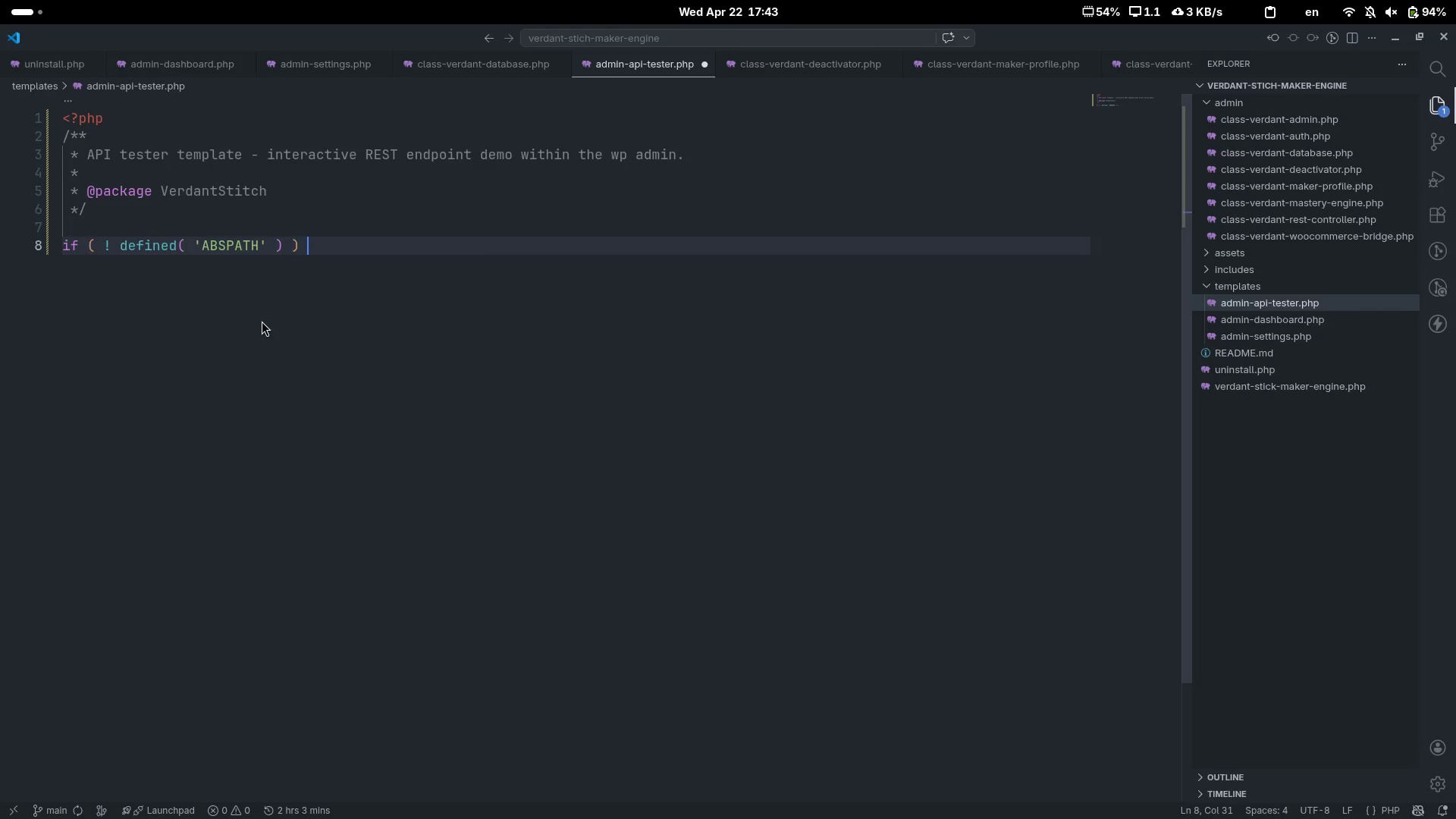 
key(Shift+ShiftLeft)
 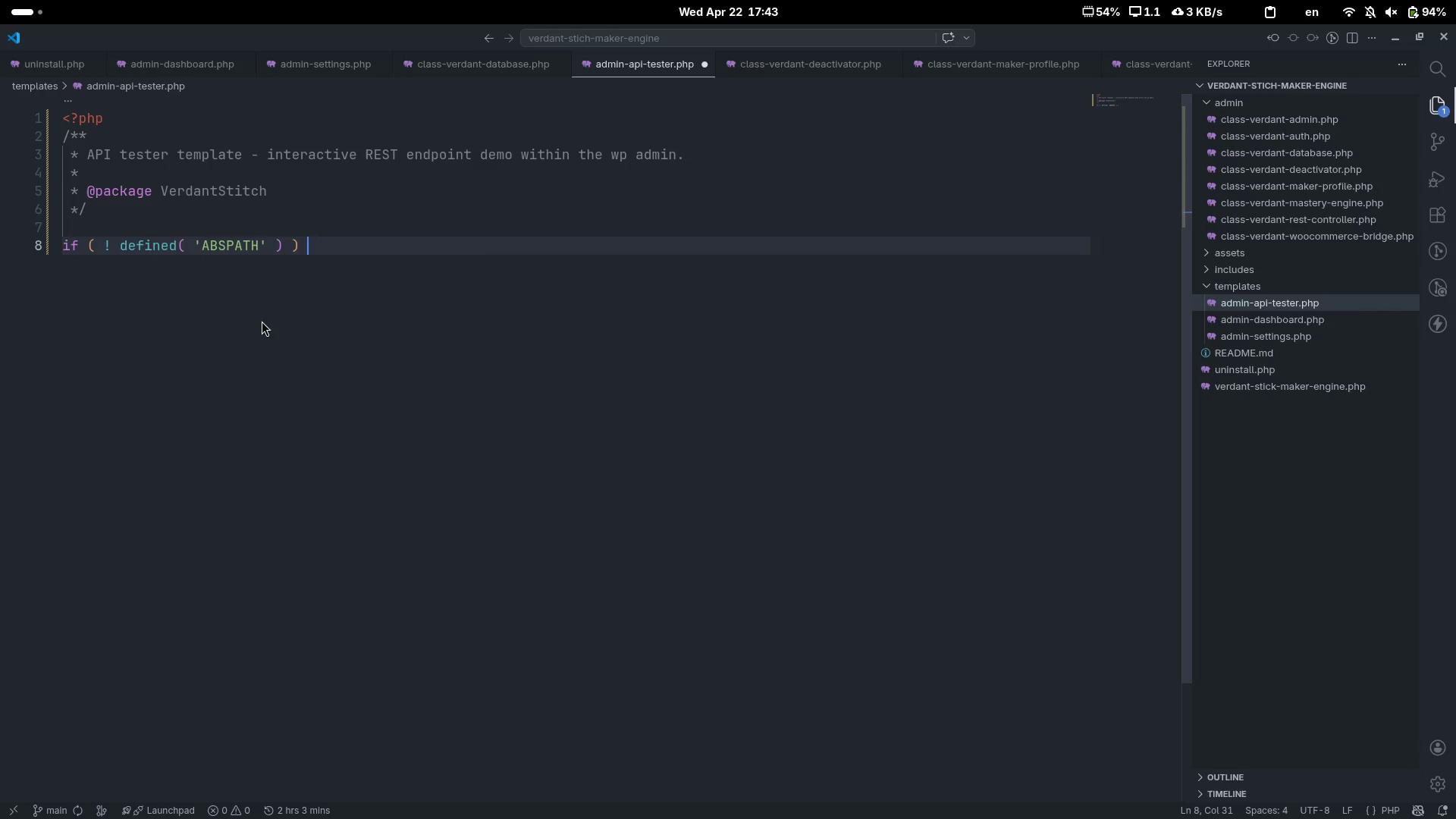 
key(Shift+BracketLeft)
 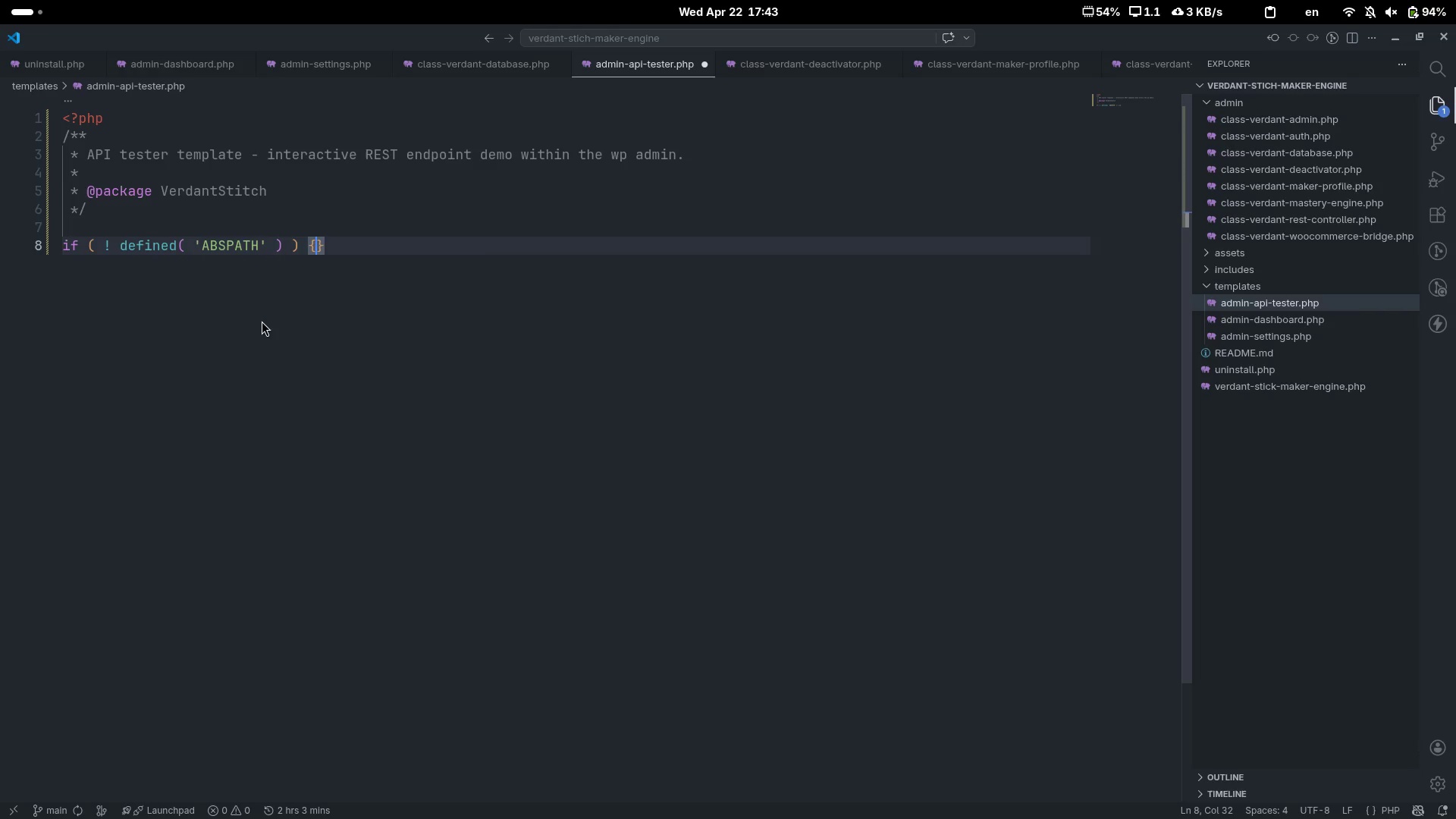 
key(Space)
 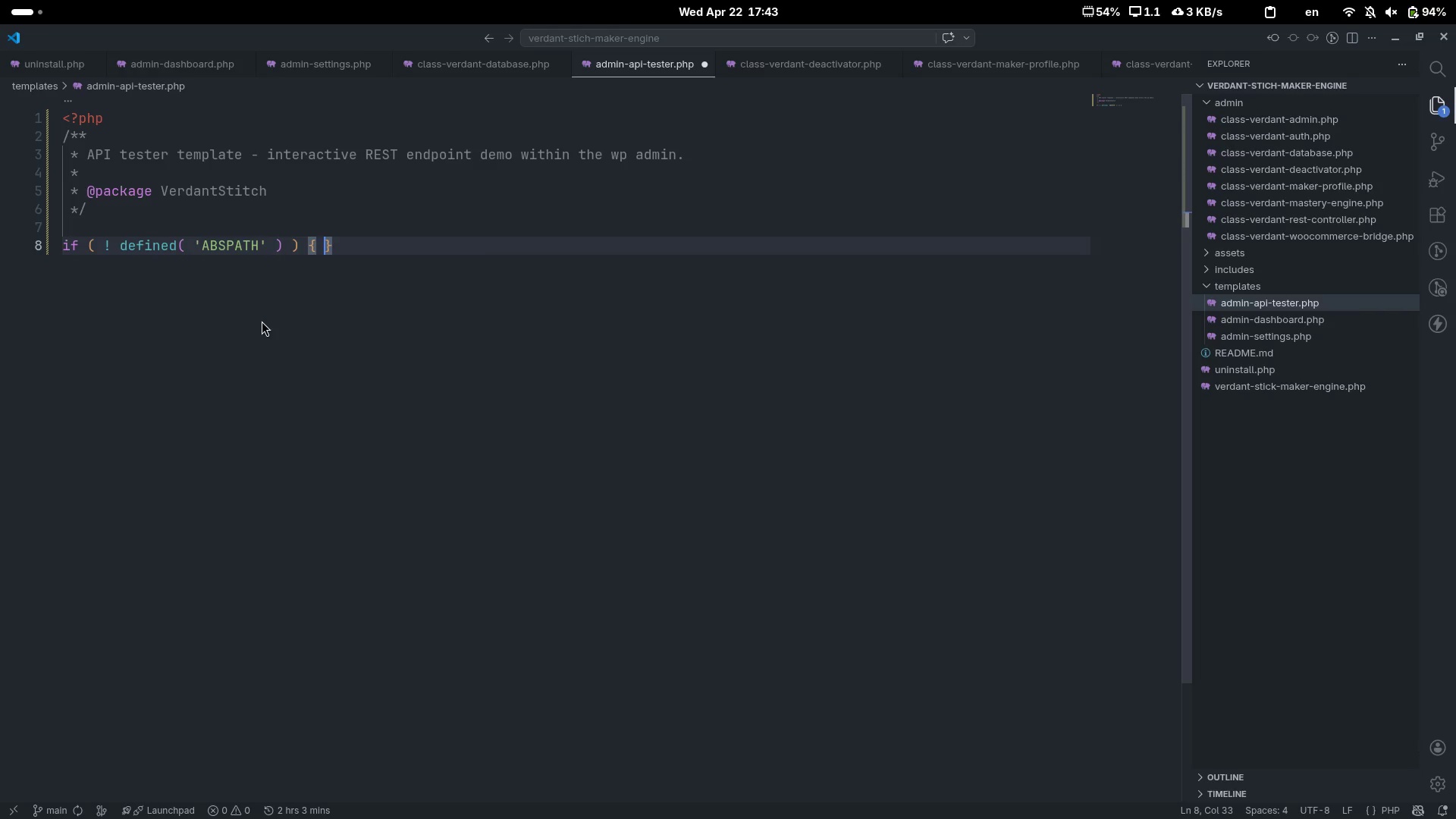 
key(ArrowLeft)
 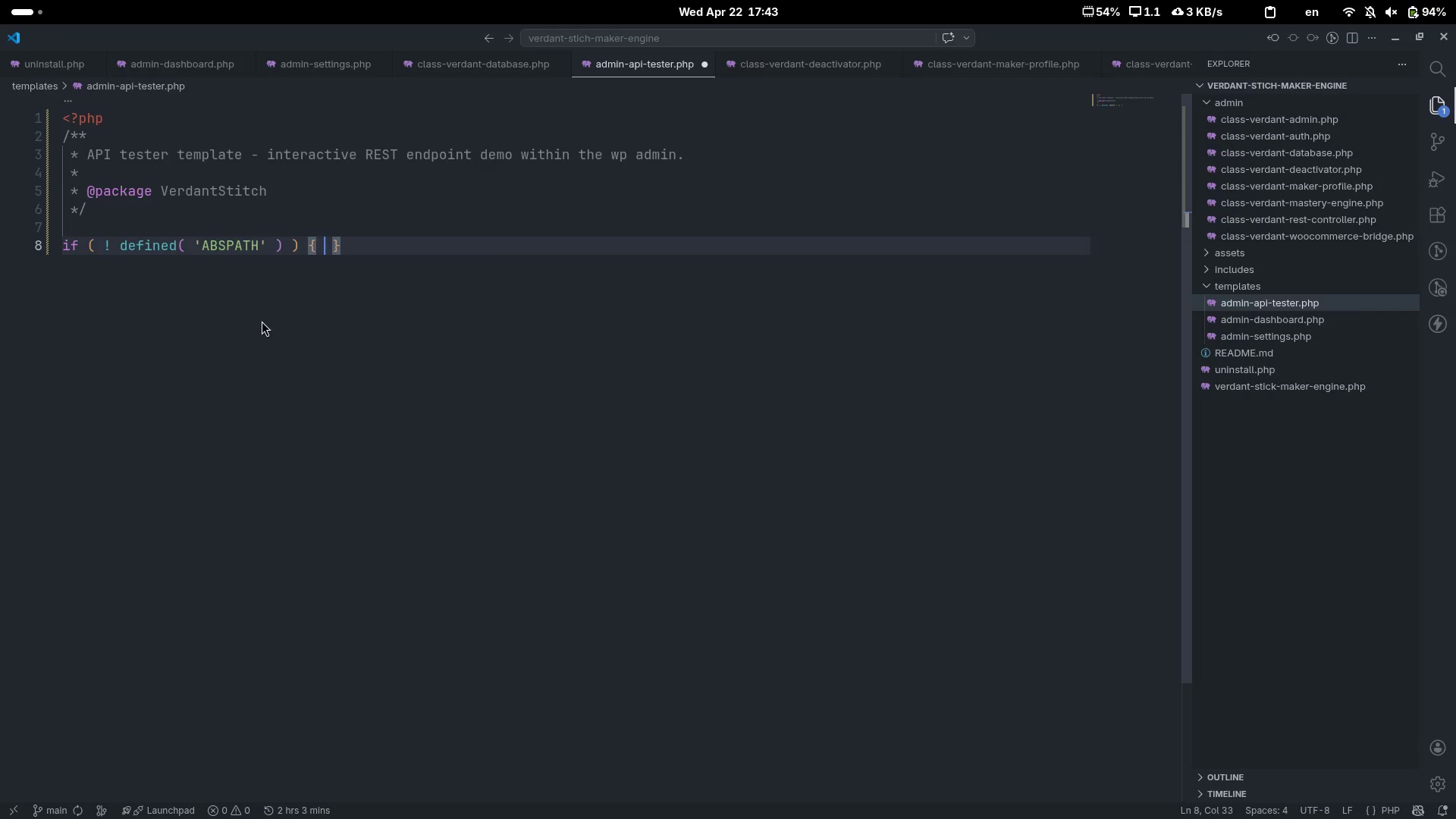 
type( ed)
key(Backspace)
type(xit;)
key(Escape)
 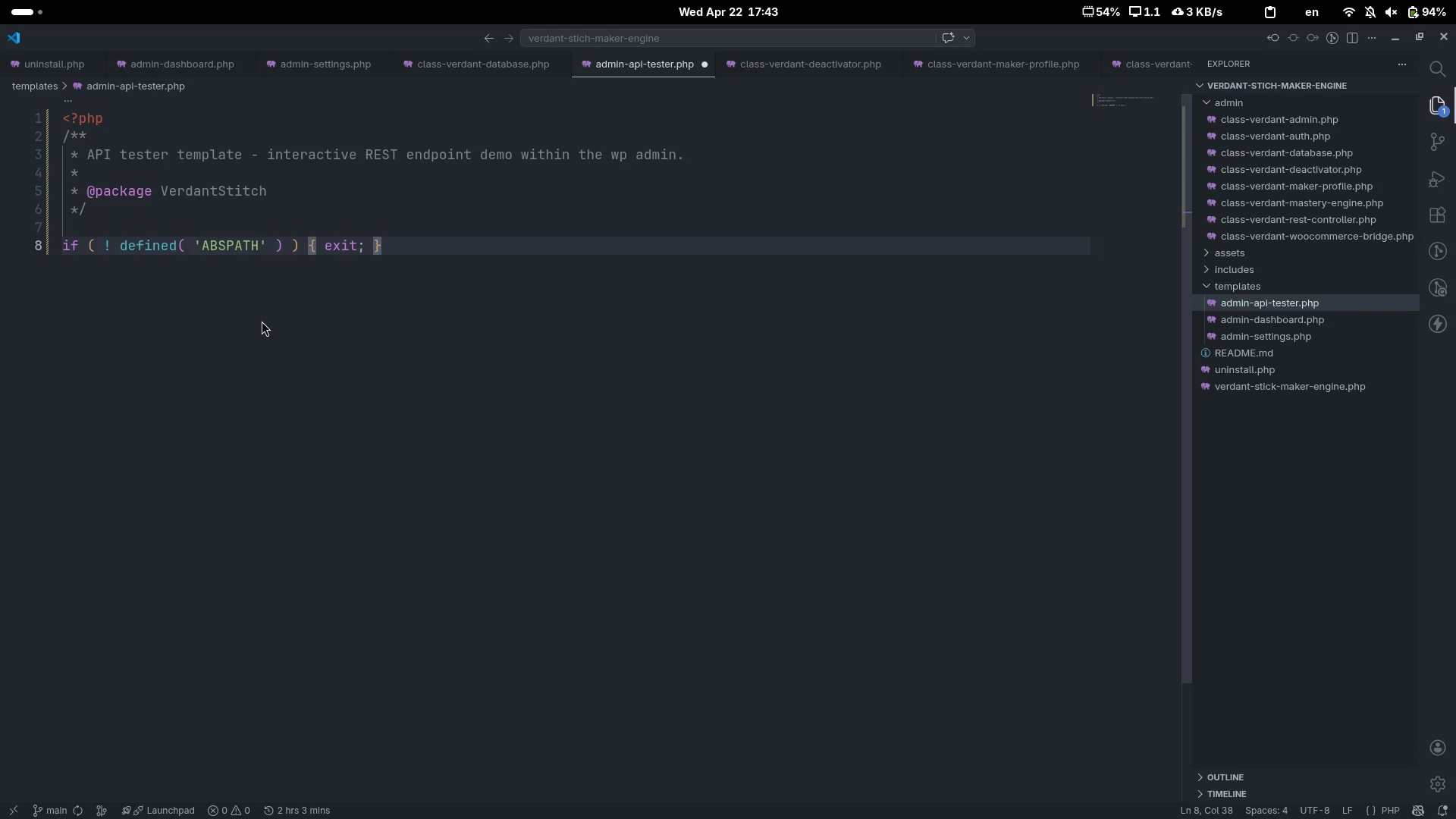 
key(Control+ArrowRight)
 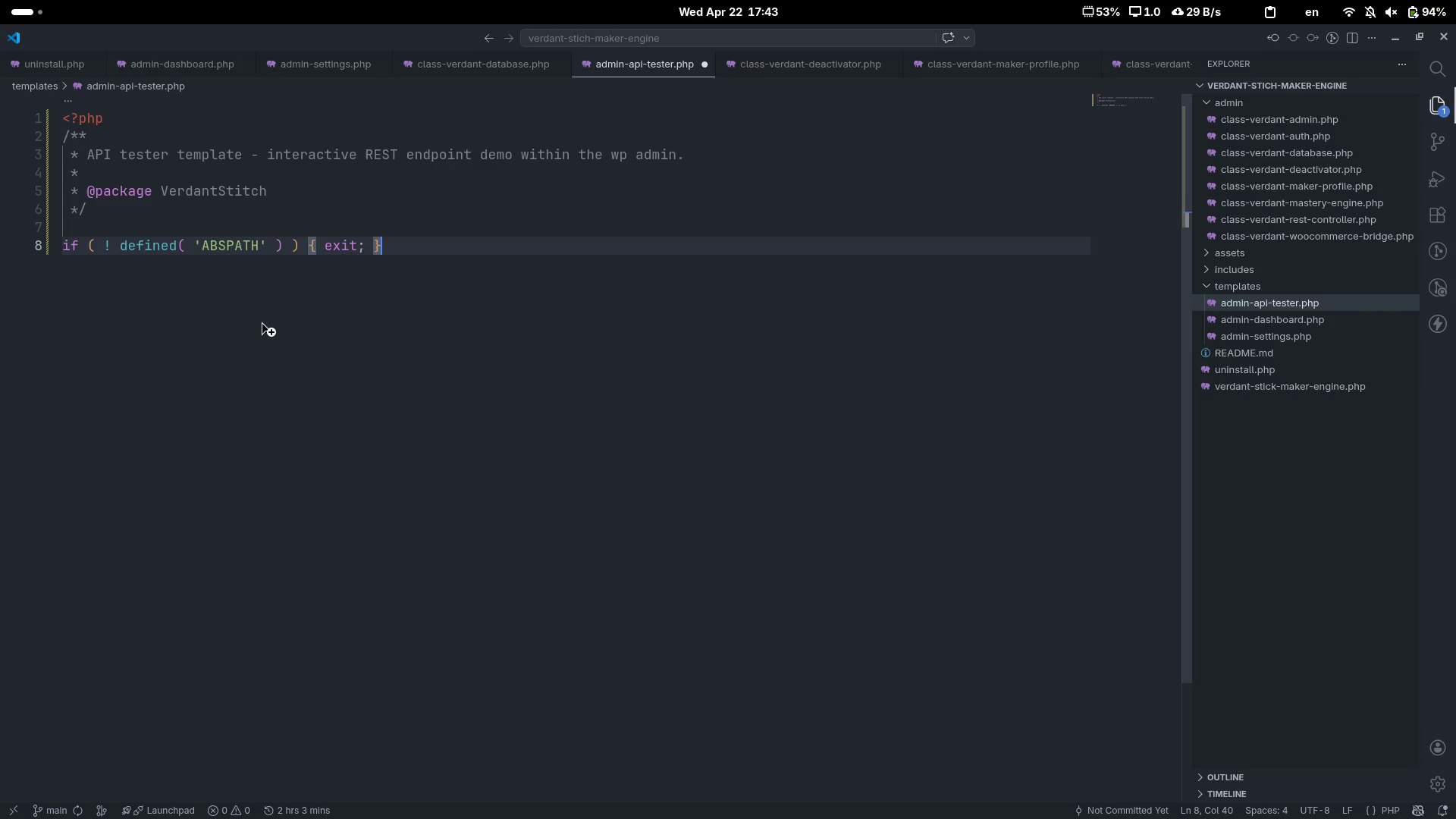 
key(Enter)
 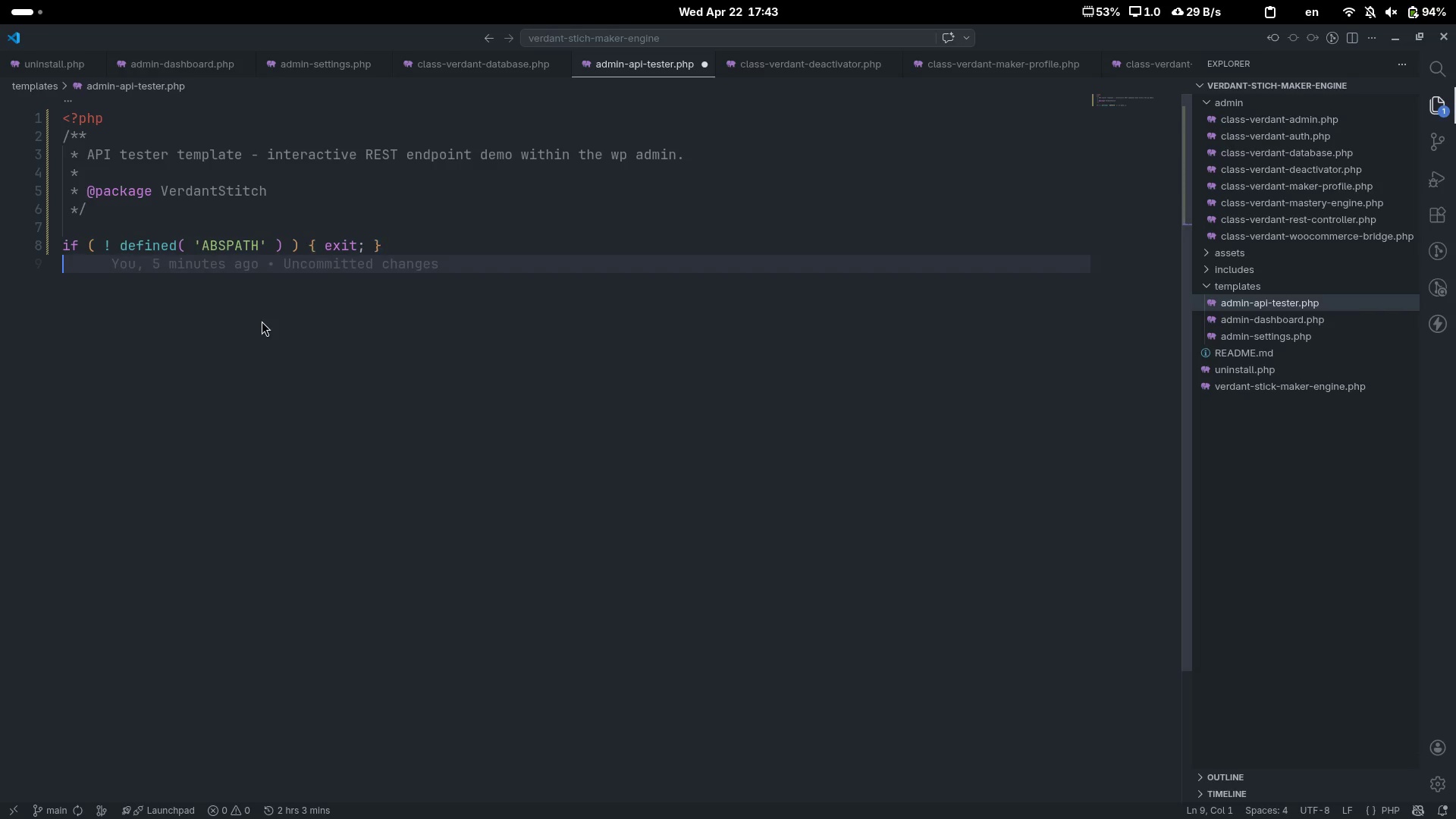 
key(Enter)
 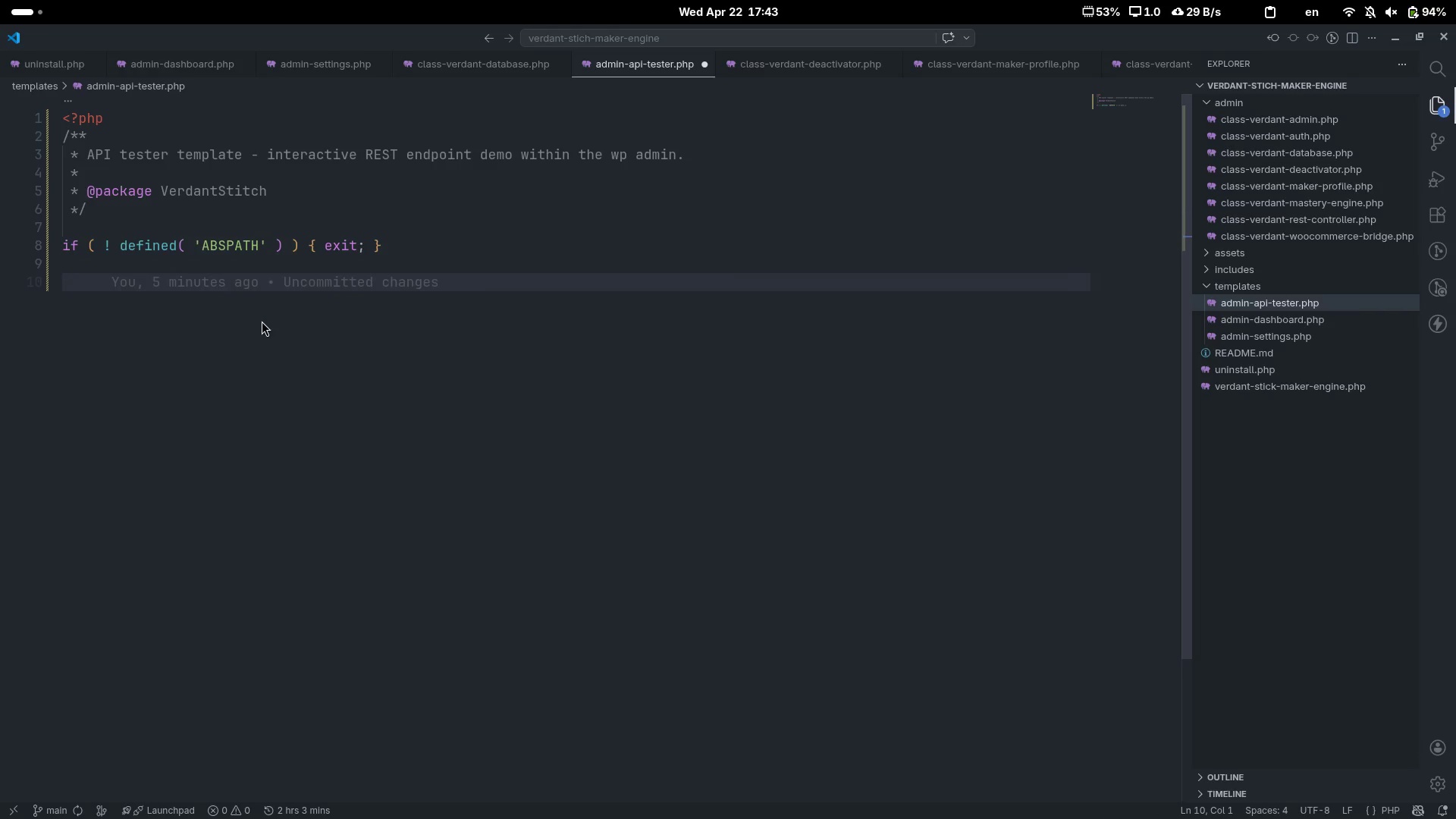 
type($api_base = rest_a)
key(Backspace)
type(url('verdant/v1)
 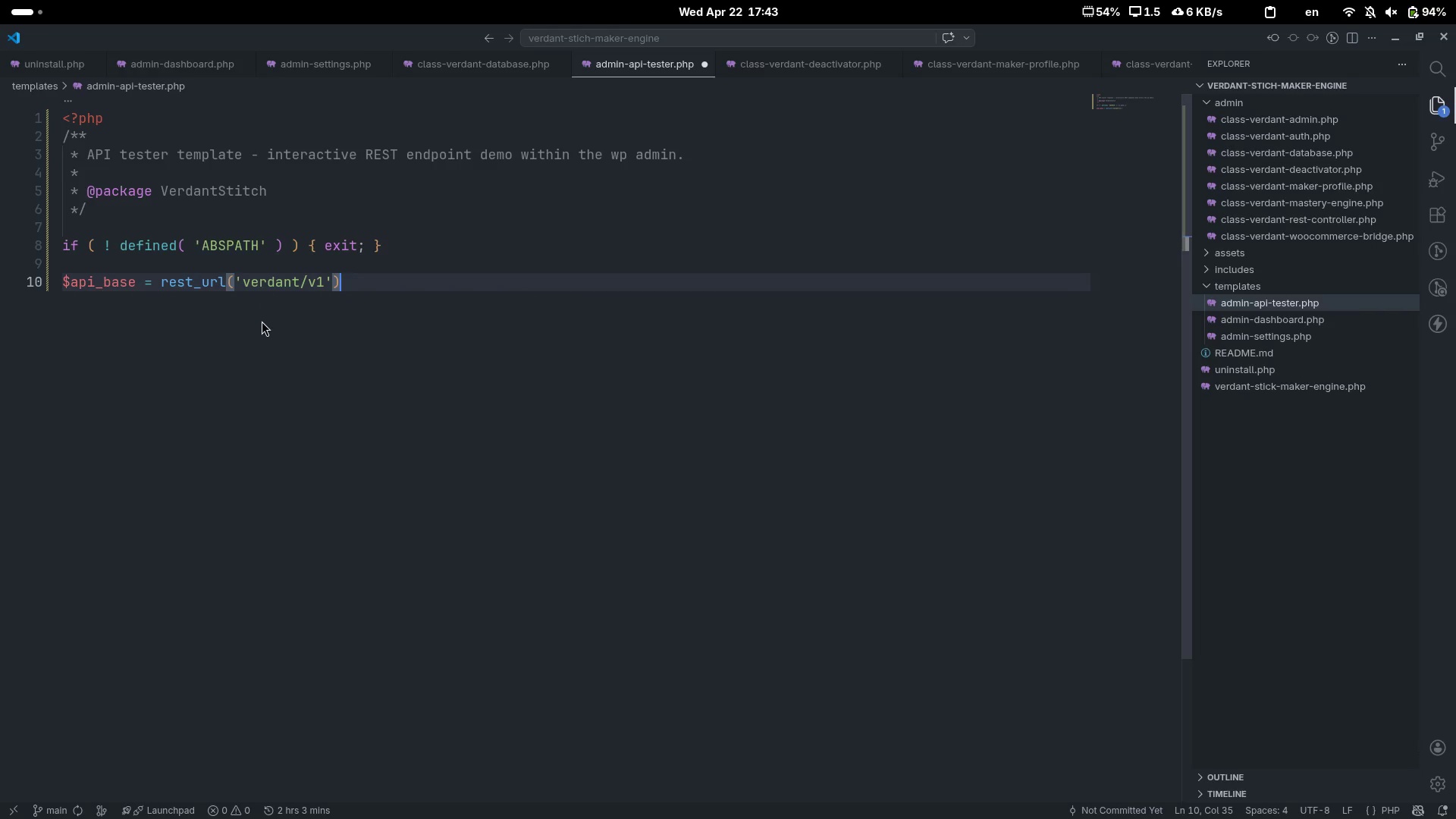 
 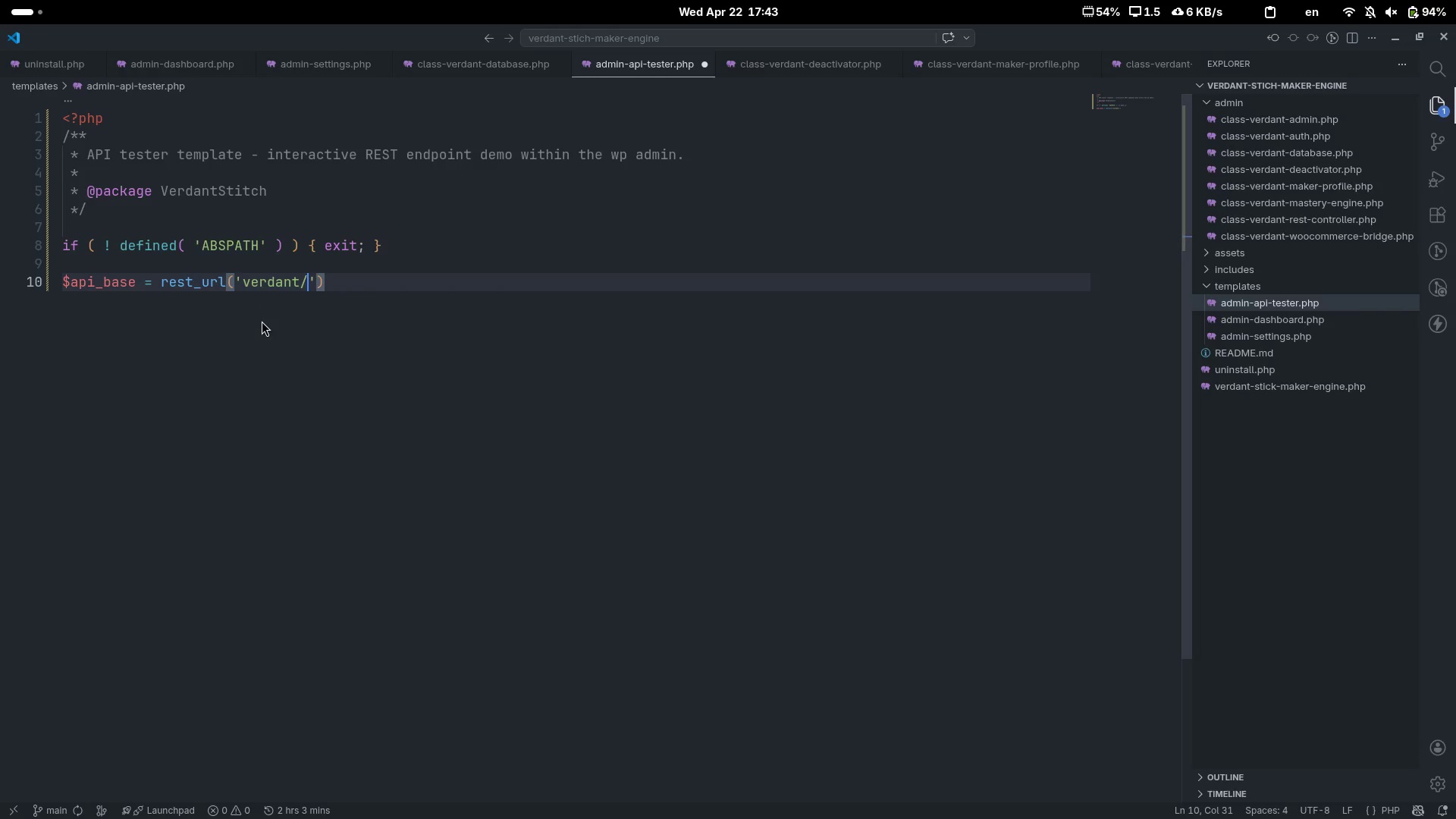 
key(Control+ControlLeft)
 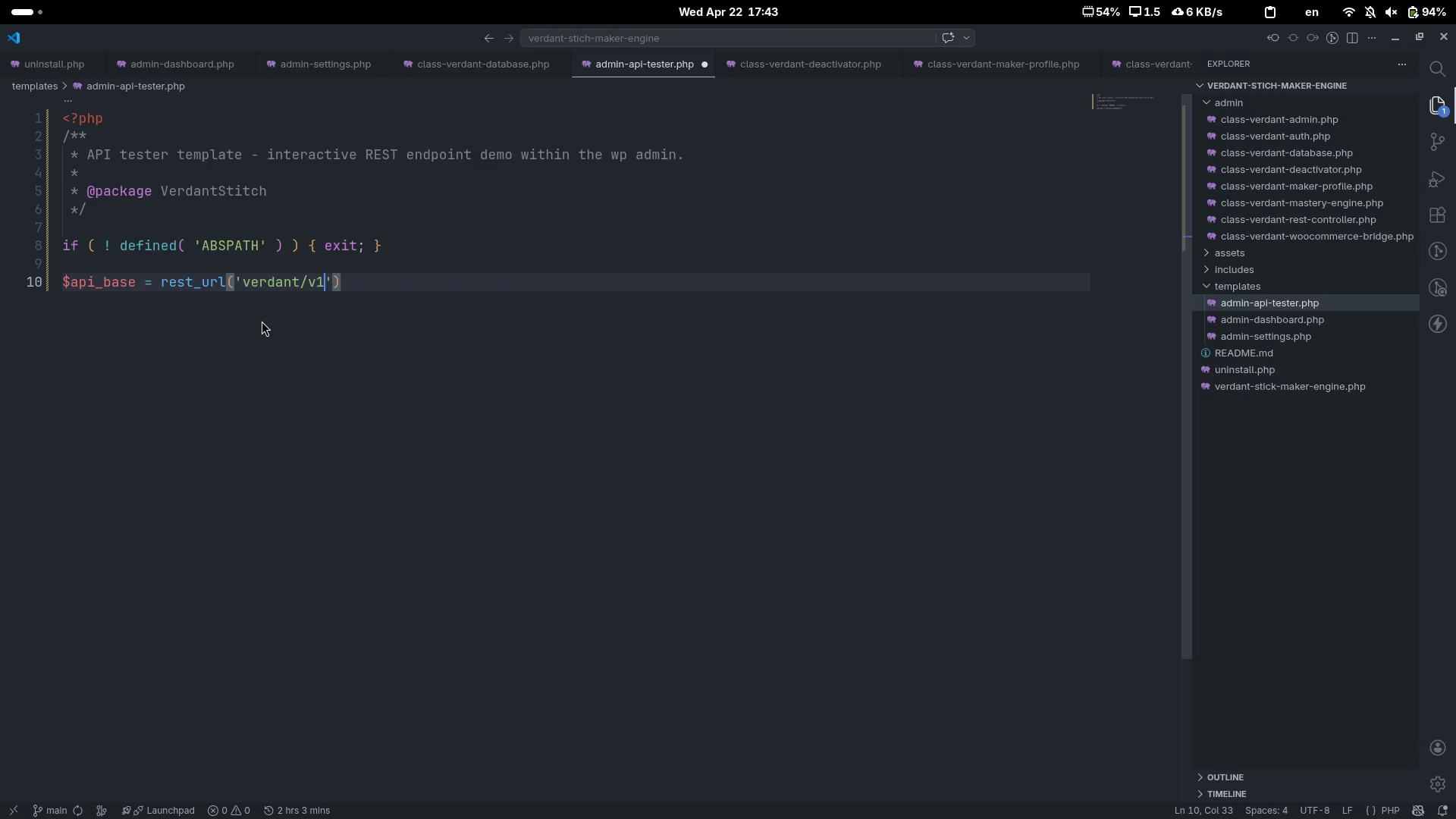 
key(Control+ArrowRight)
 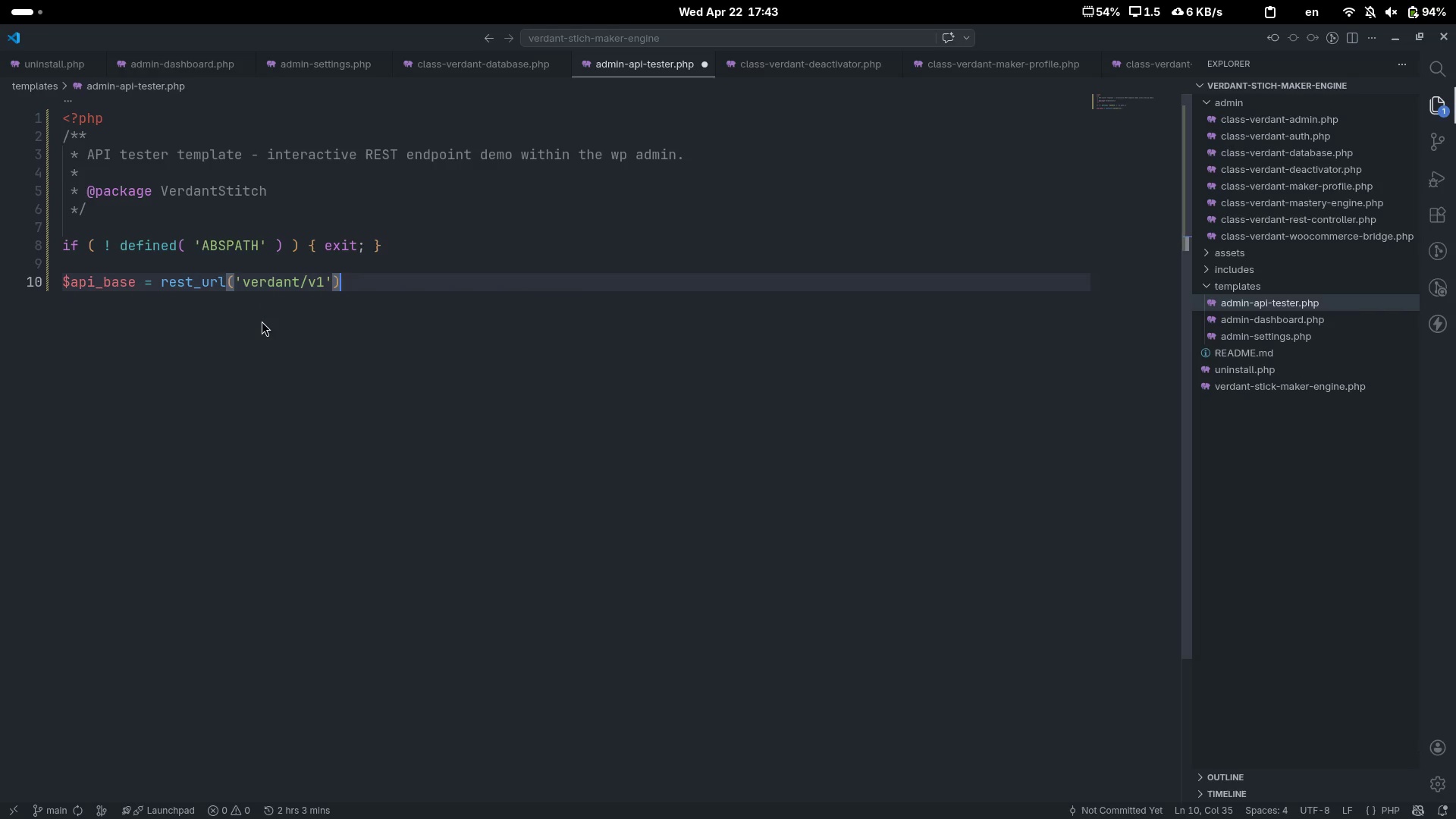 
key(Semicolon)
 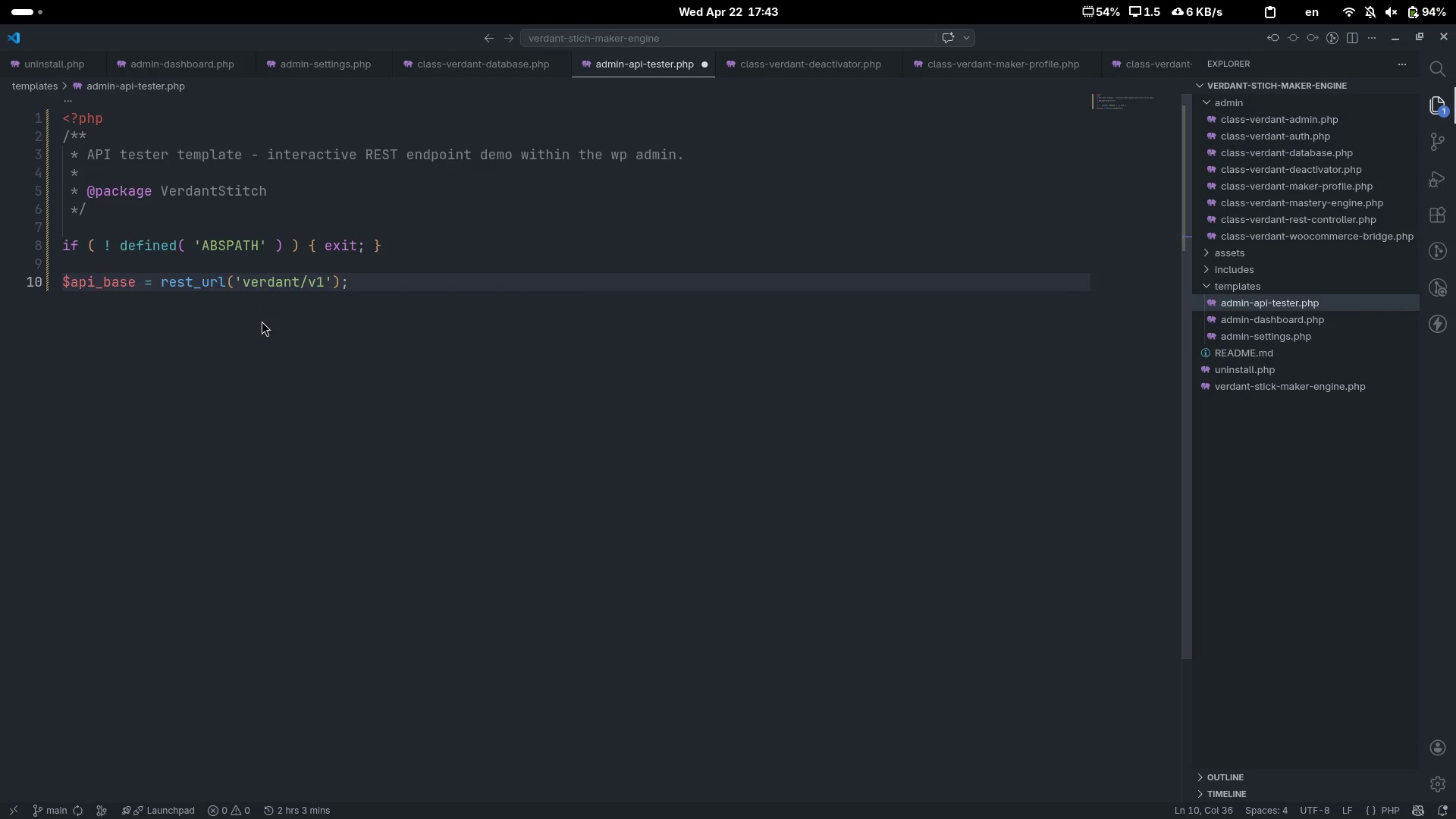 
key(Enter)
 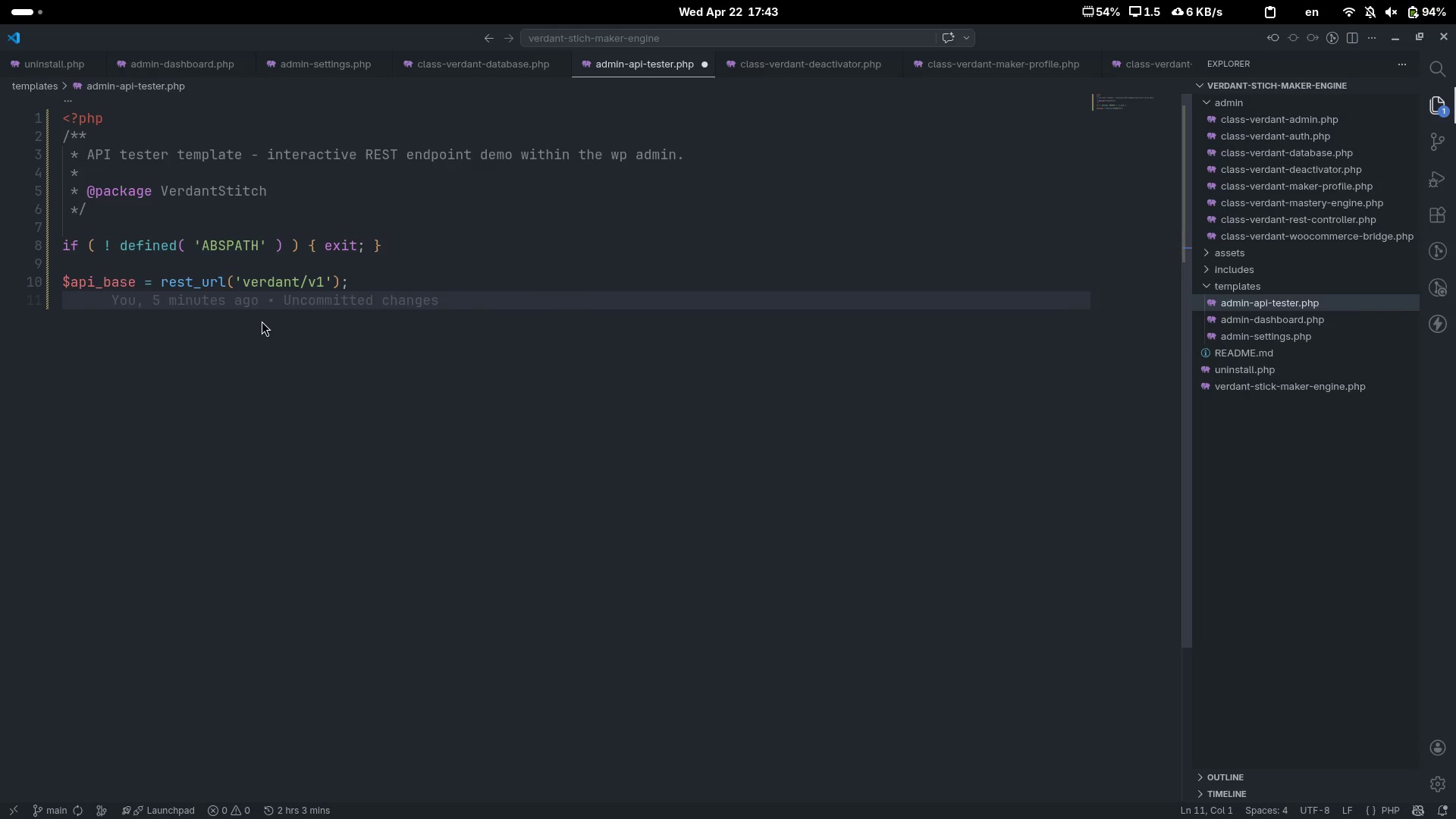 
key(Enter)
 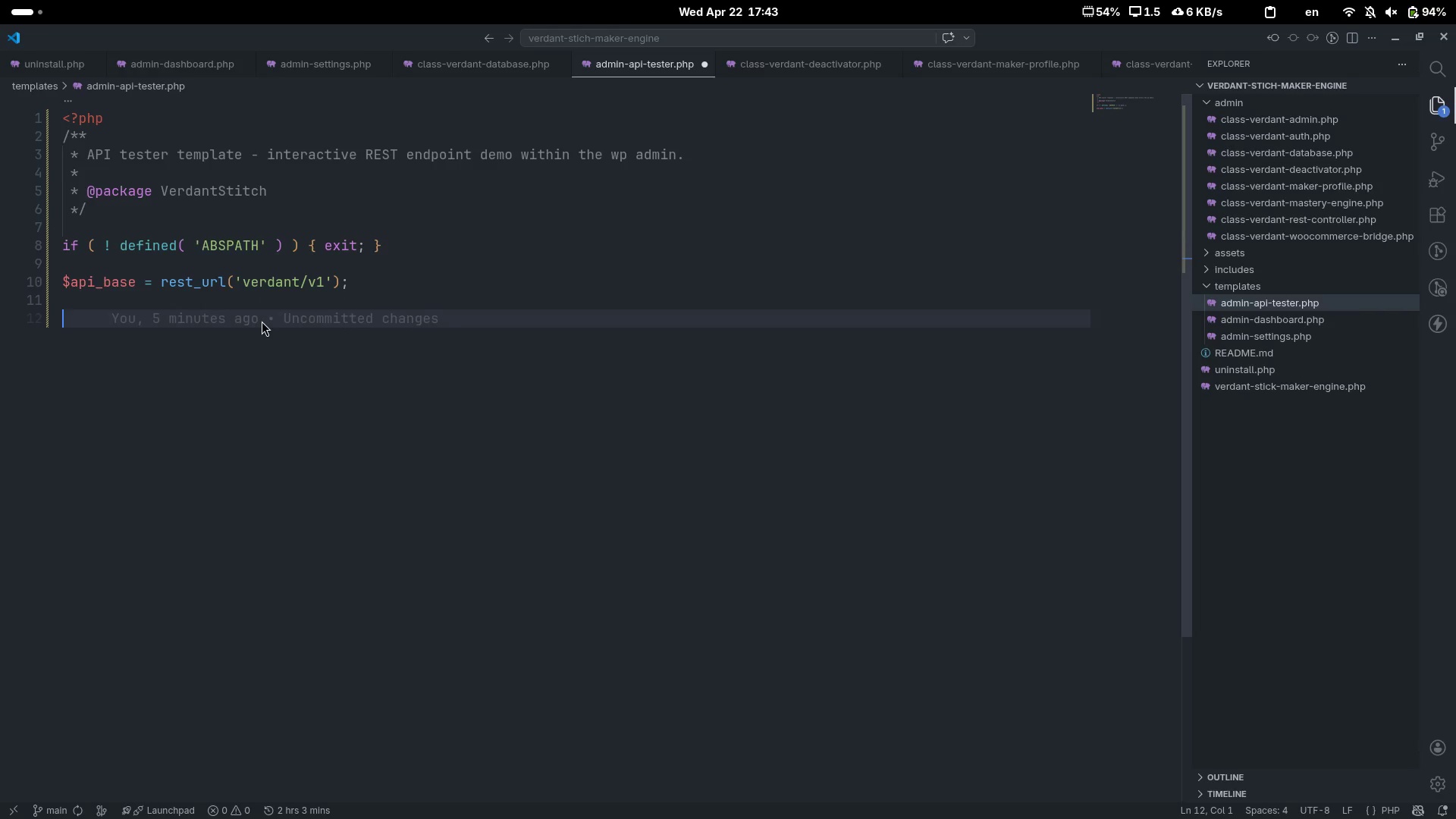 
key(Shift+Slash)
 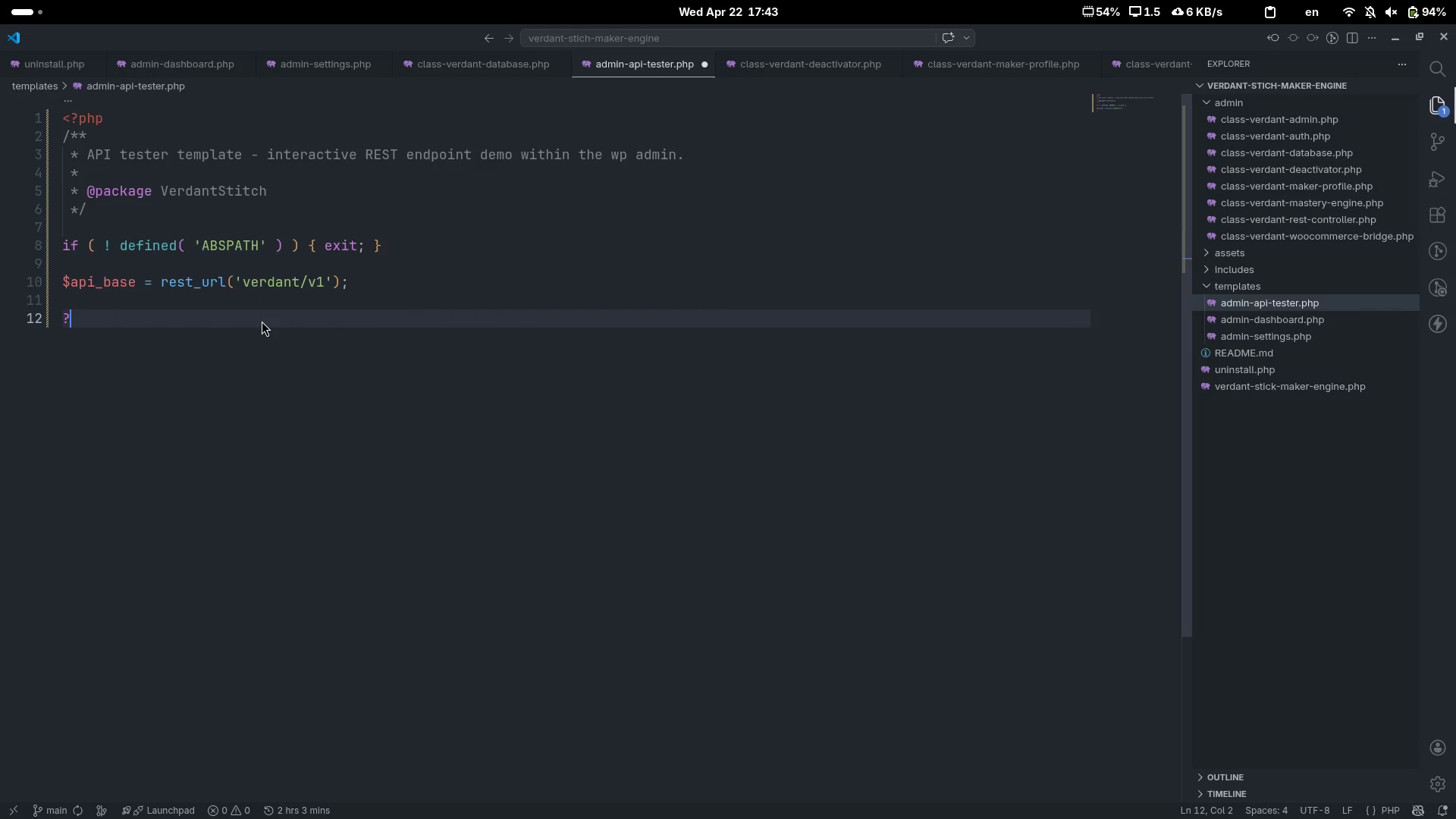 
key(Shift+Period)
 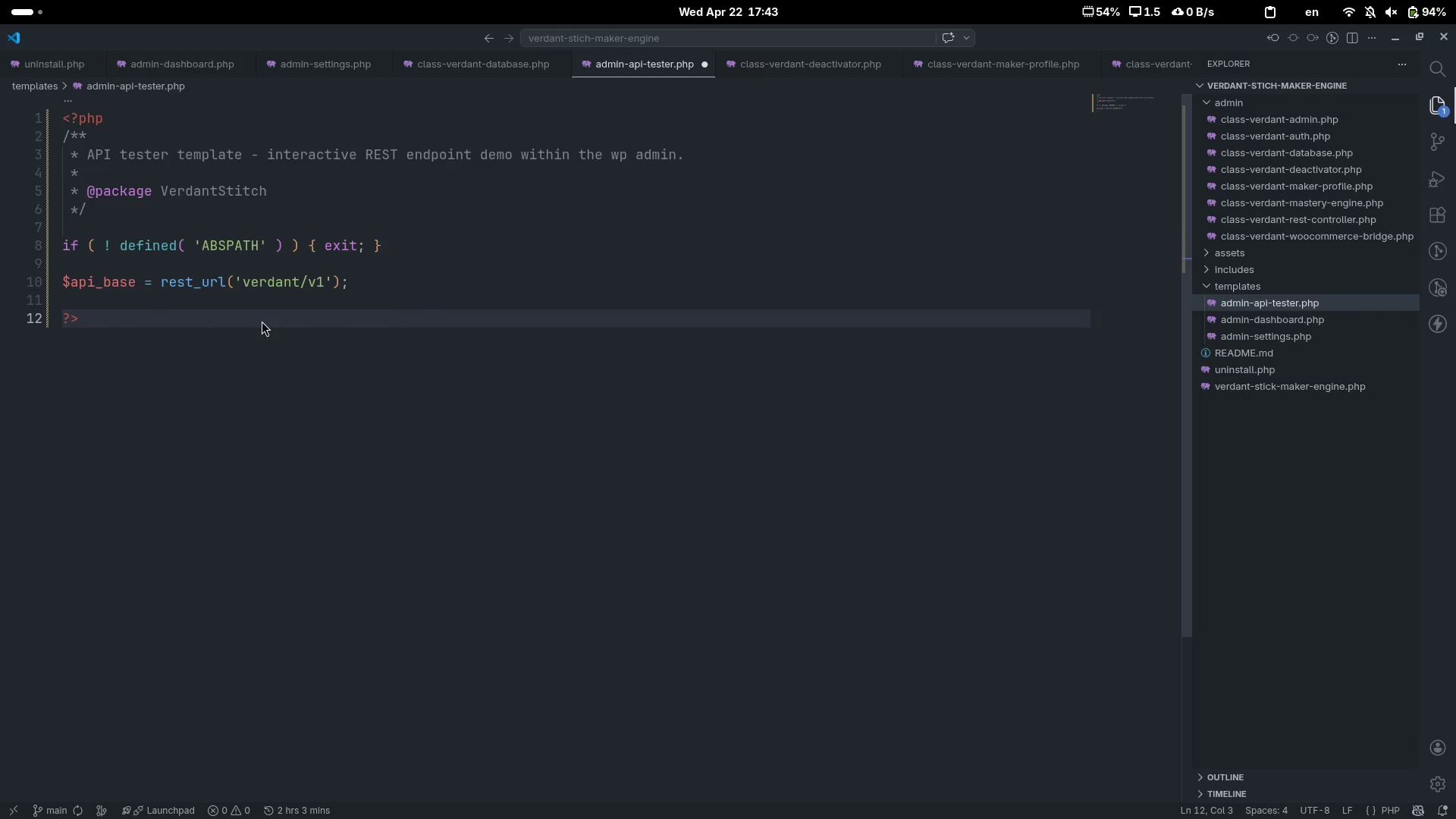 
key(Enter)
 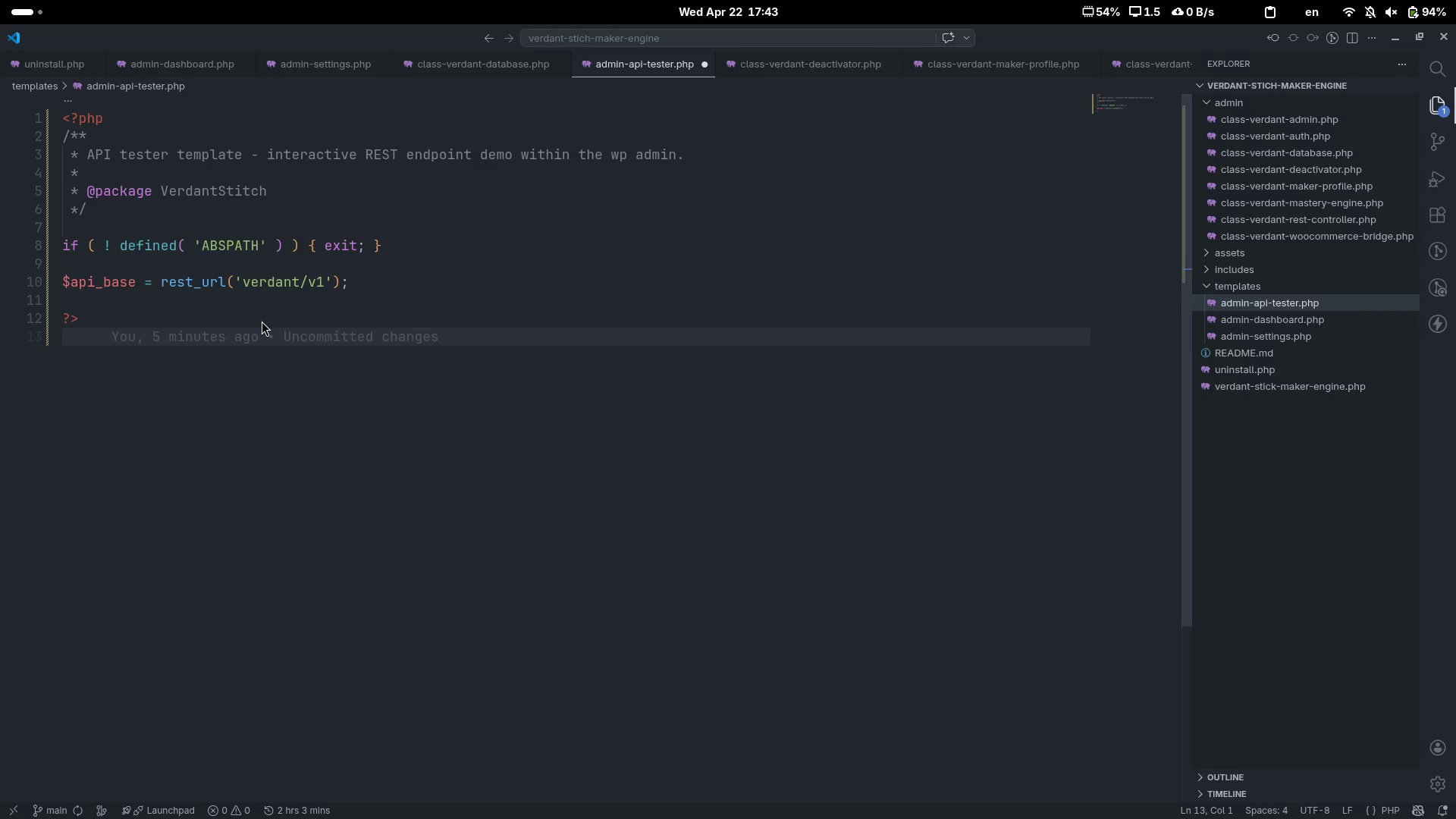 
type(<div>)
 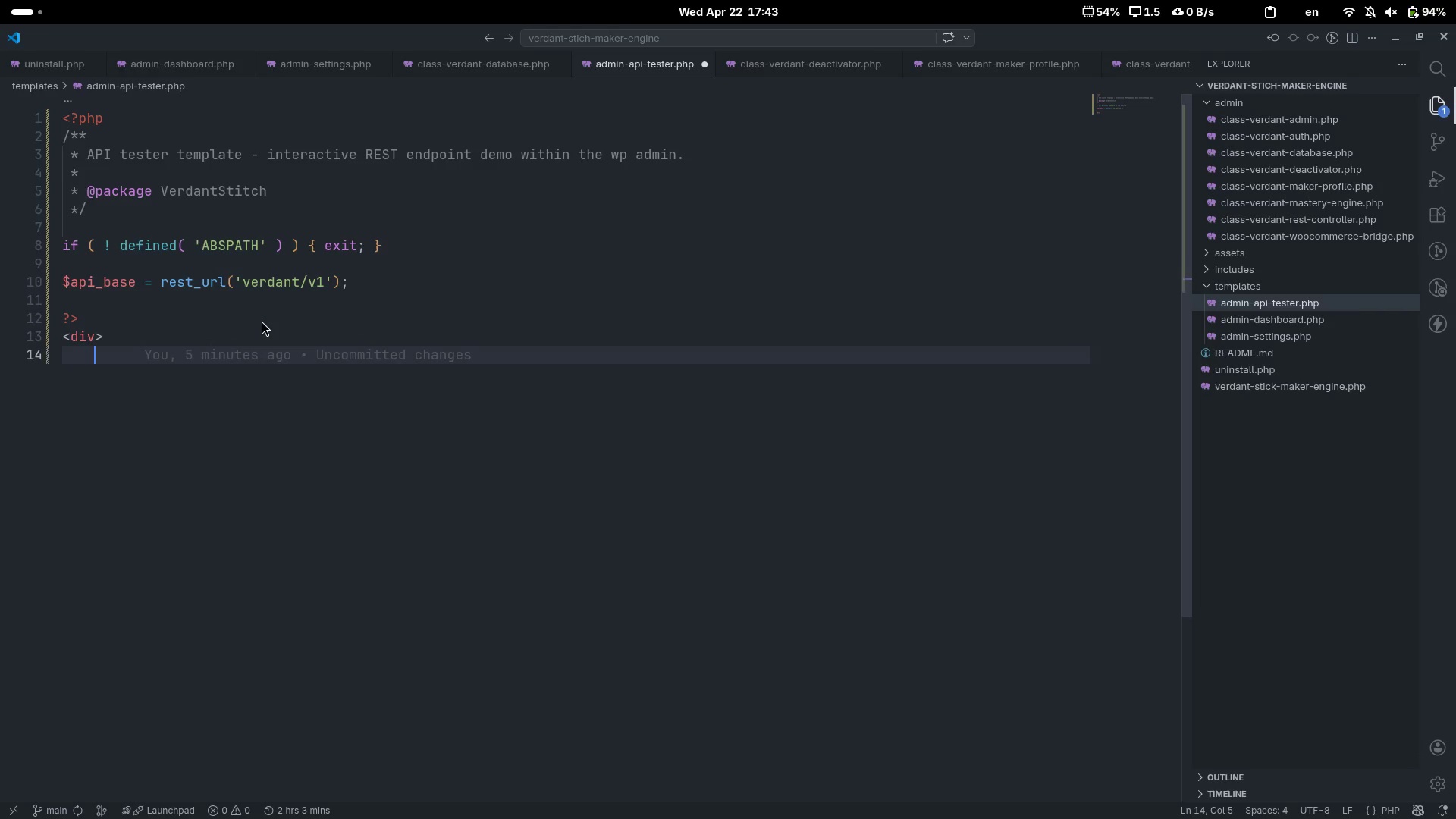 
 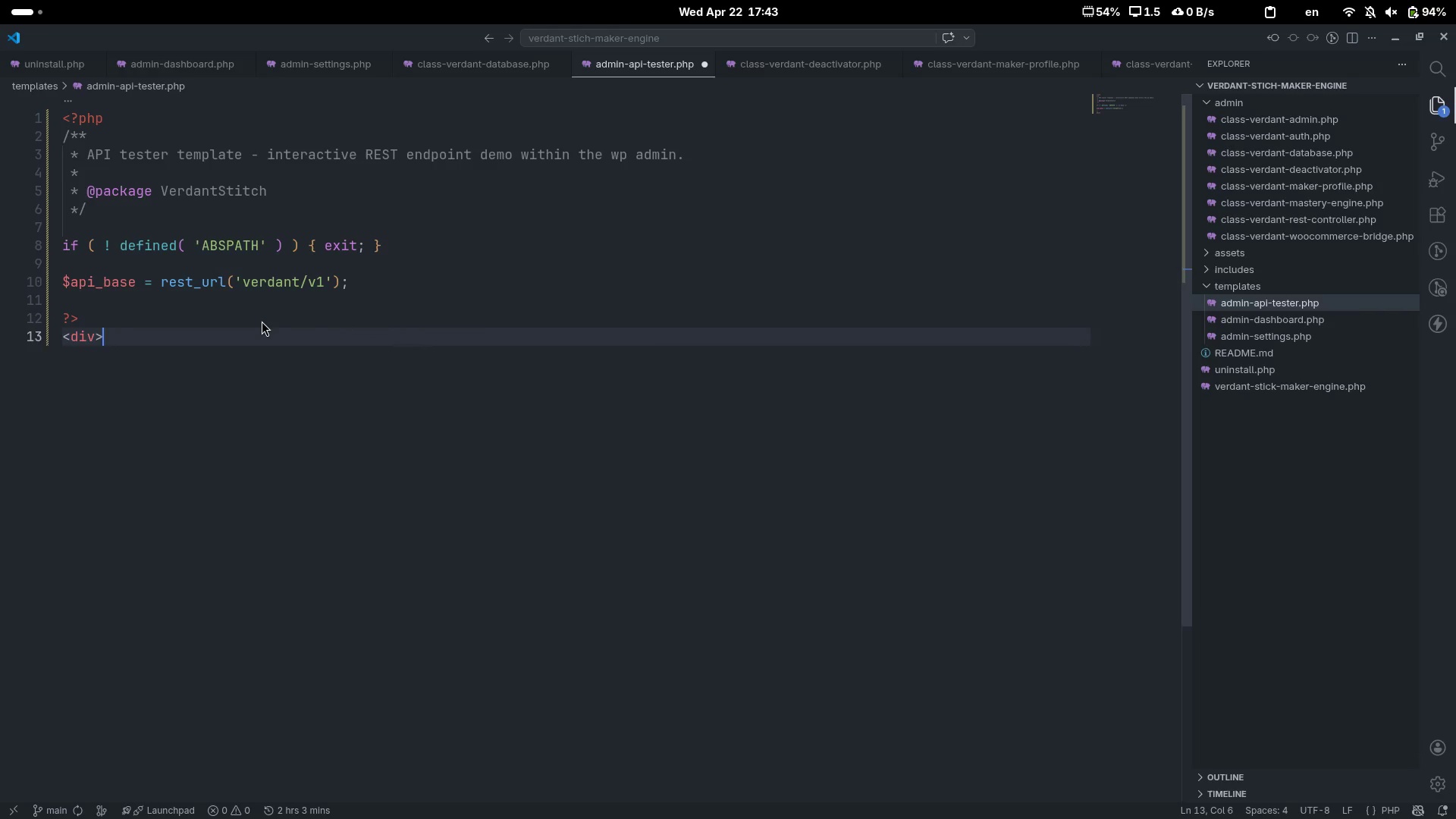 
key(Enter)
 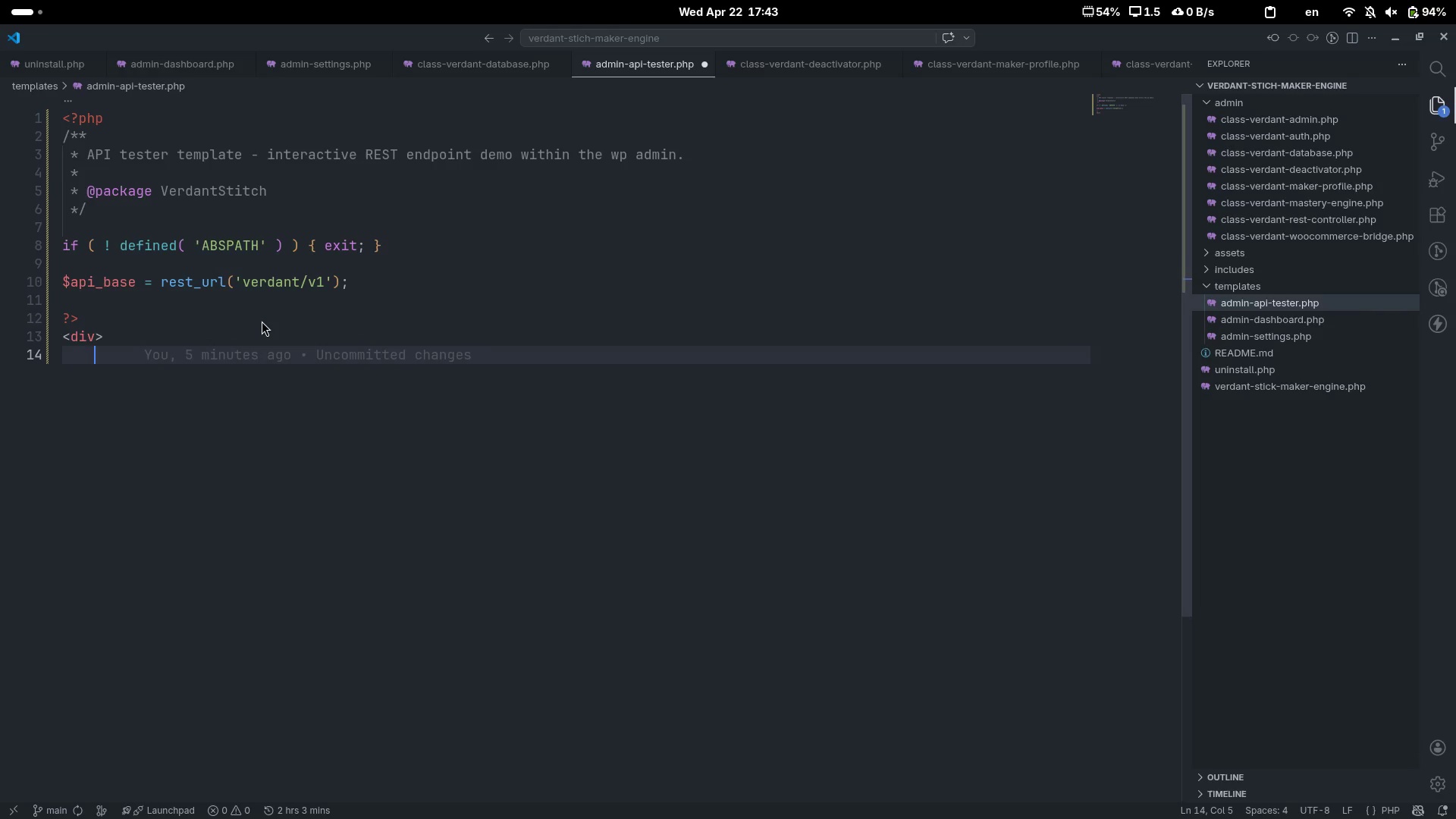 
key(Enter)
 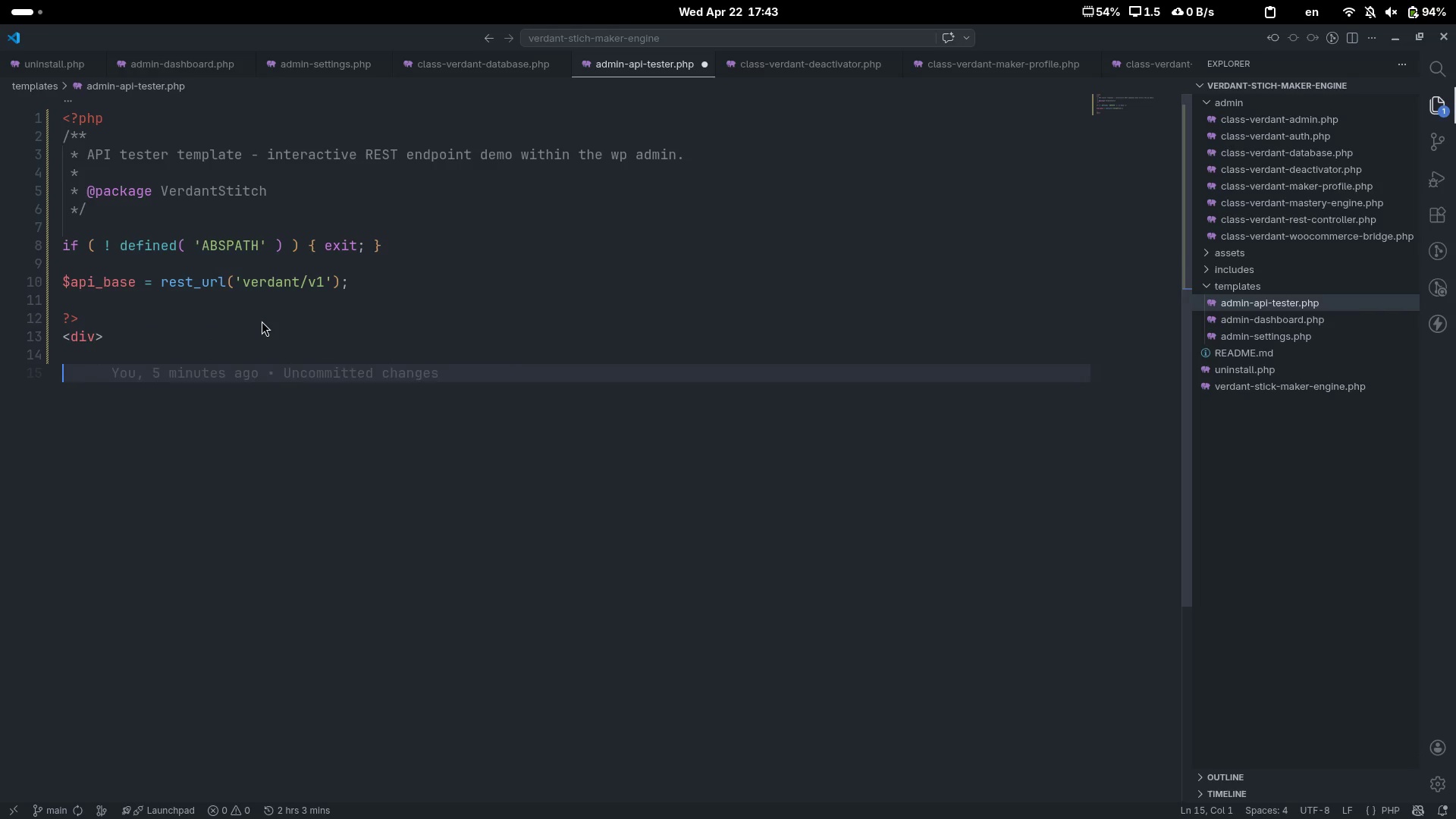 
key(Backspace)
 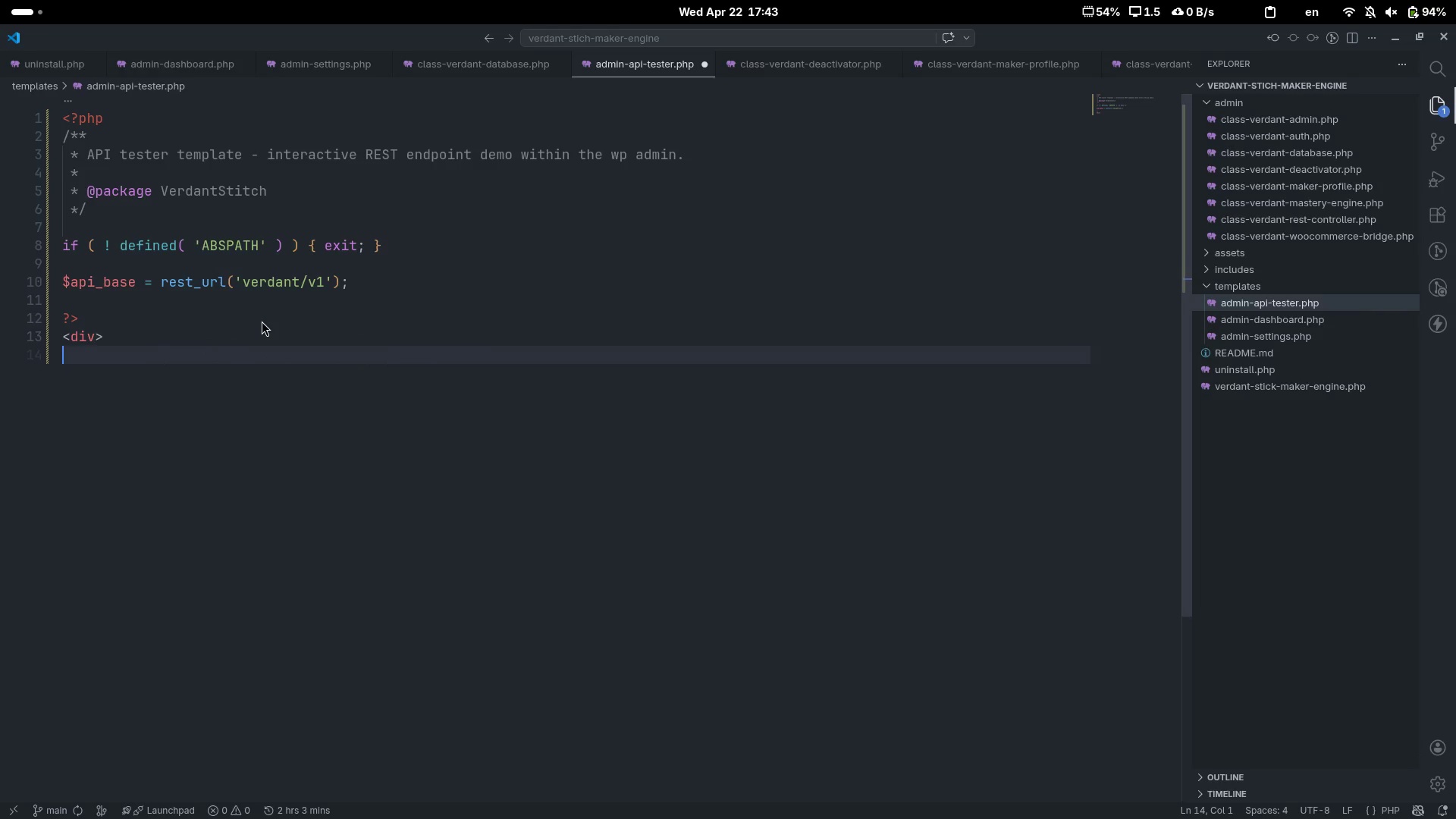 
key(Enter)
 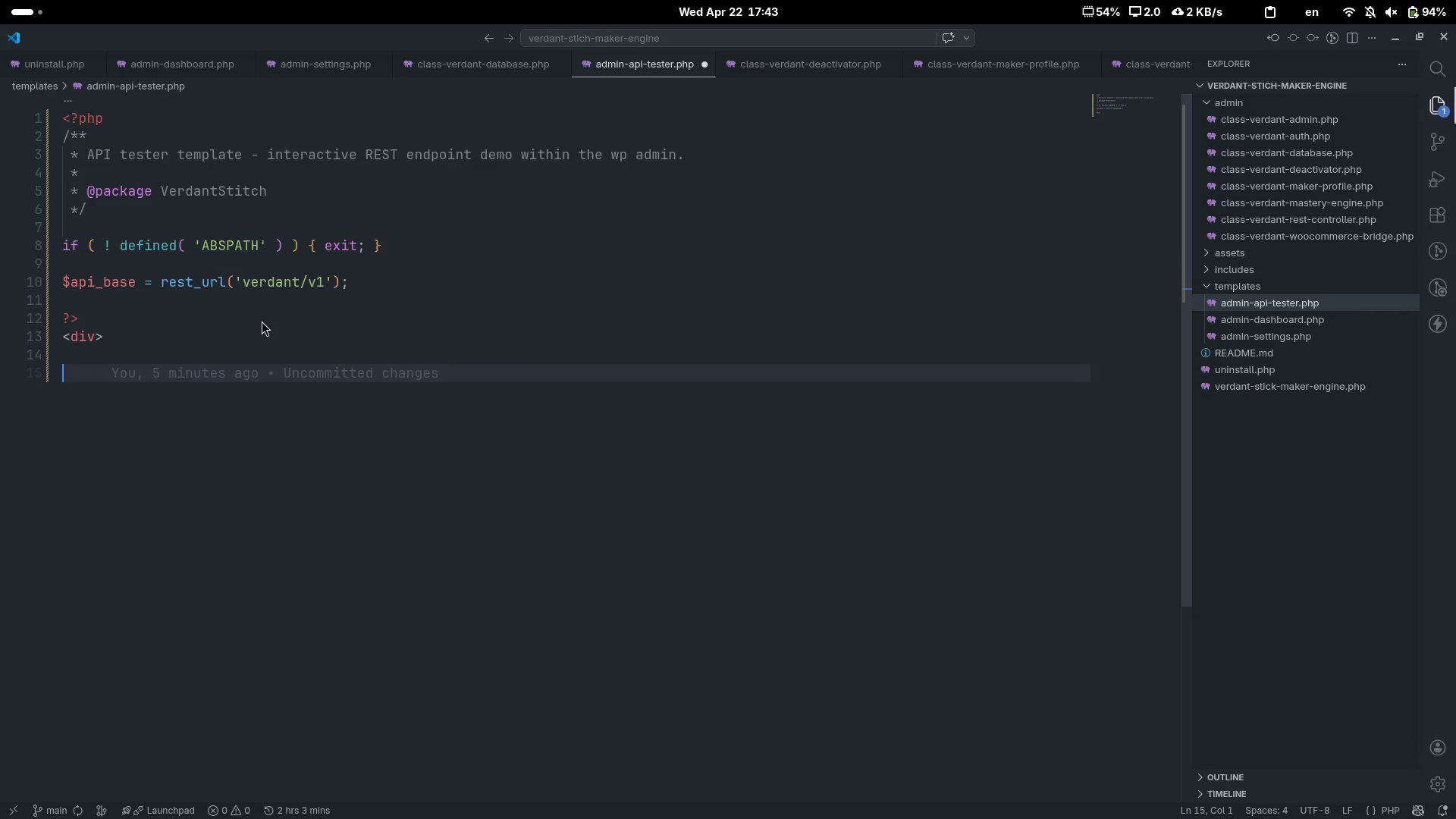 
key(Shift+Comma)
 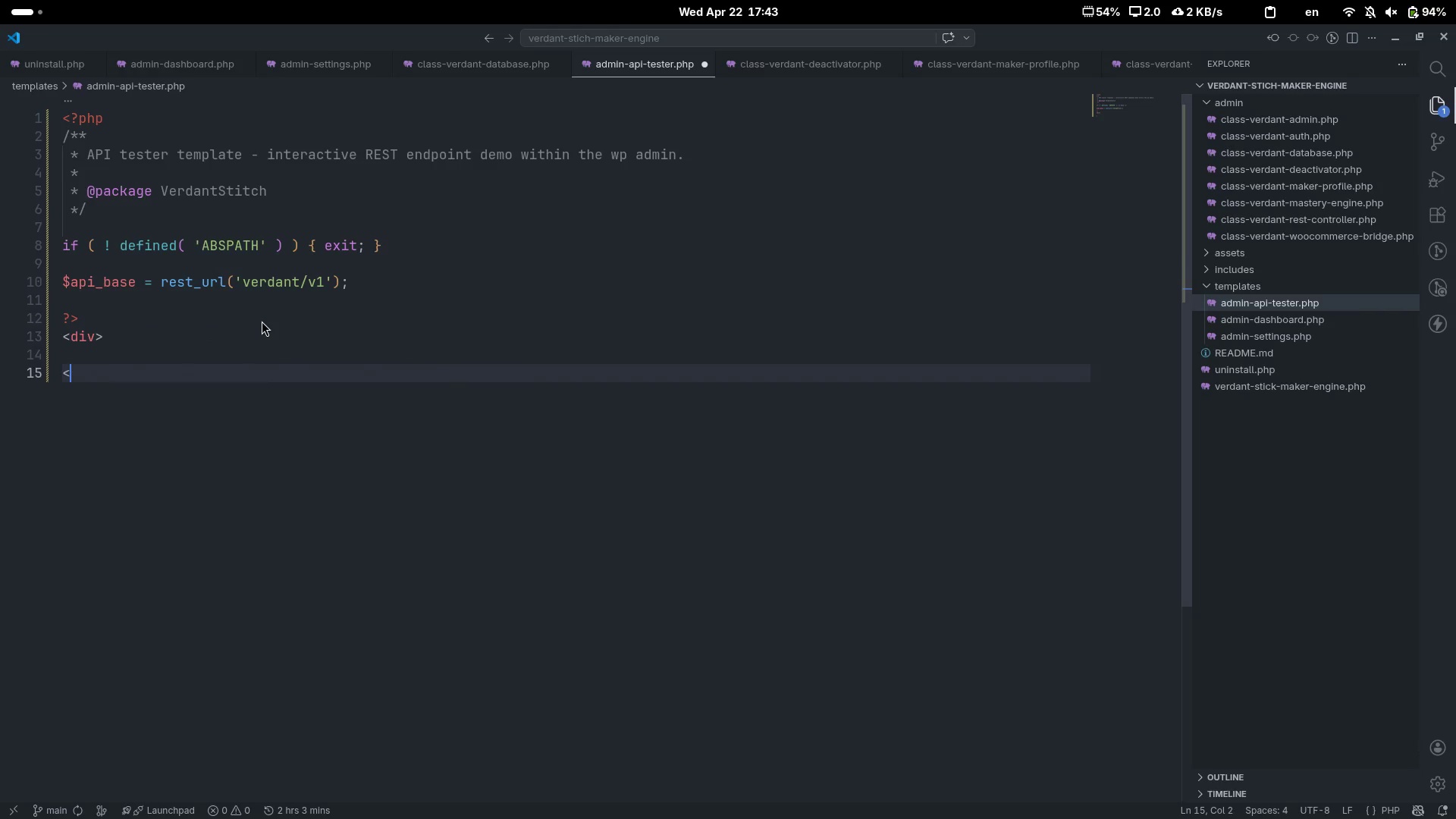 
key(Shift+Period)
 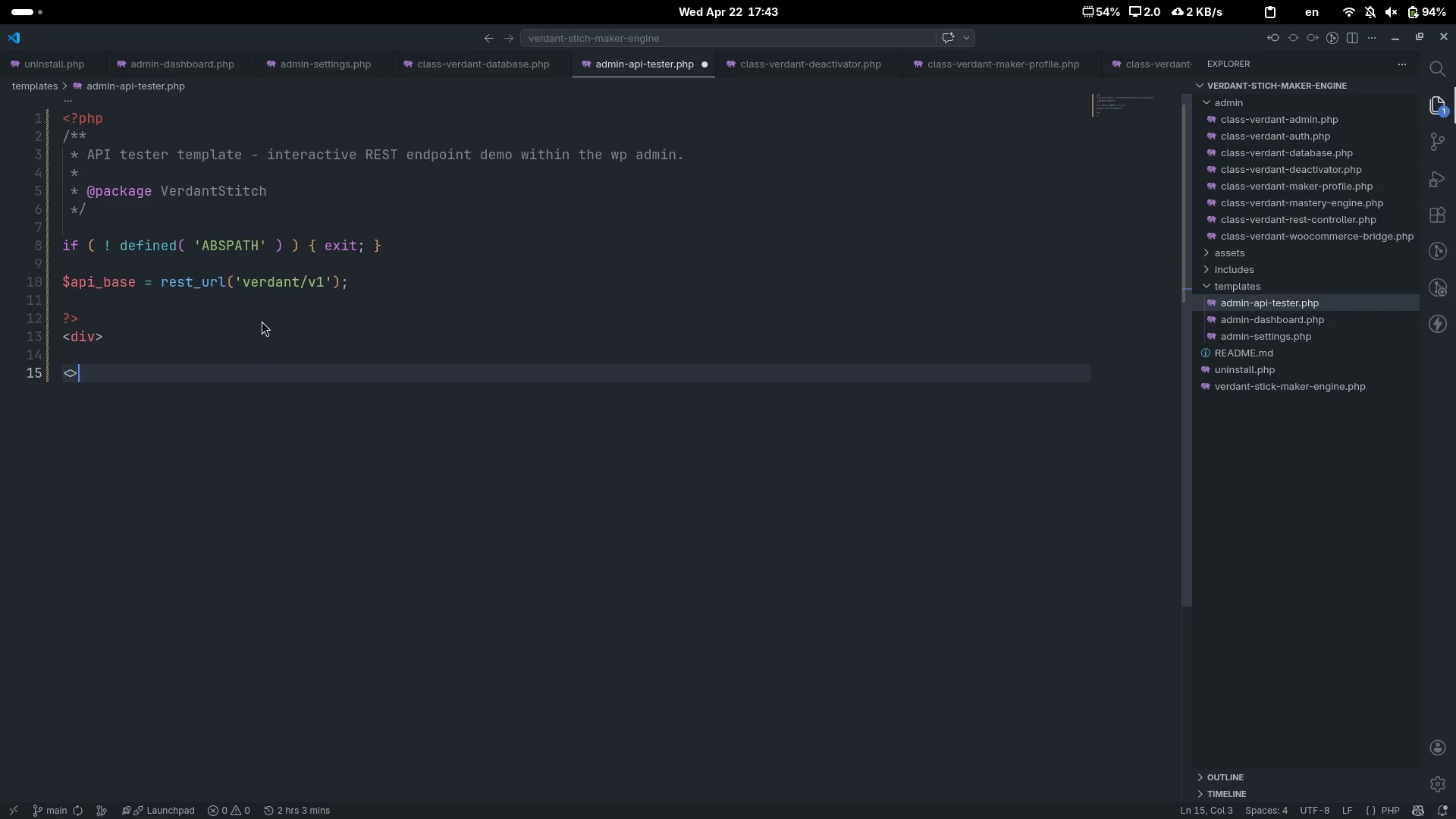 
key(ArrowLeft)
 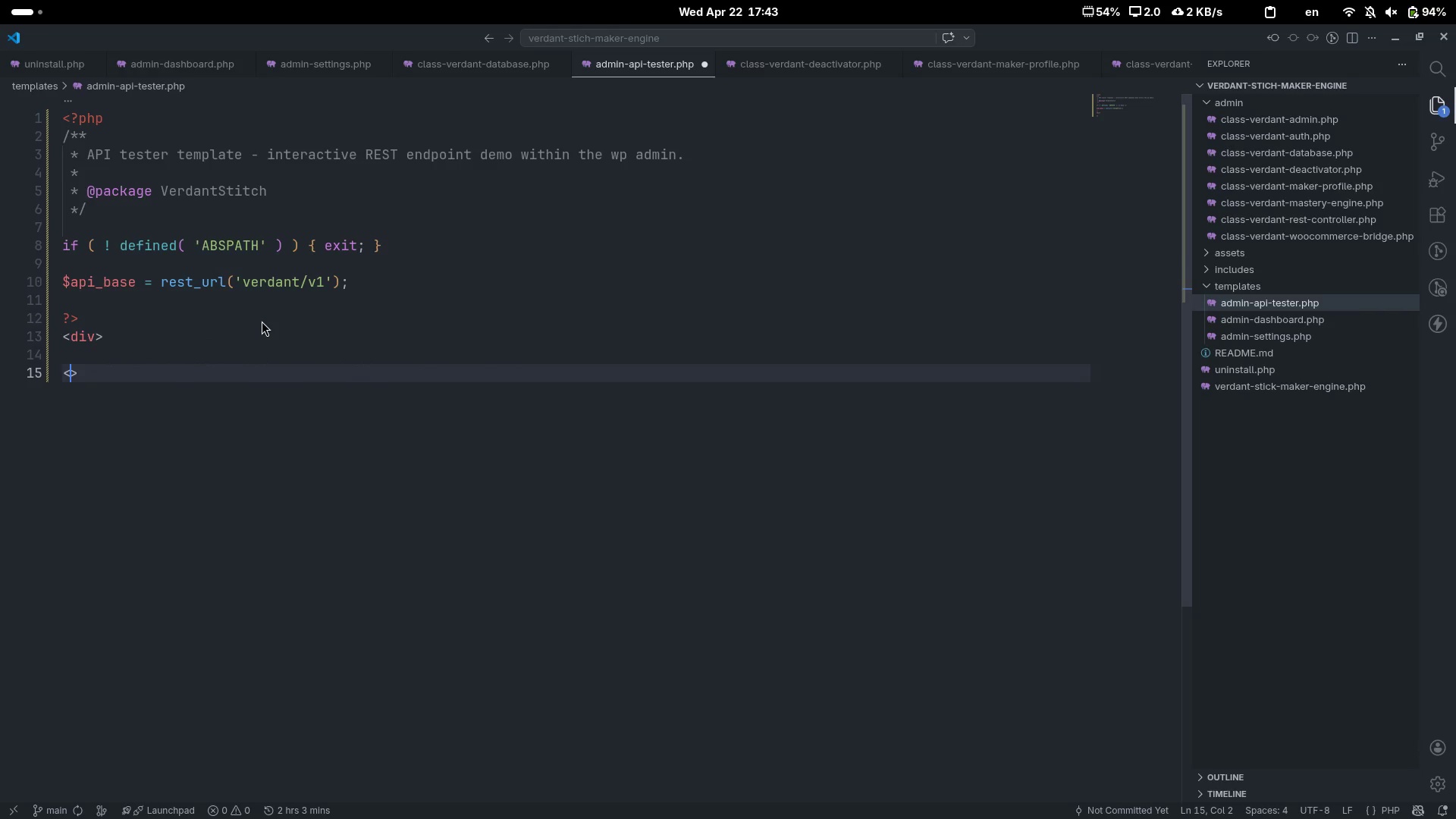 
type(/div)
key(Escape)
 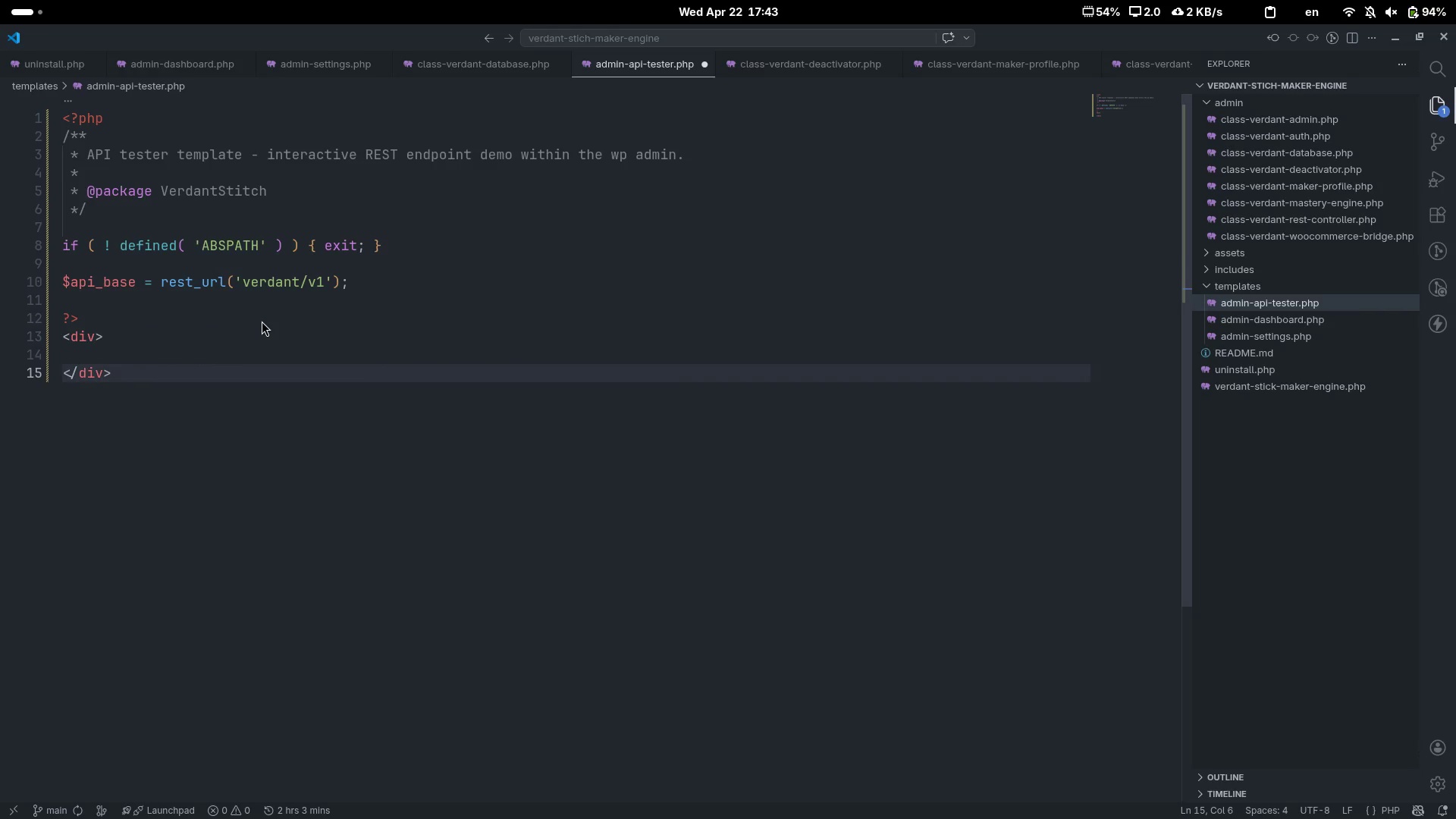 
key(ArrowUp)
 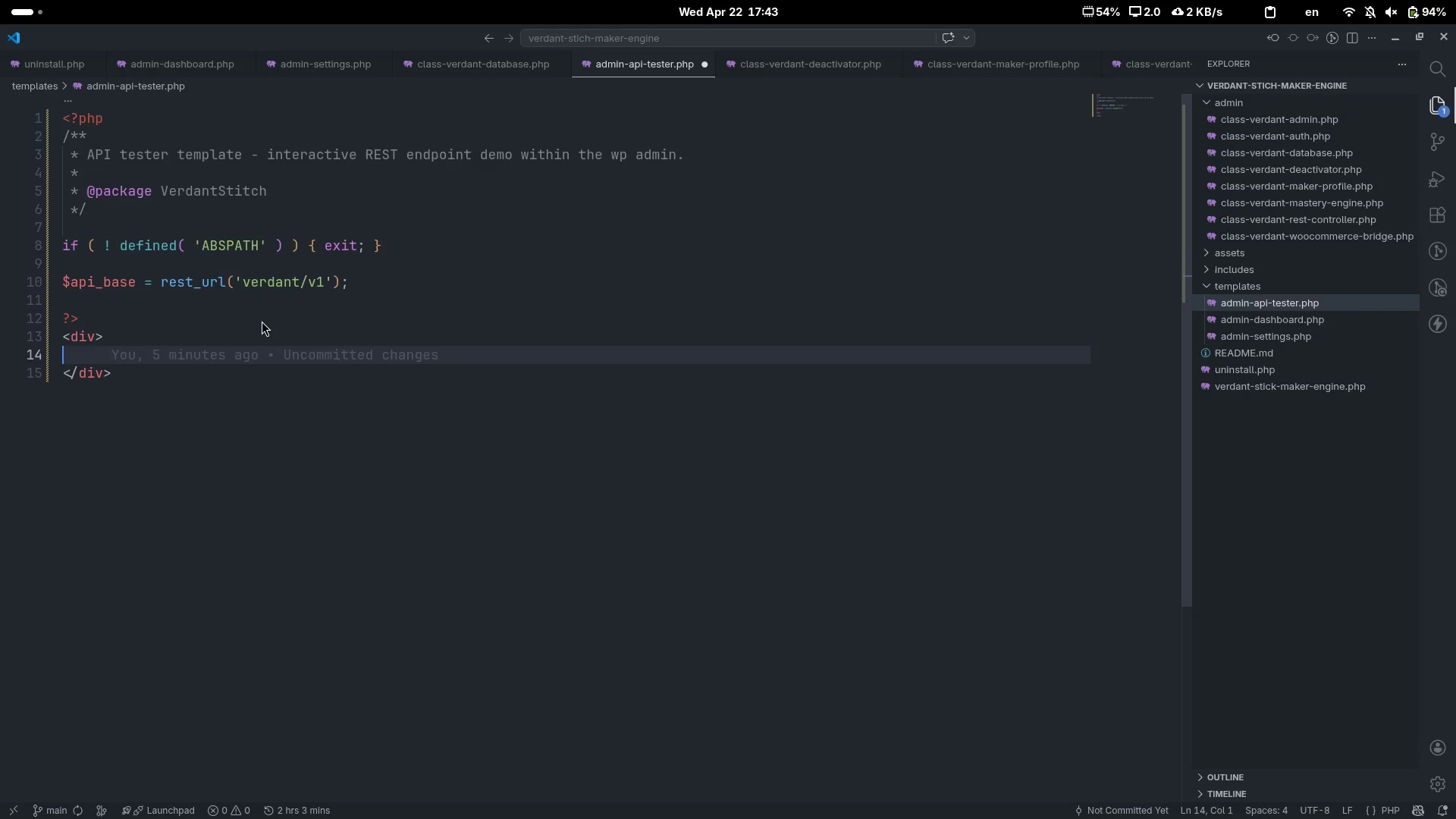 
key(ArrowUp)
 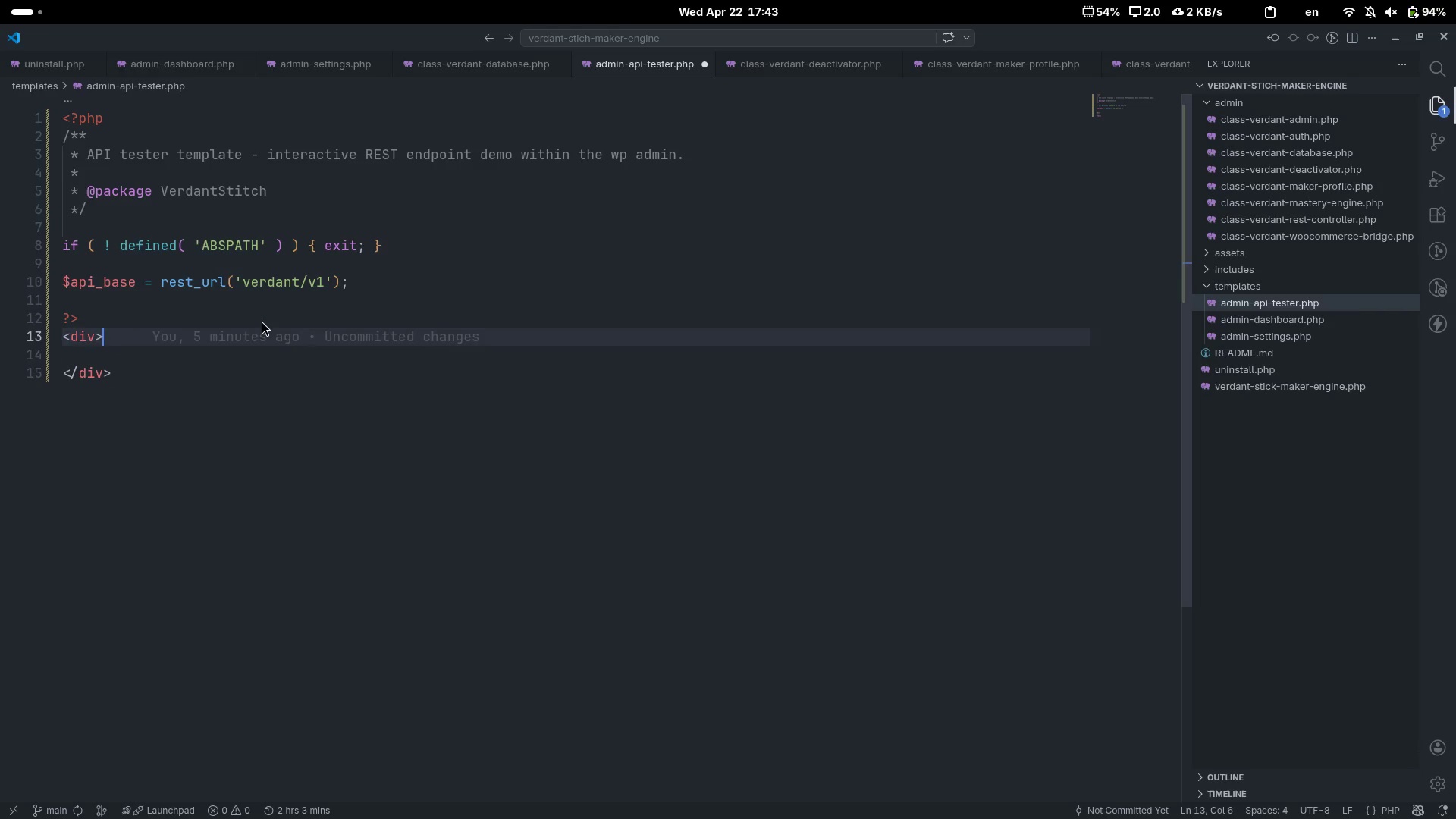 
key(ArrowLeft)
 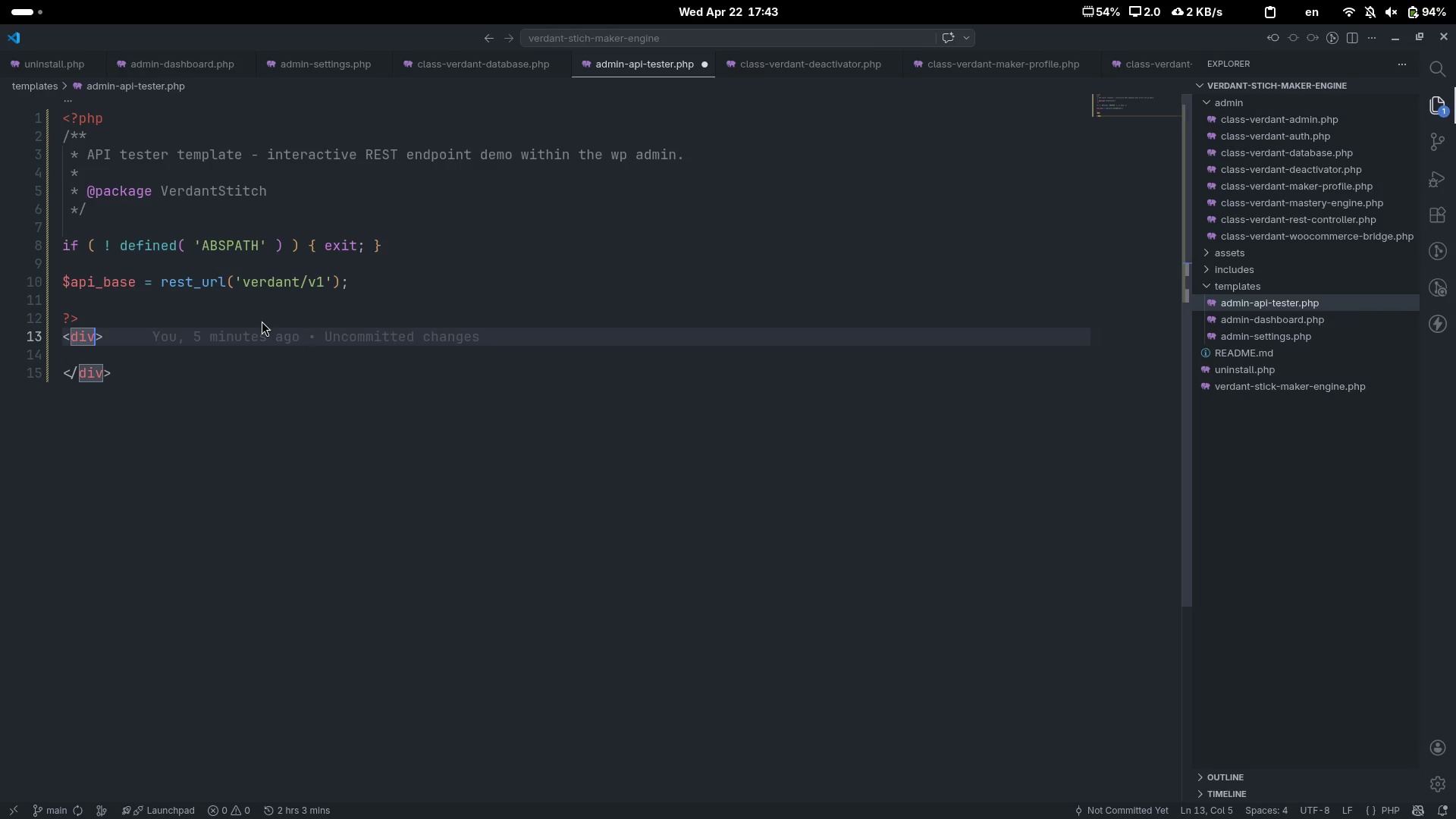 
type( class = )
 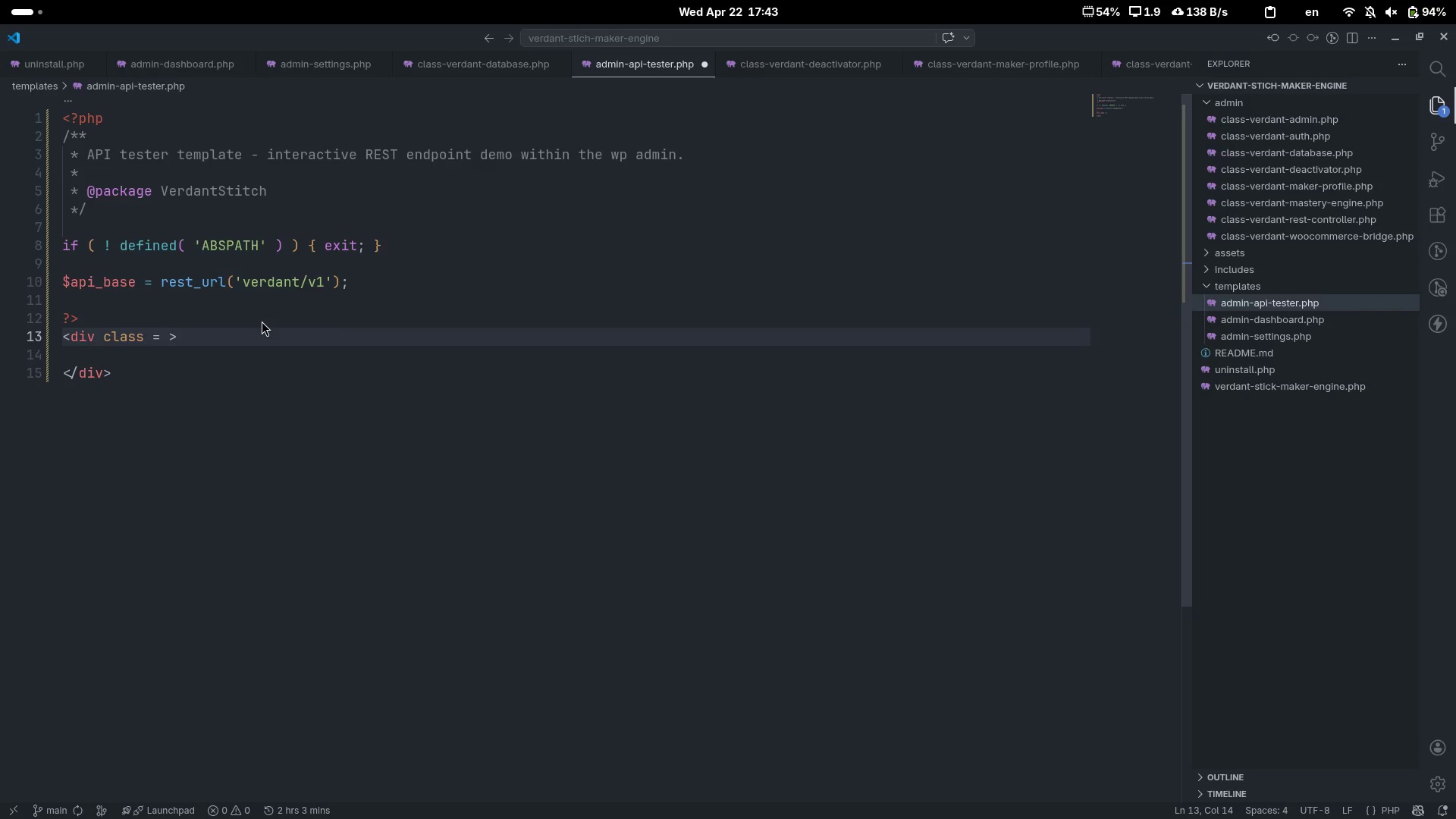 
key(ArrowLeft)
 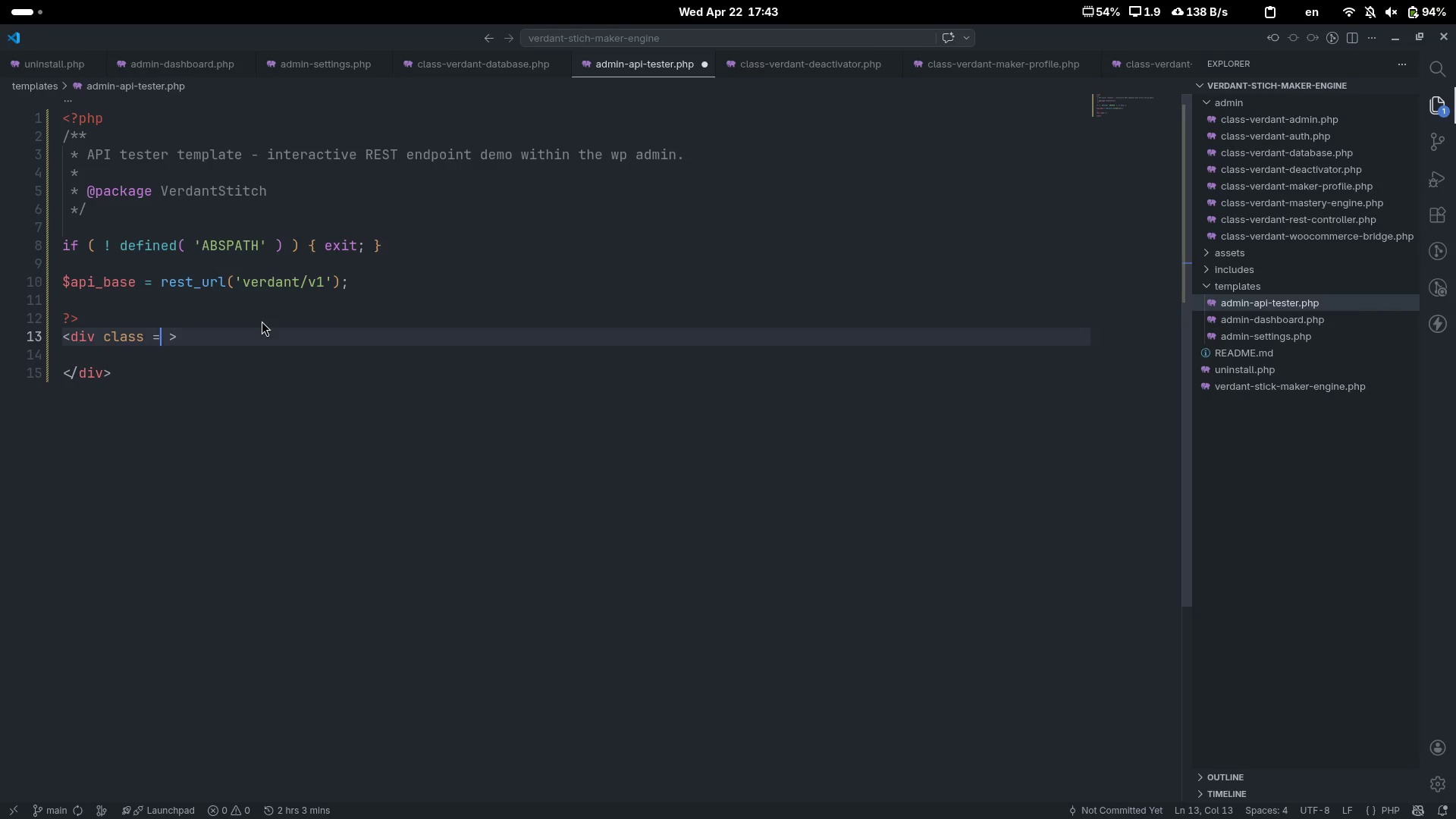 
key(ArrowLeft)
 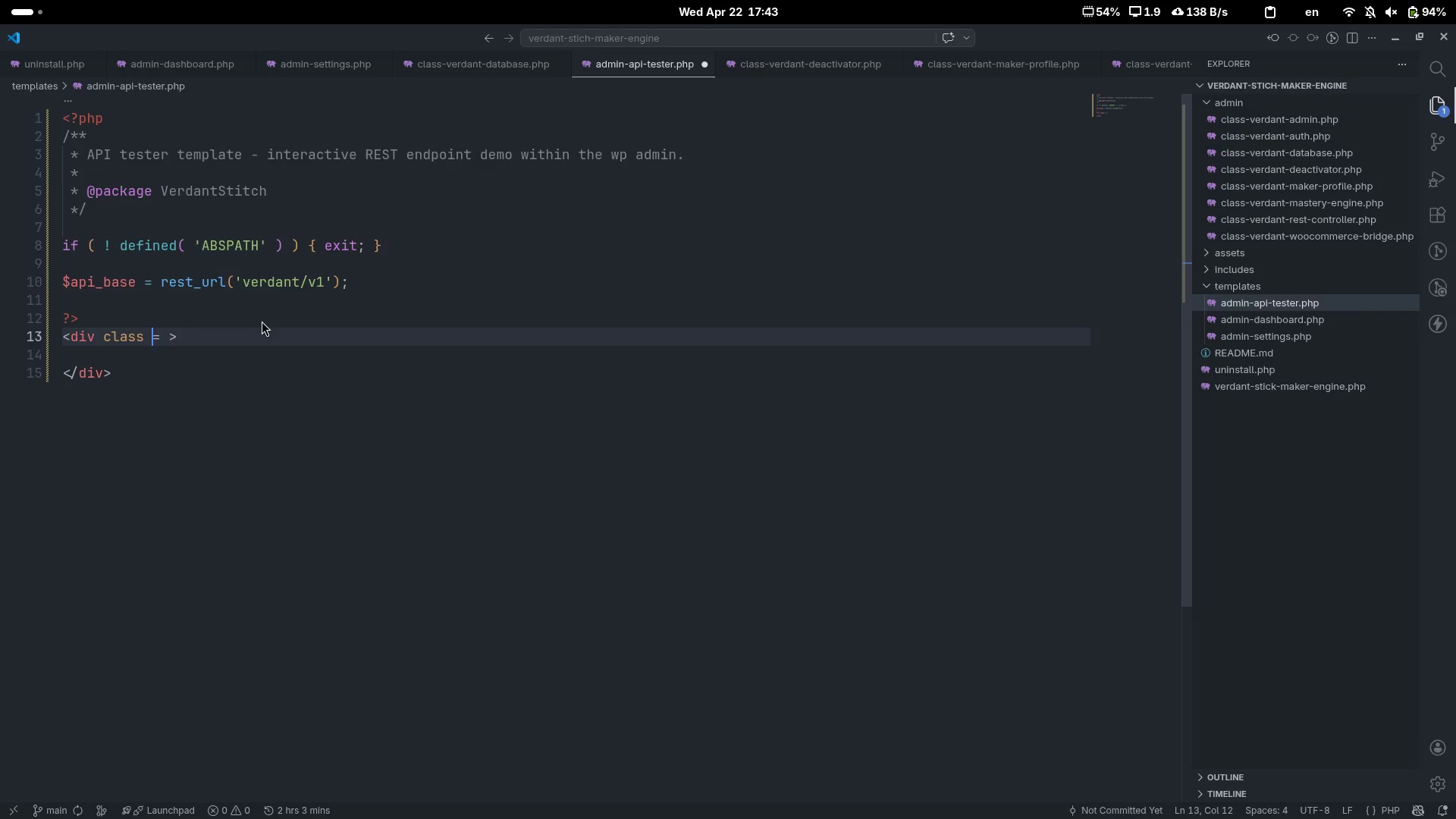 
key(Backspace)
 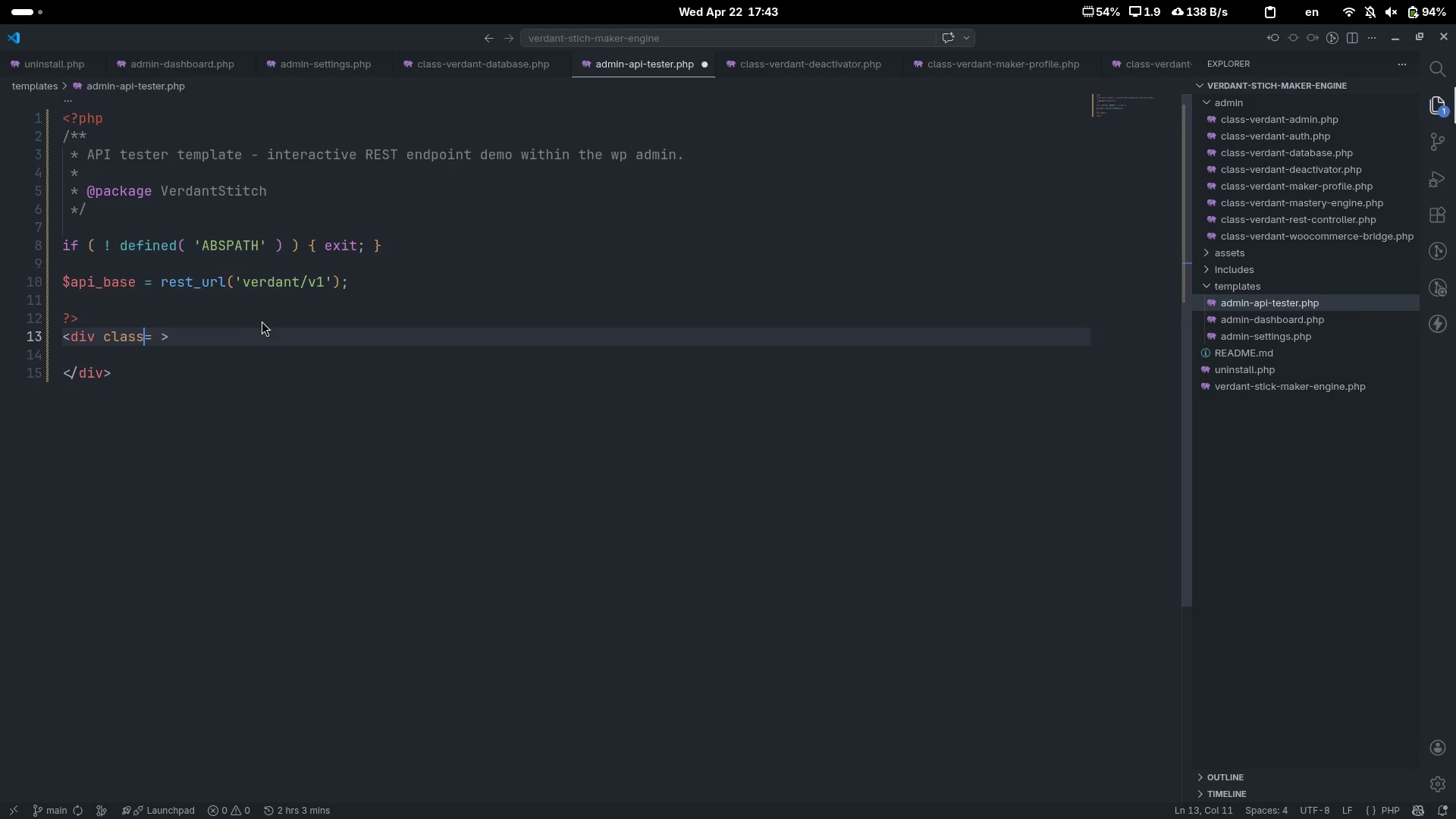 
key(ArrowRight)
 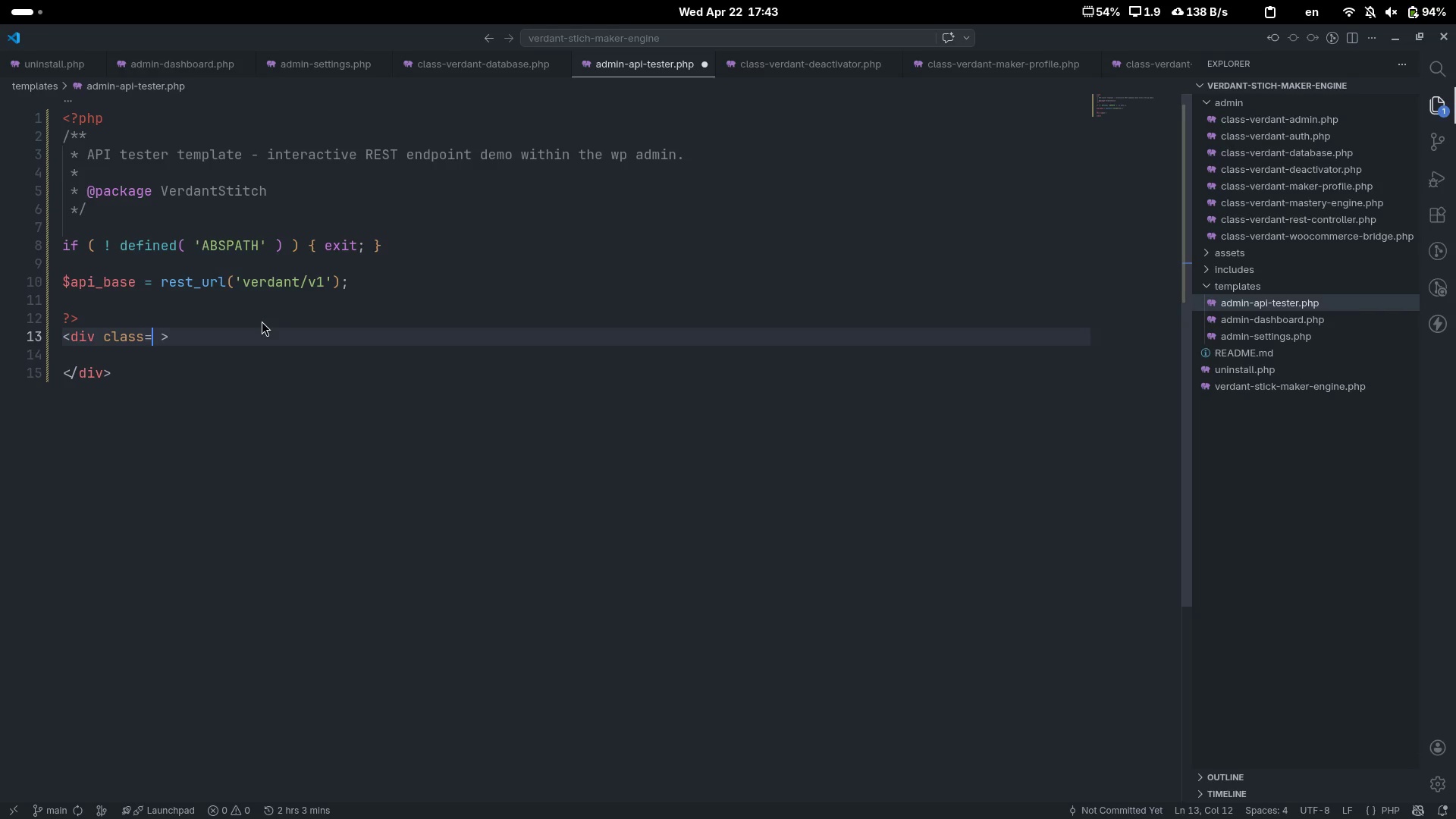 
key(ArrowRight)
 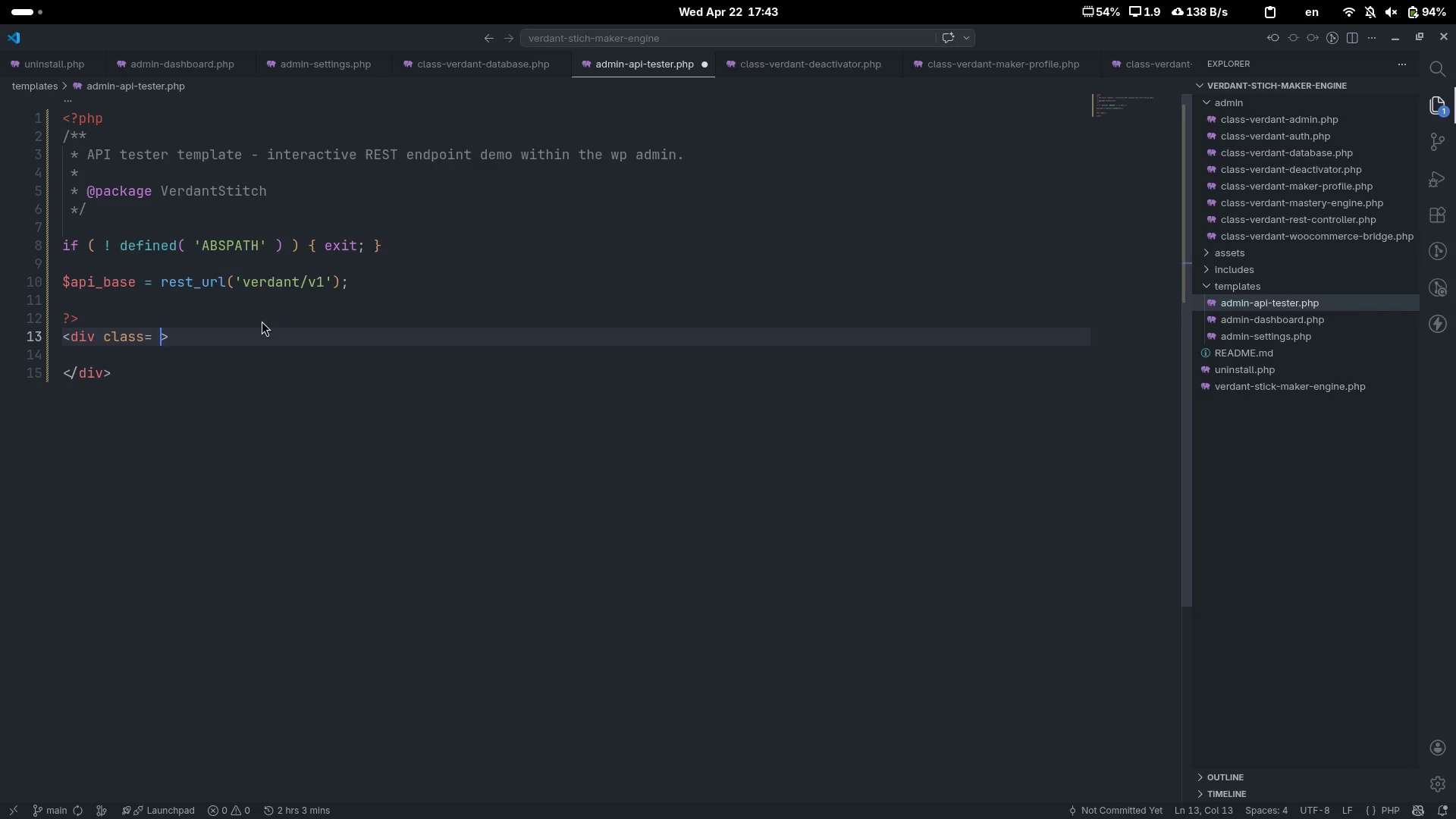 
key(Backspace)
 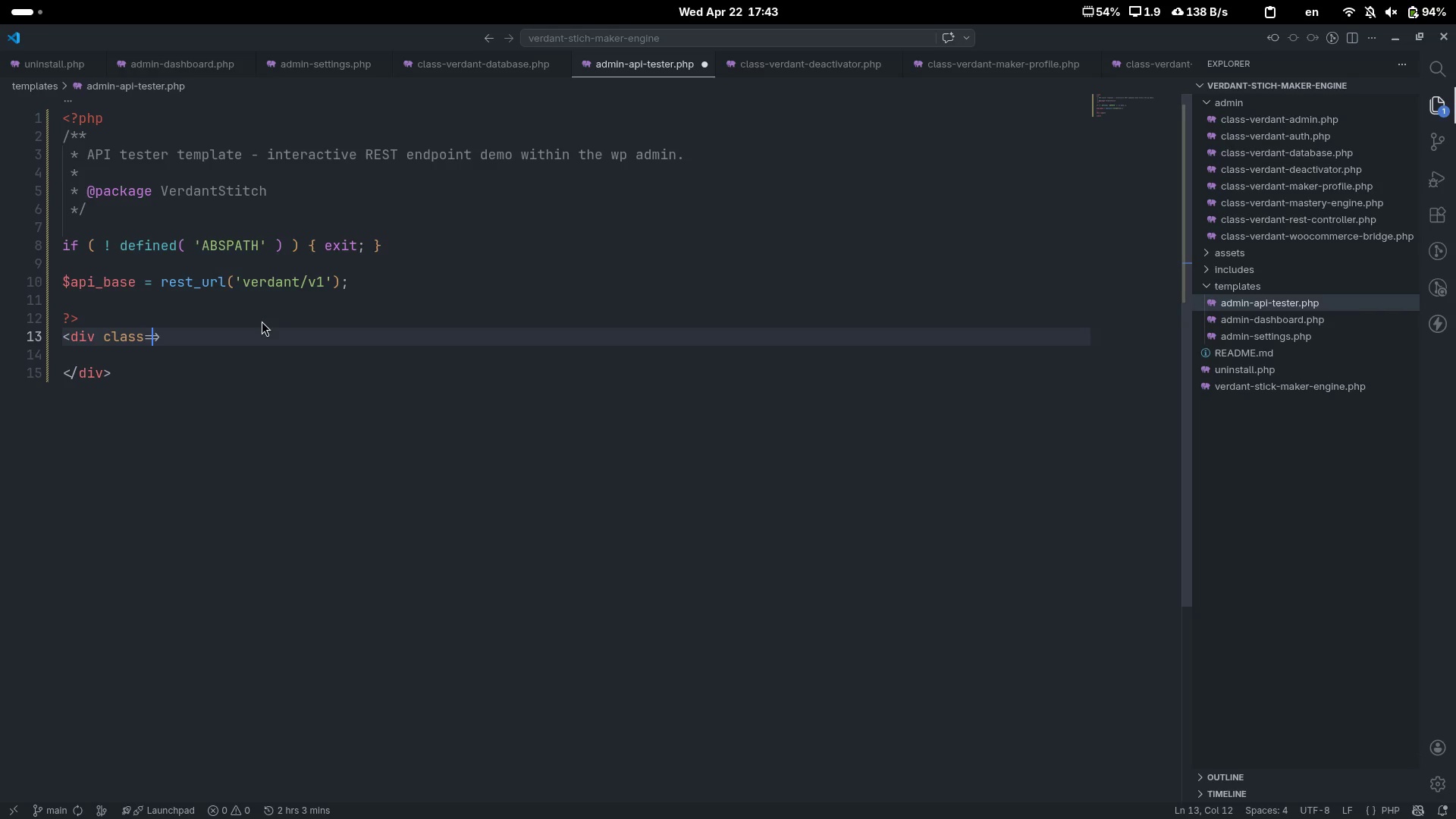 
key(Shift+Quote)
 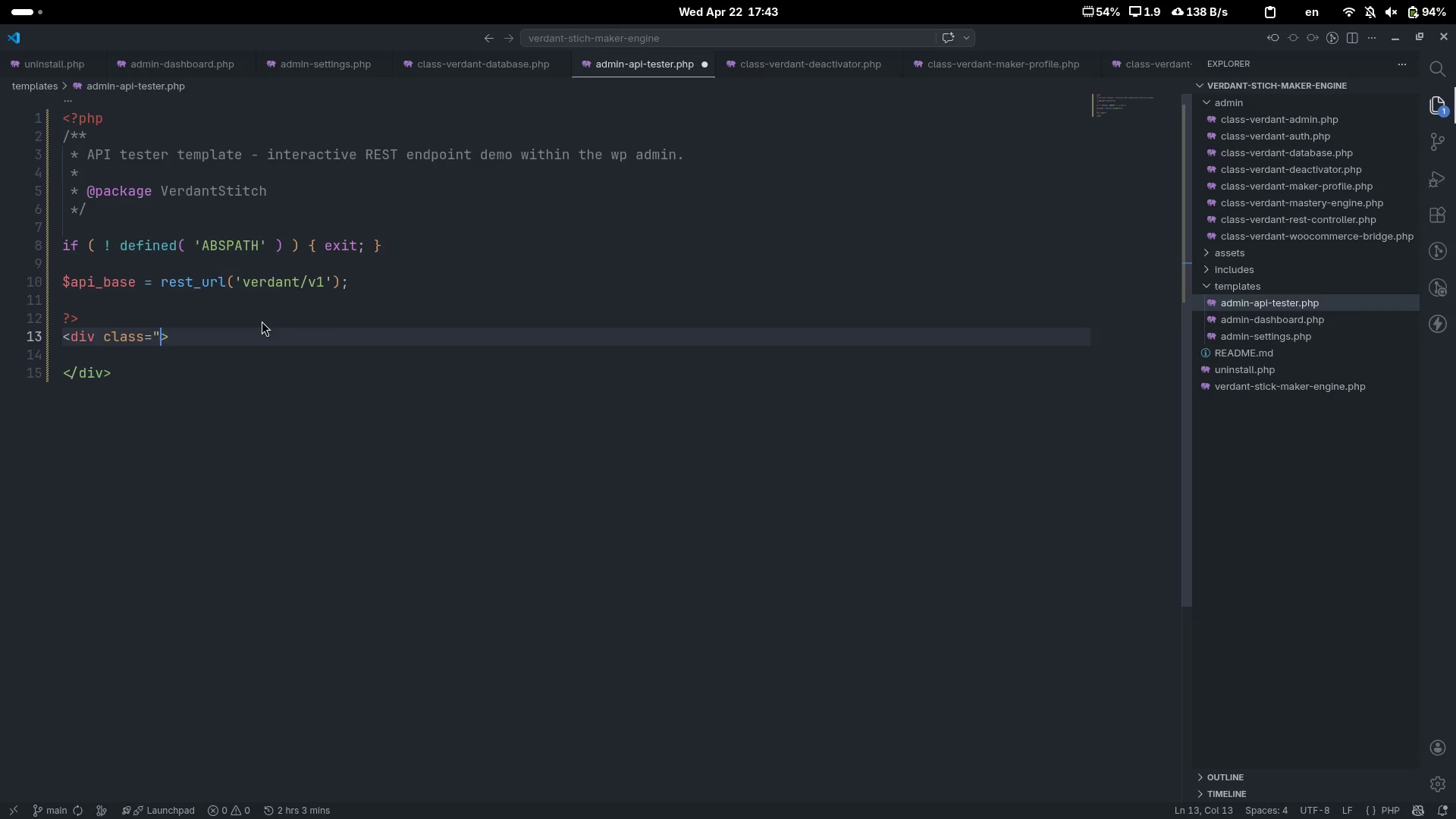 
key(Shift+Quote)
 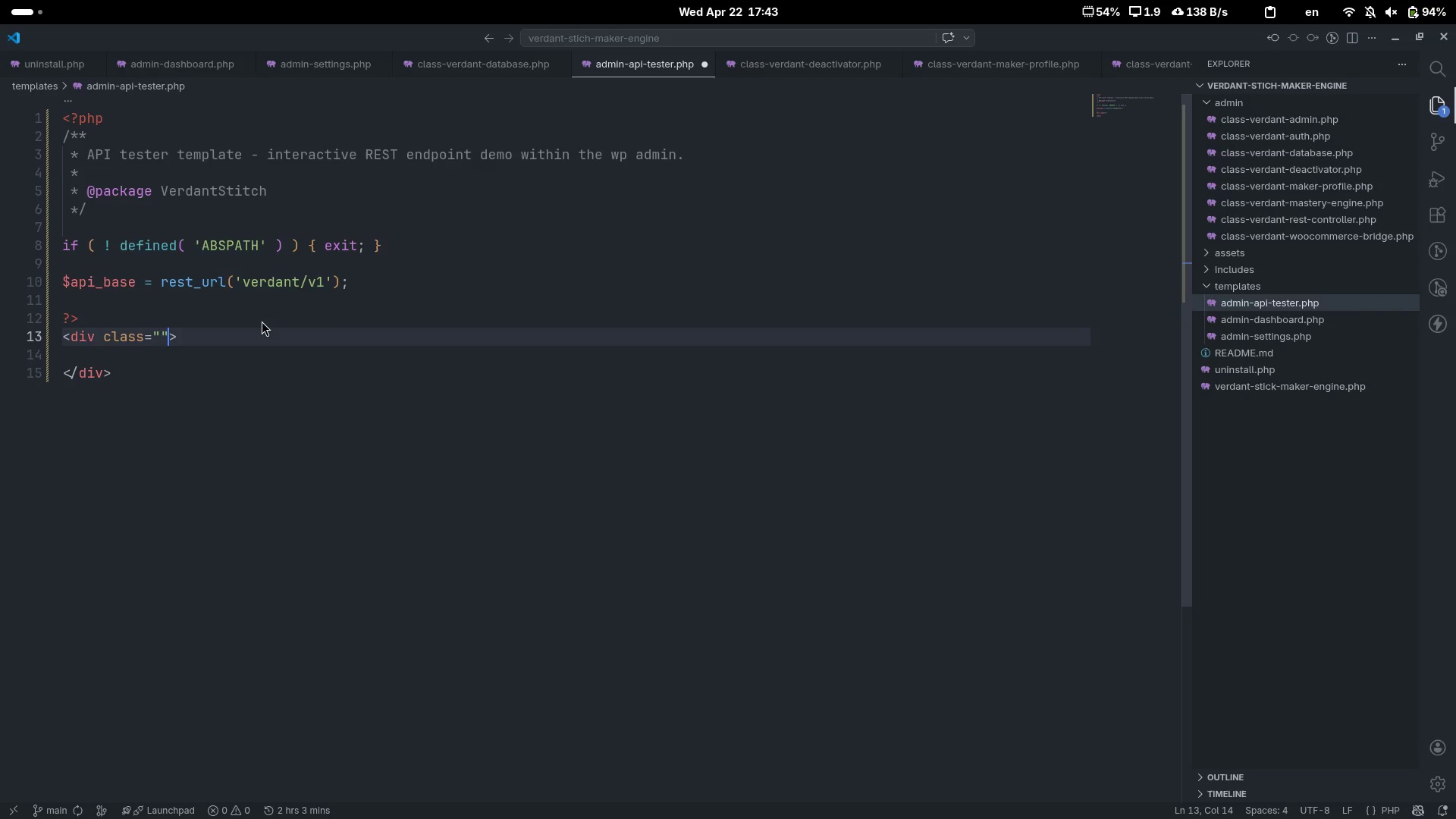 
key(ArrowLeft)
 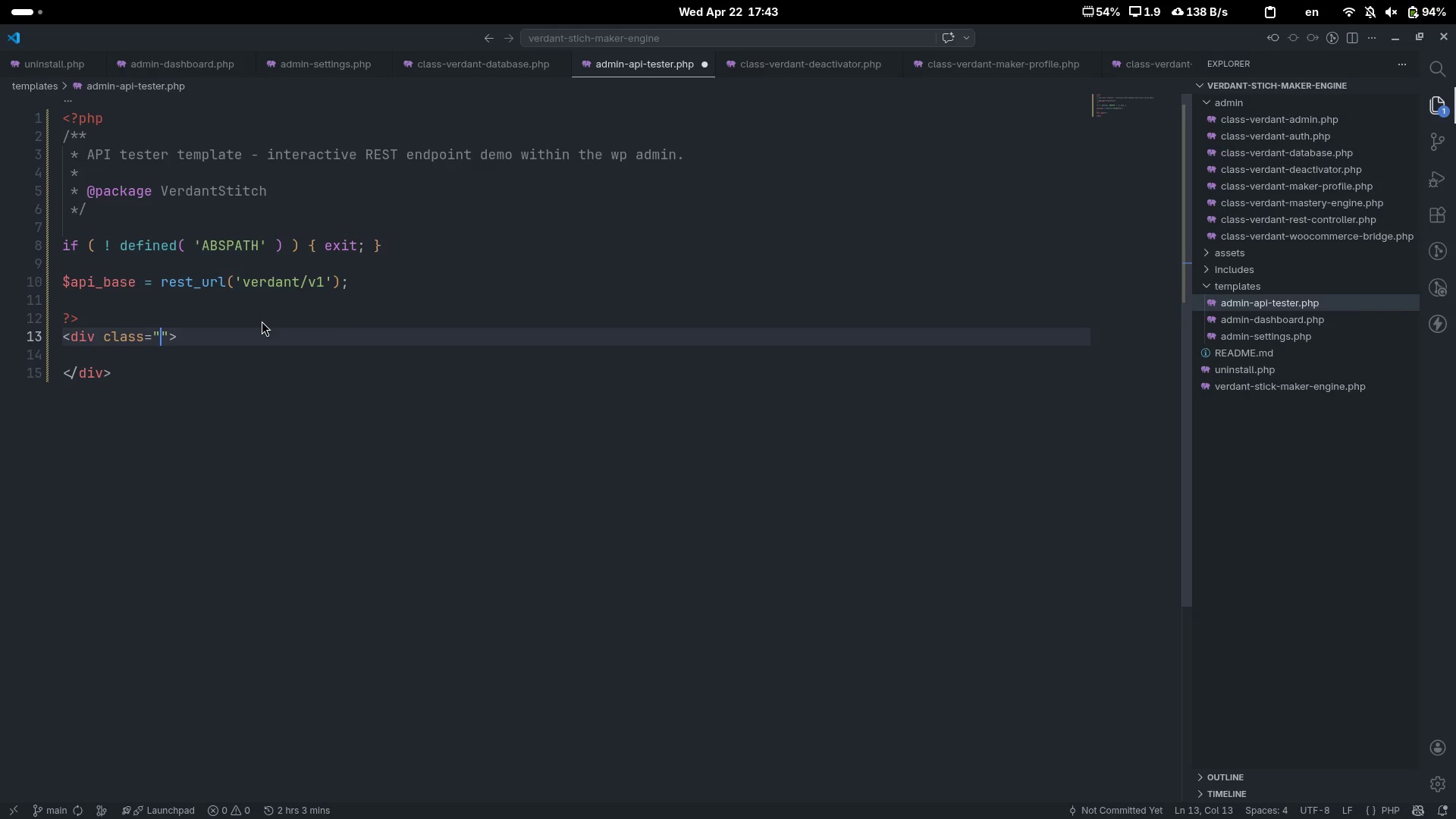 
type(wrap verdant-wrap)
 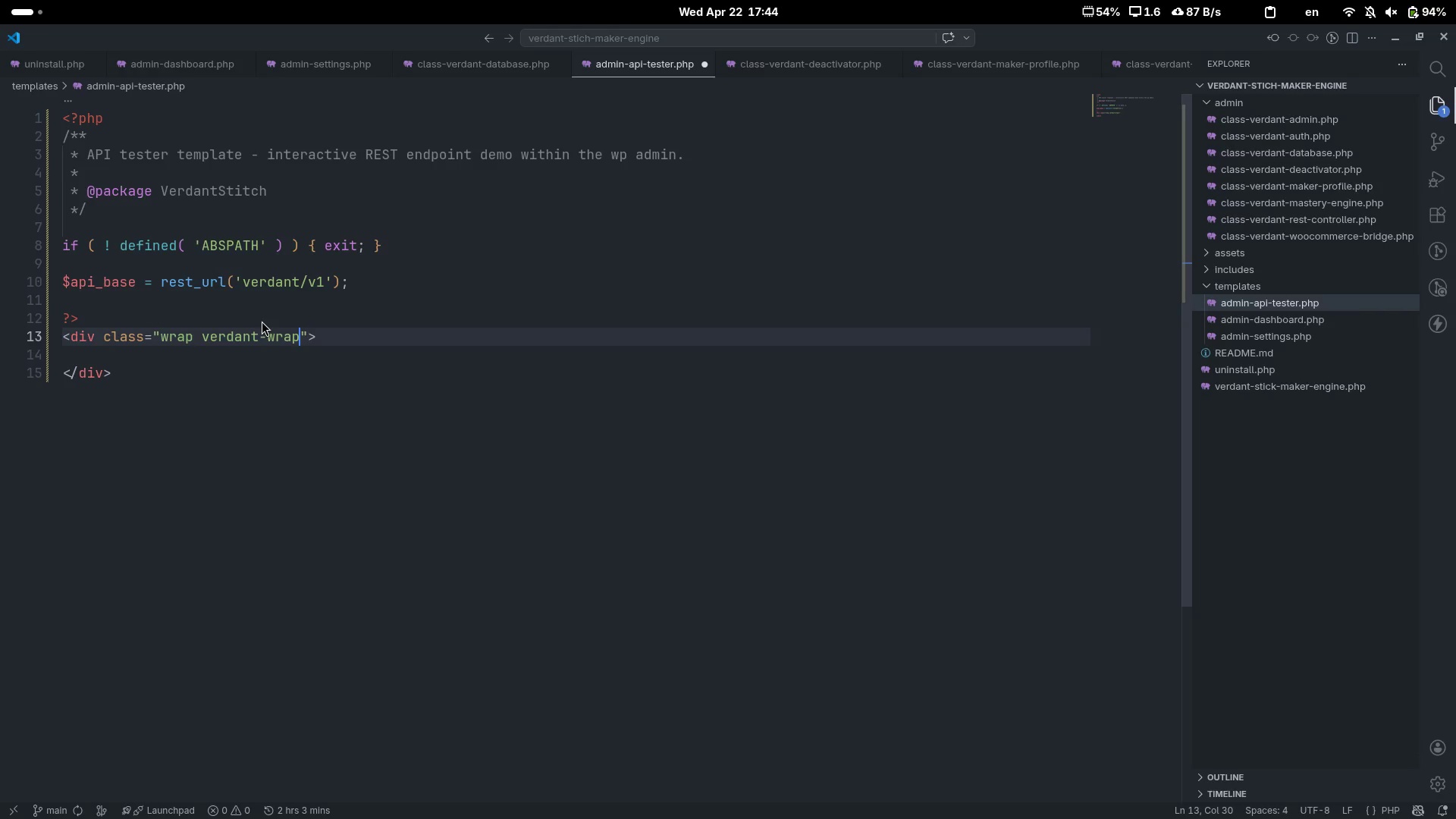 
key(ArrowDown)
 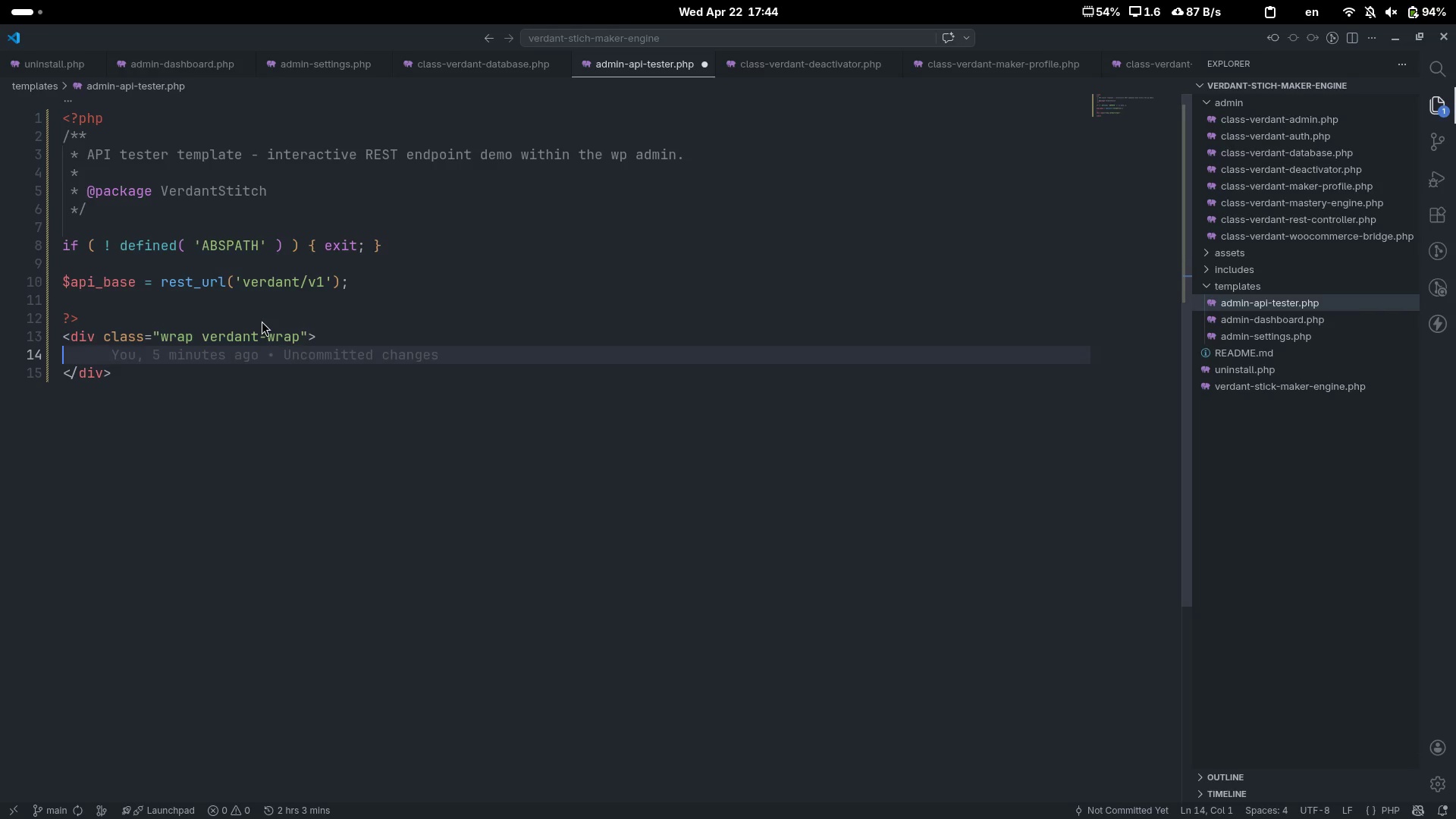 
key(Tab)
 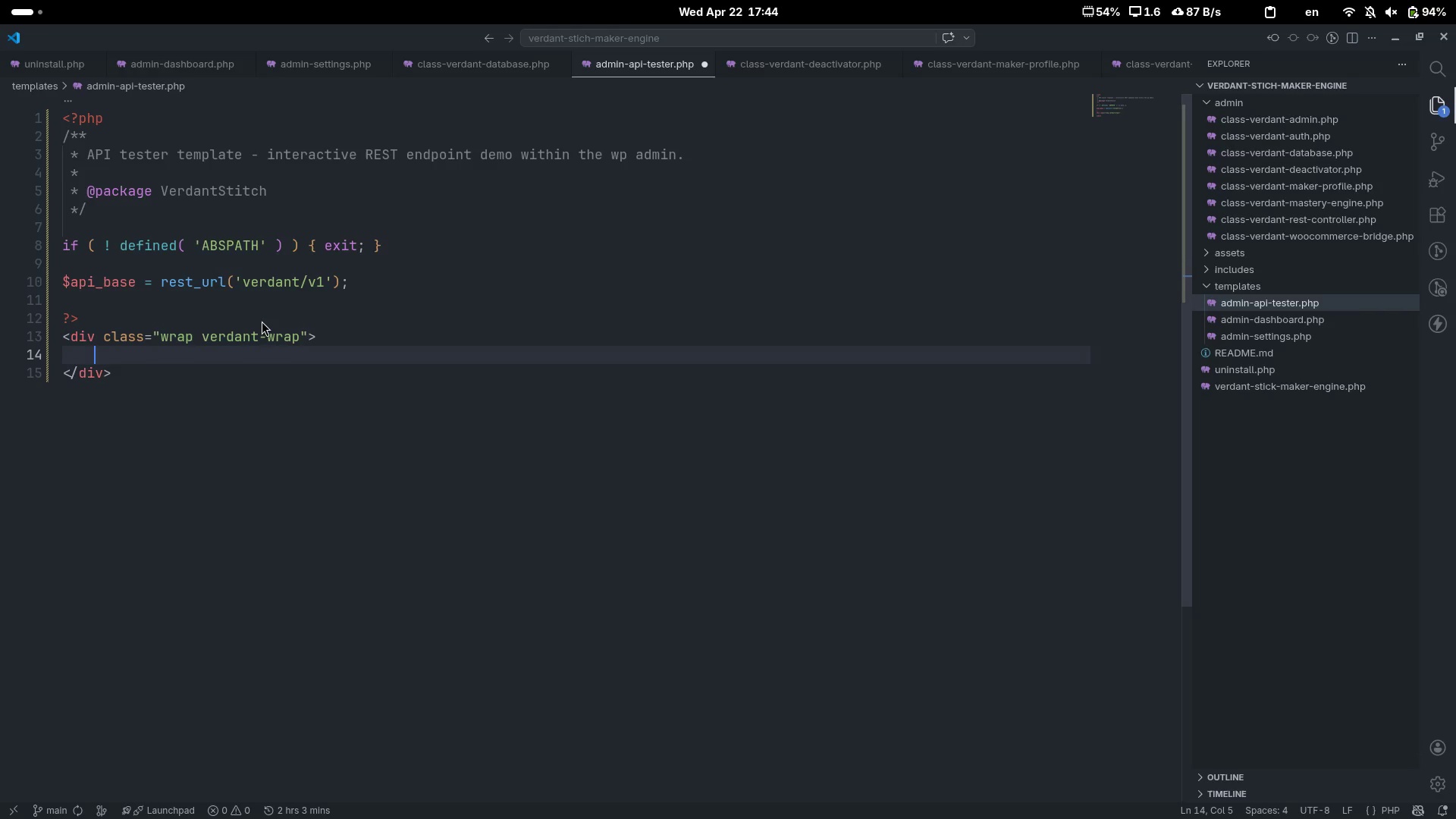 
key(Shift+Comma)
 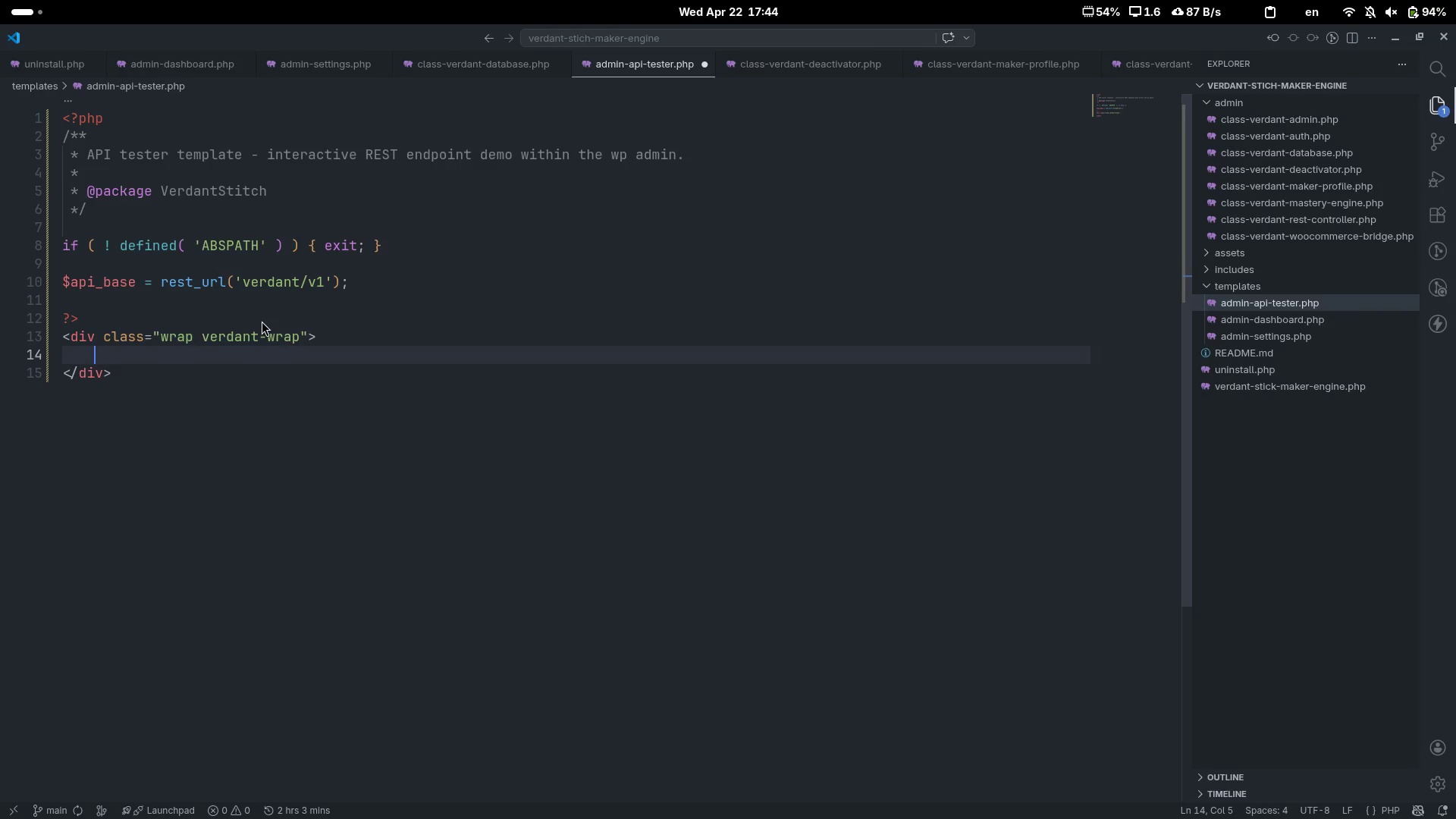 
key(Shift+Period)
 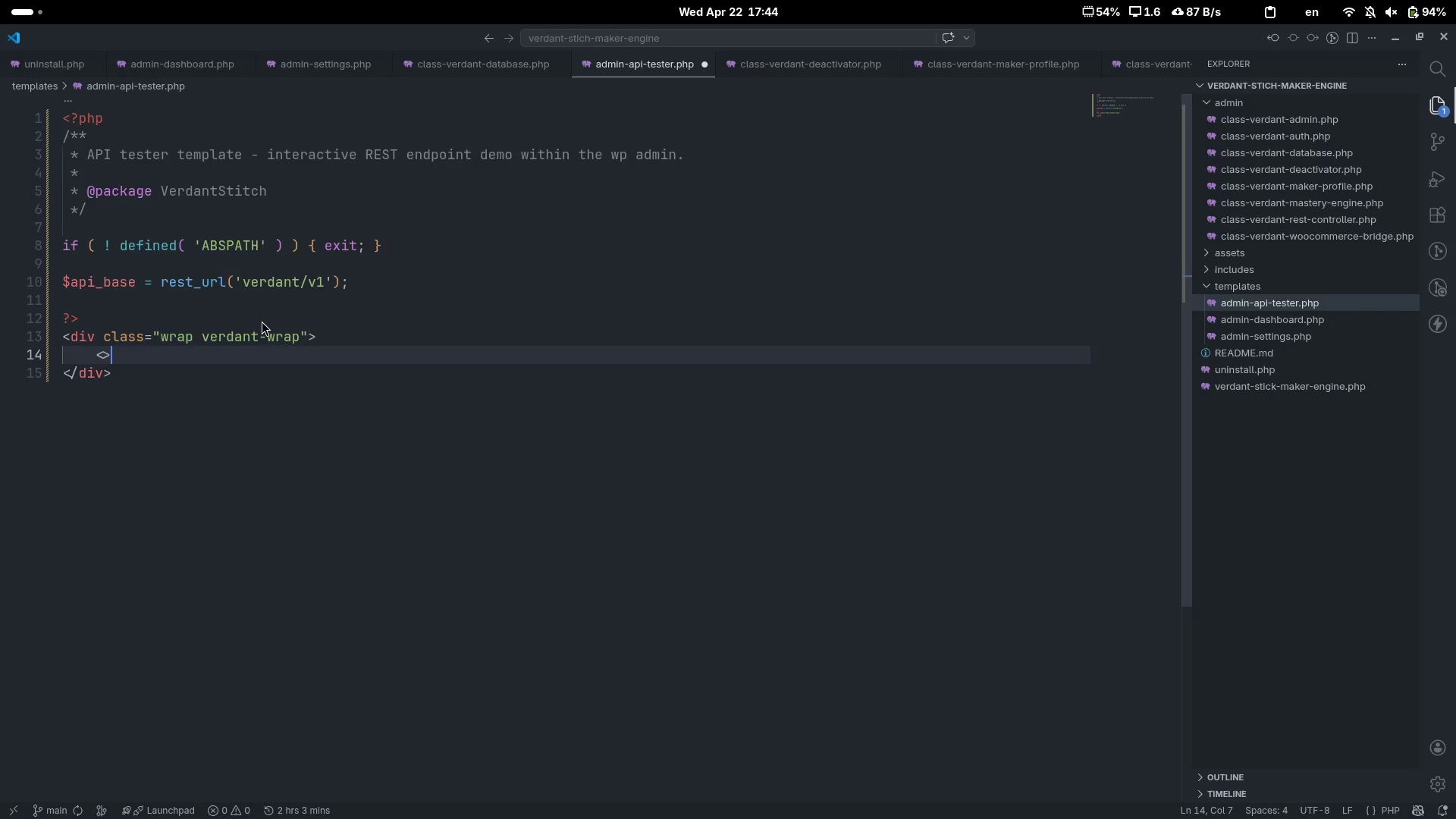 
key(ArrowLeft)
 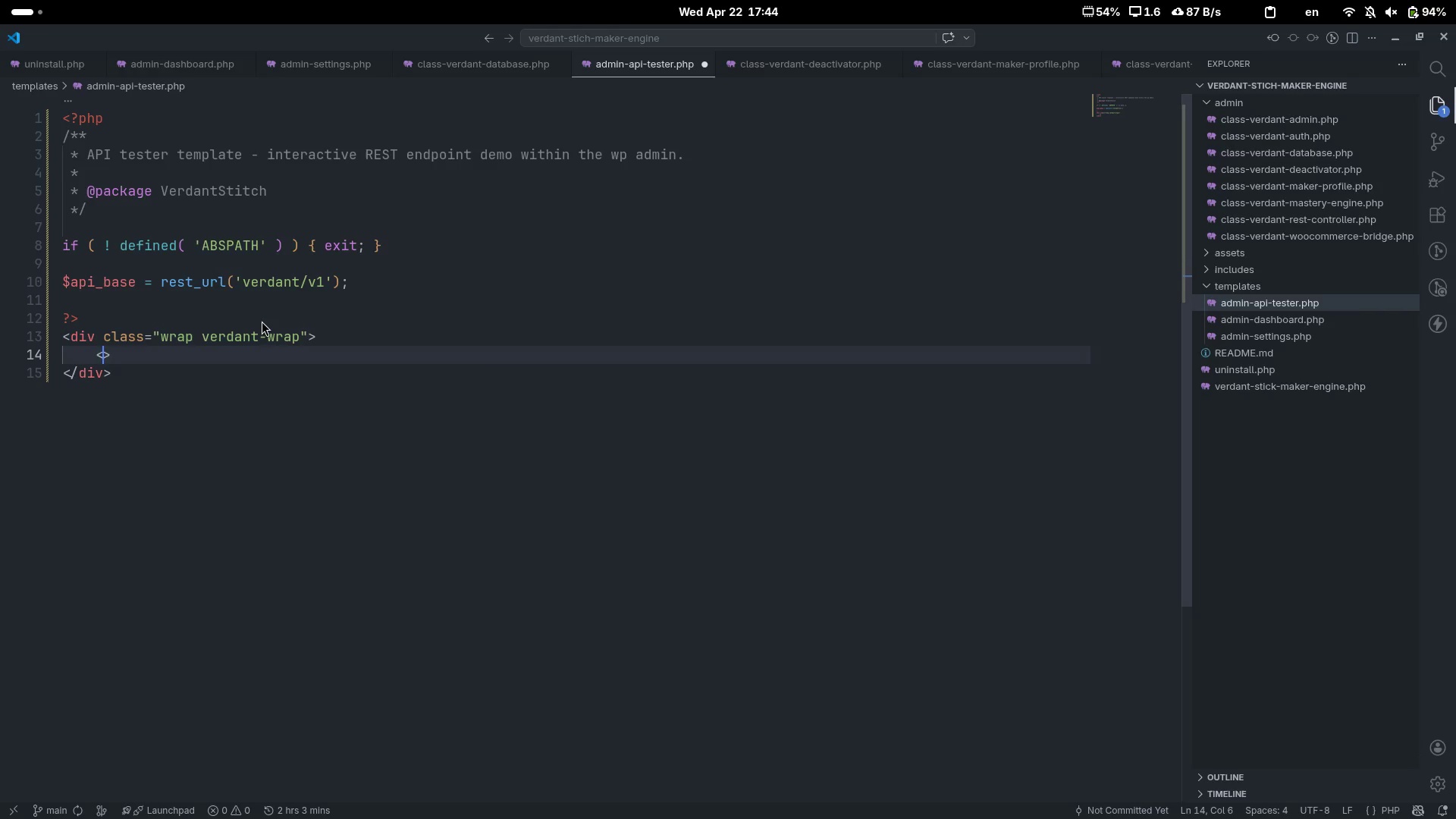 
type(h1)
 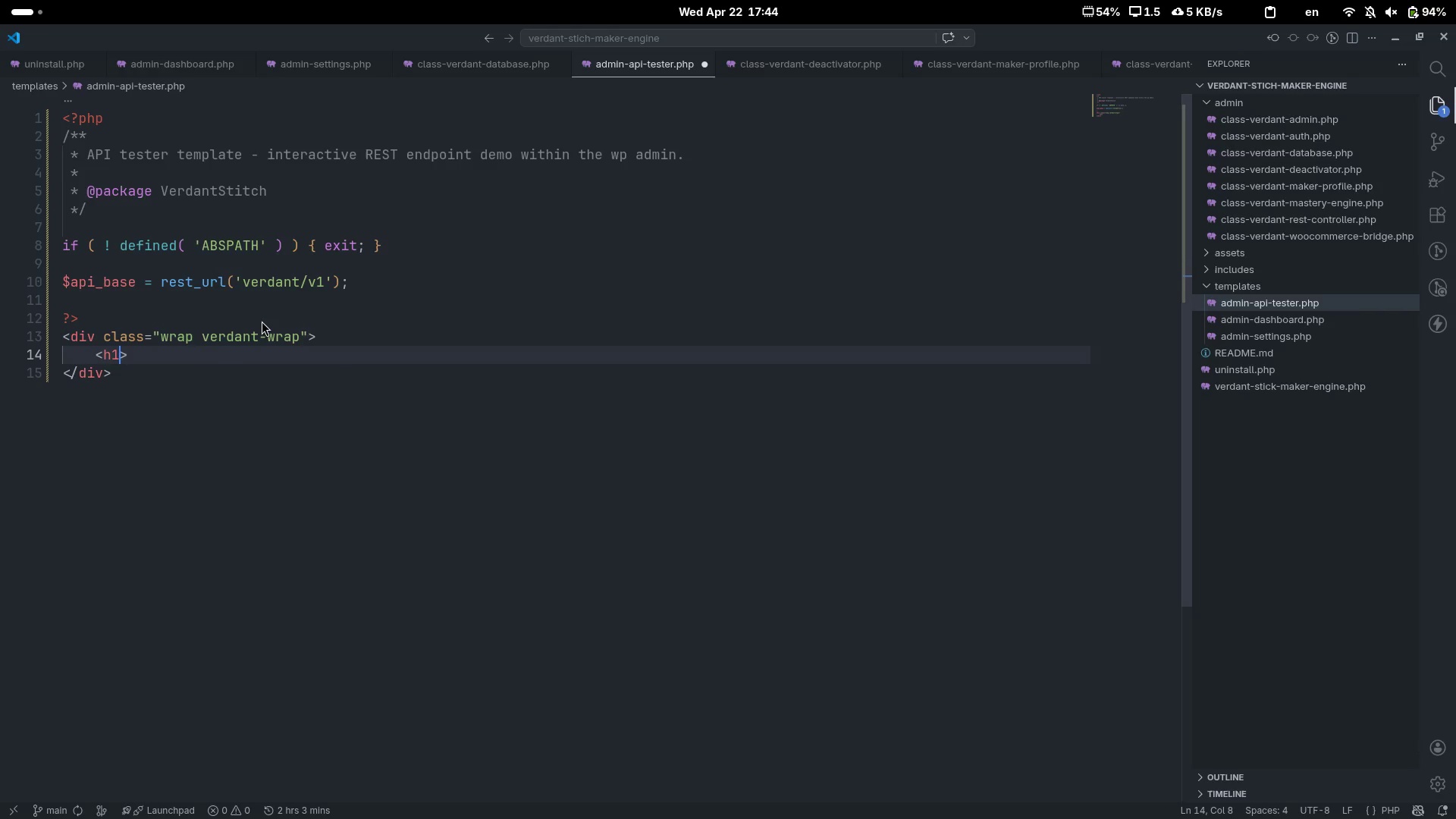 
key(ArrowRight)
 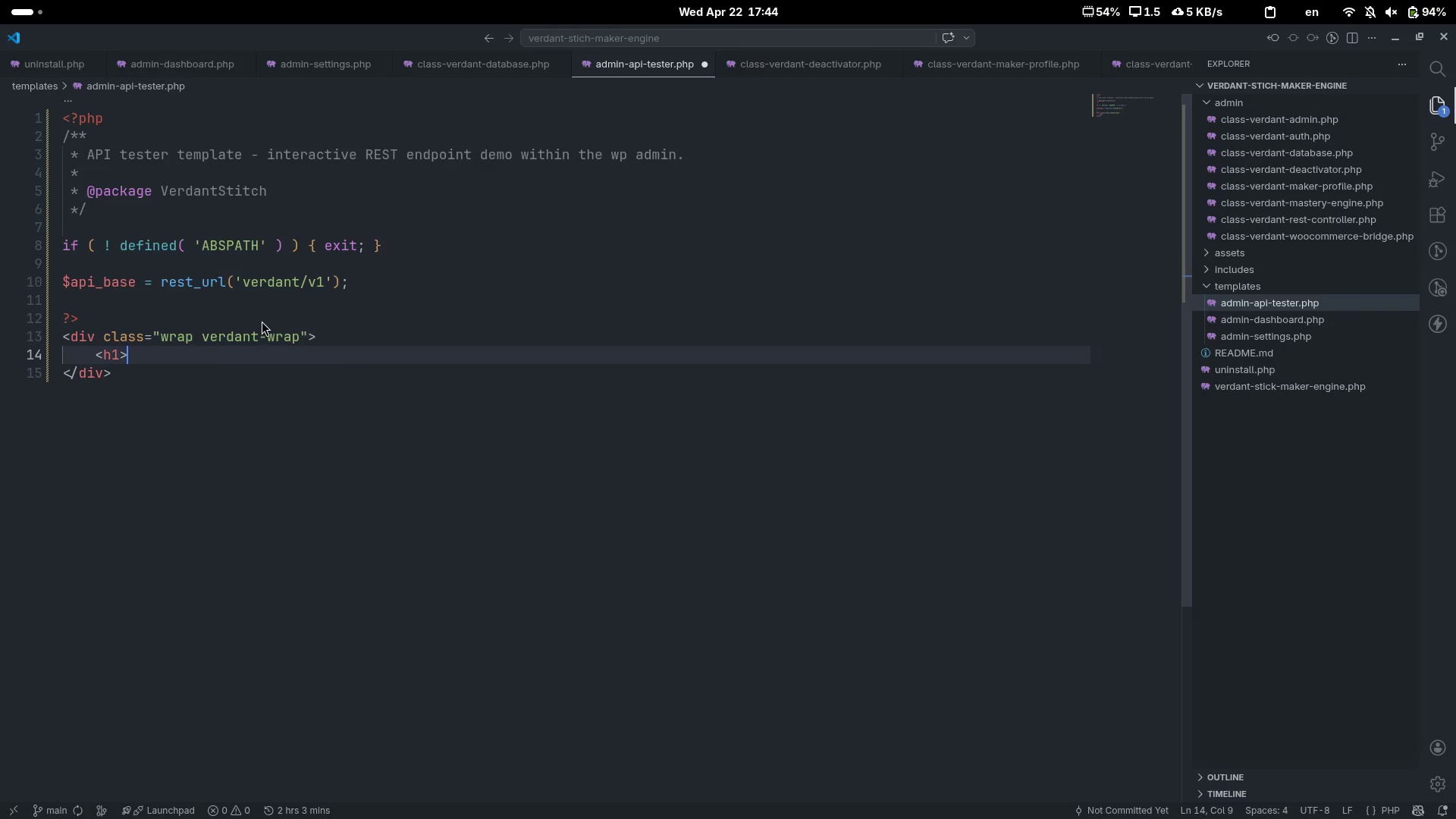 
key(Shift+ShiftLeft)
 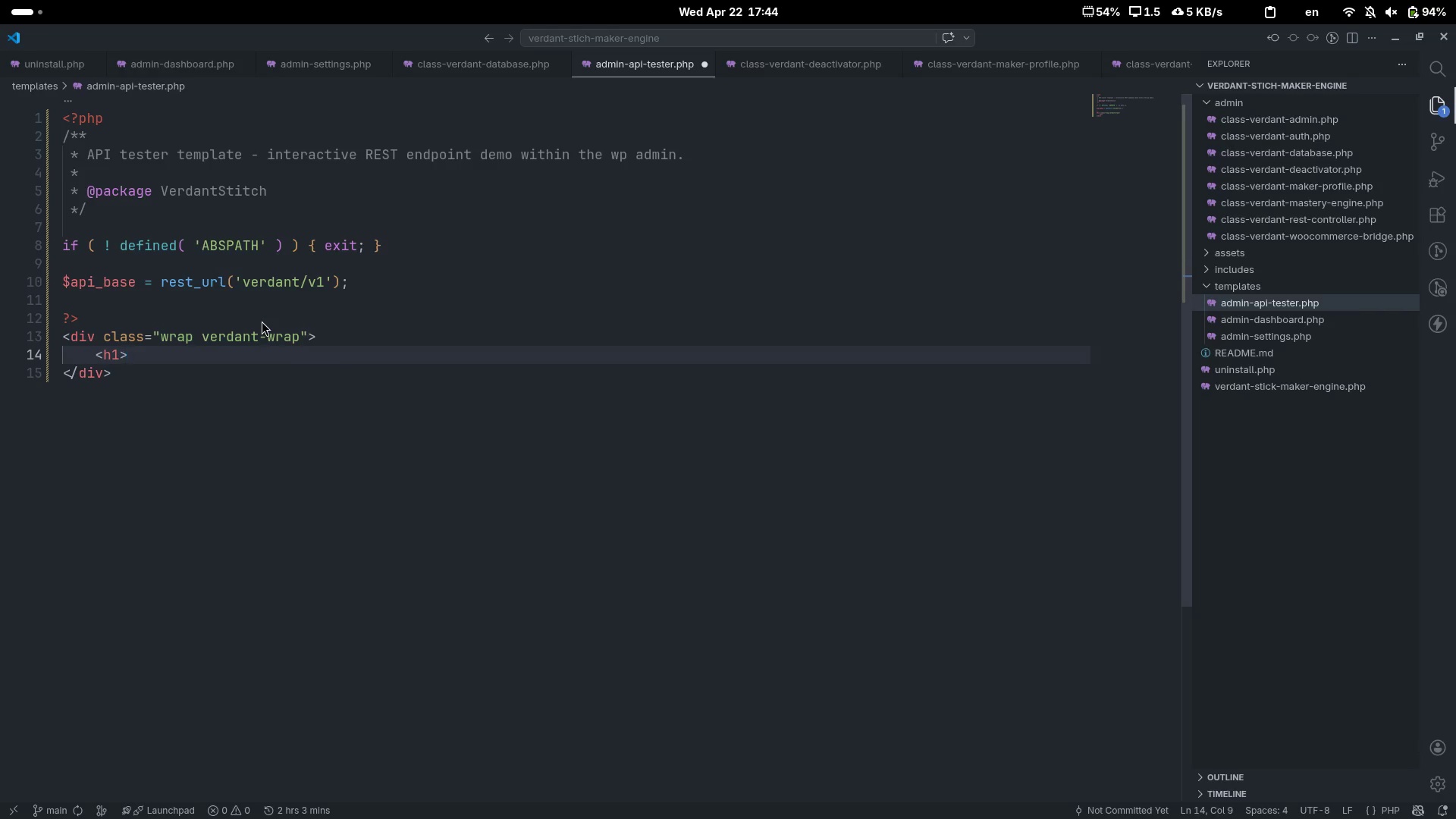 
key(Shift+Comma)
 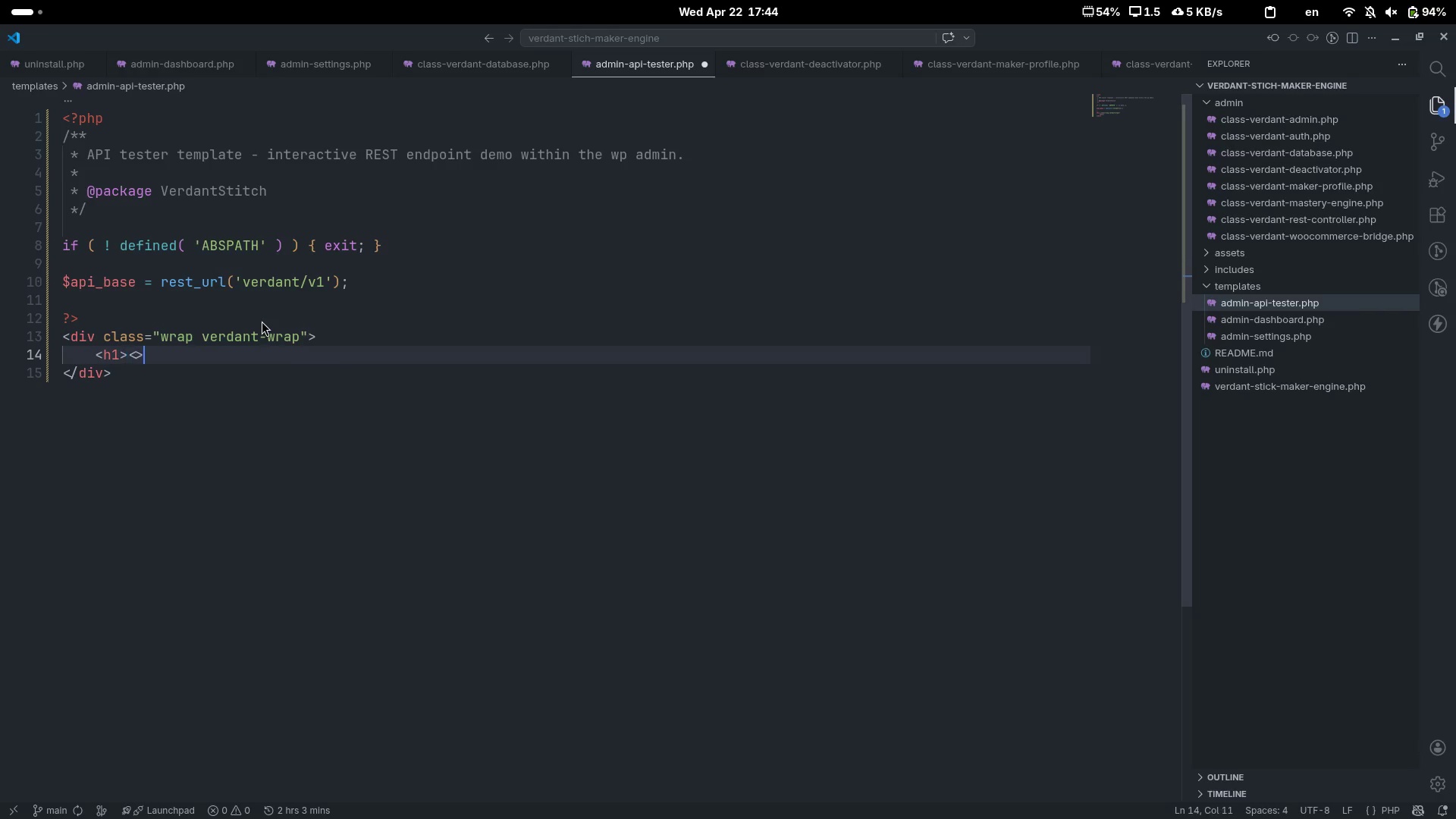 
key(Shift+Period)
 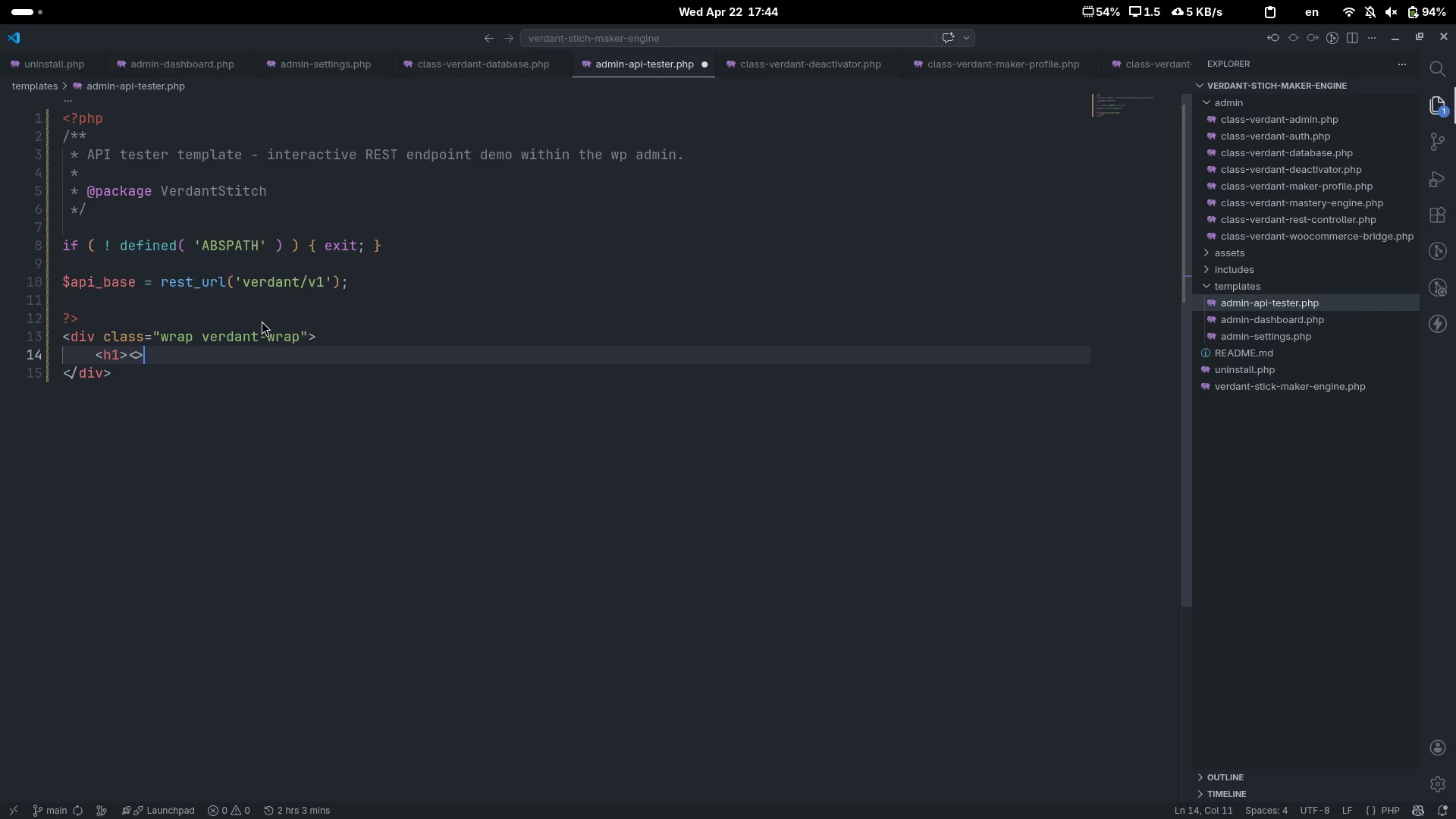 
key(ArrowLeft)
 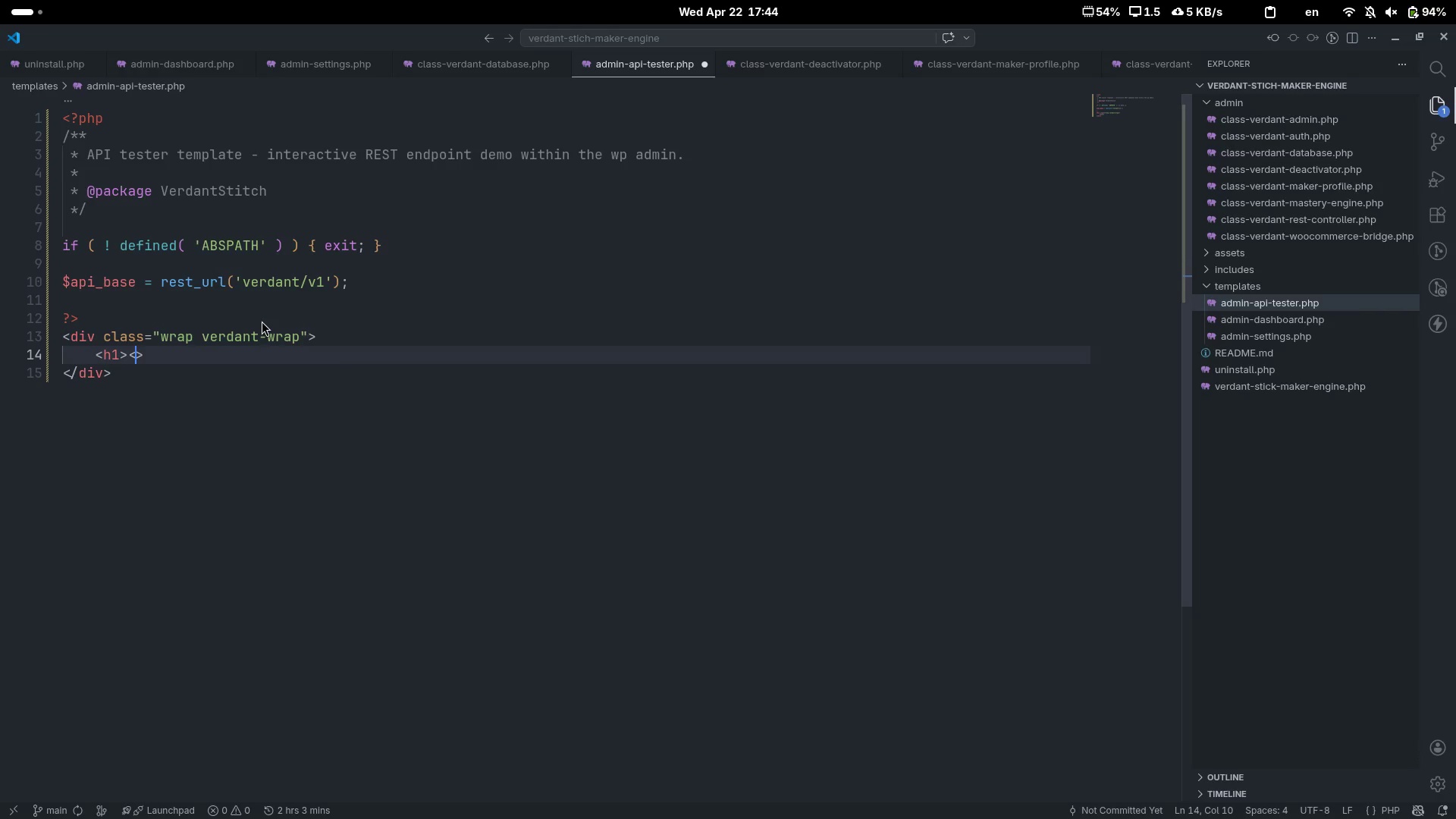 
type(/h1)
 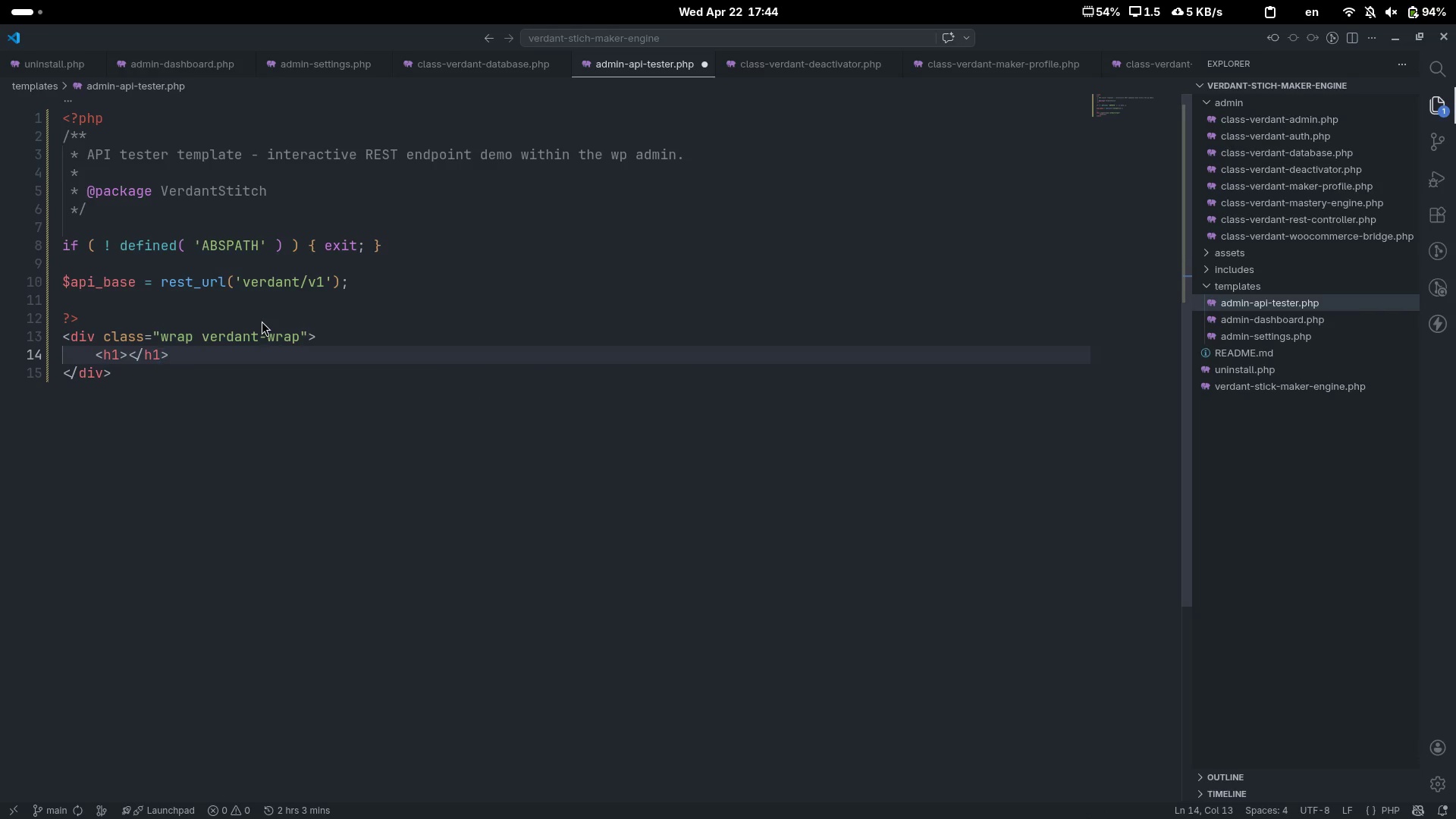 
key(ArrowLeft)
 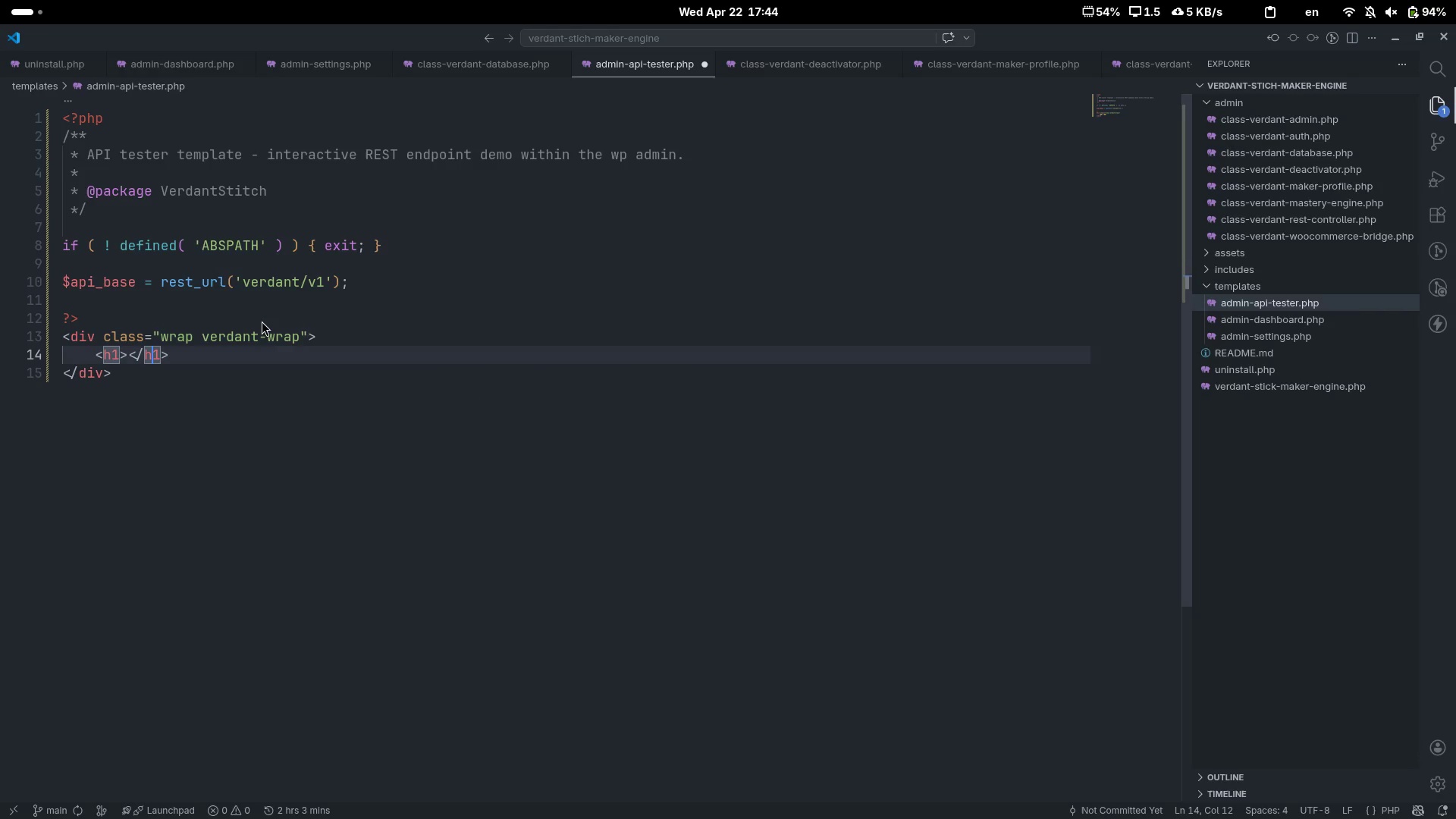 
key(ArrowLeft)
 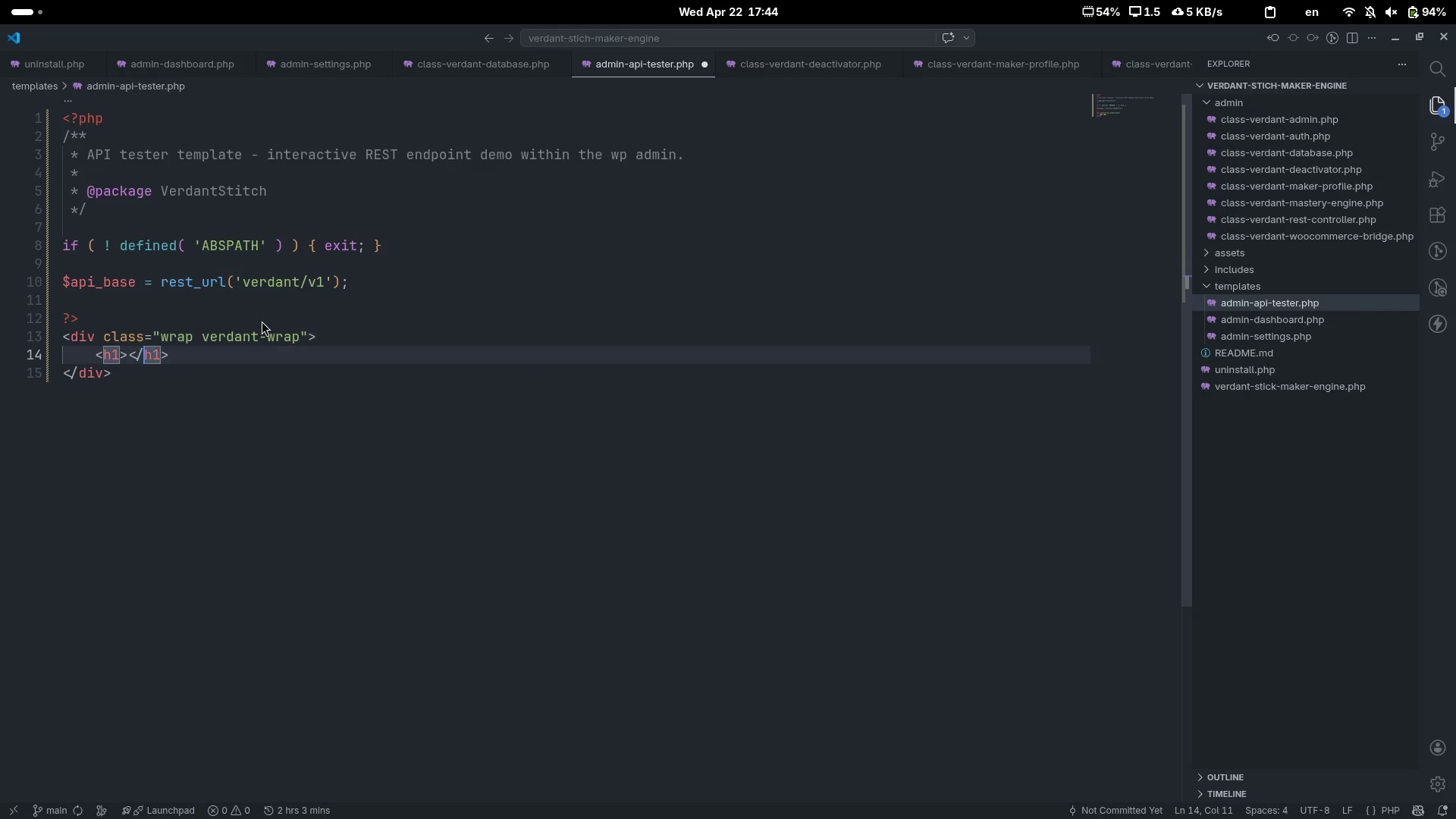 
key(ArrowLeft)
 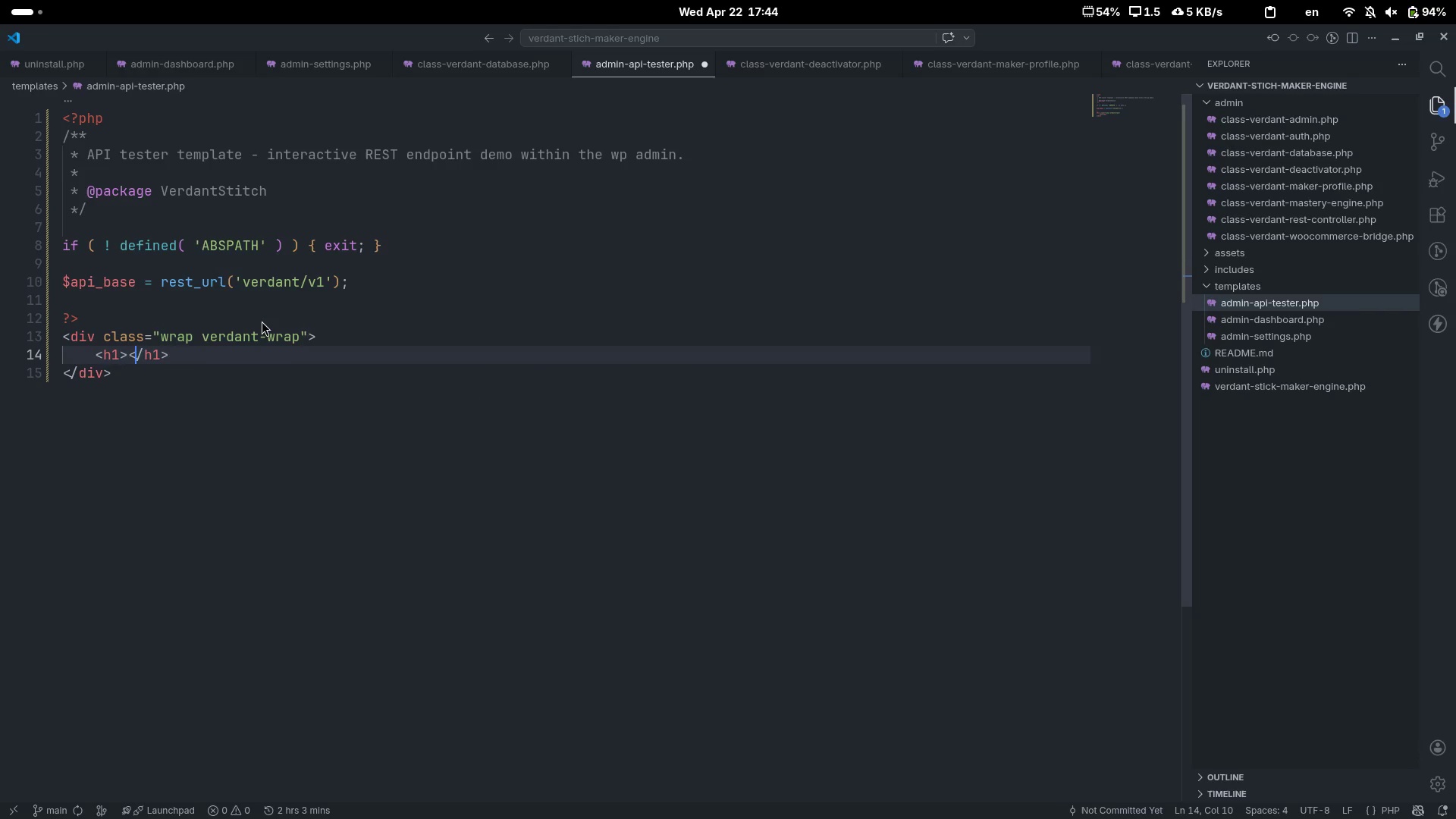 
key(ArrowLeft)
 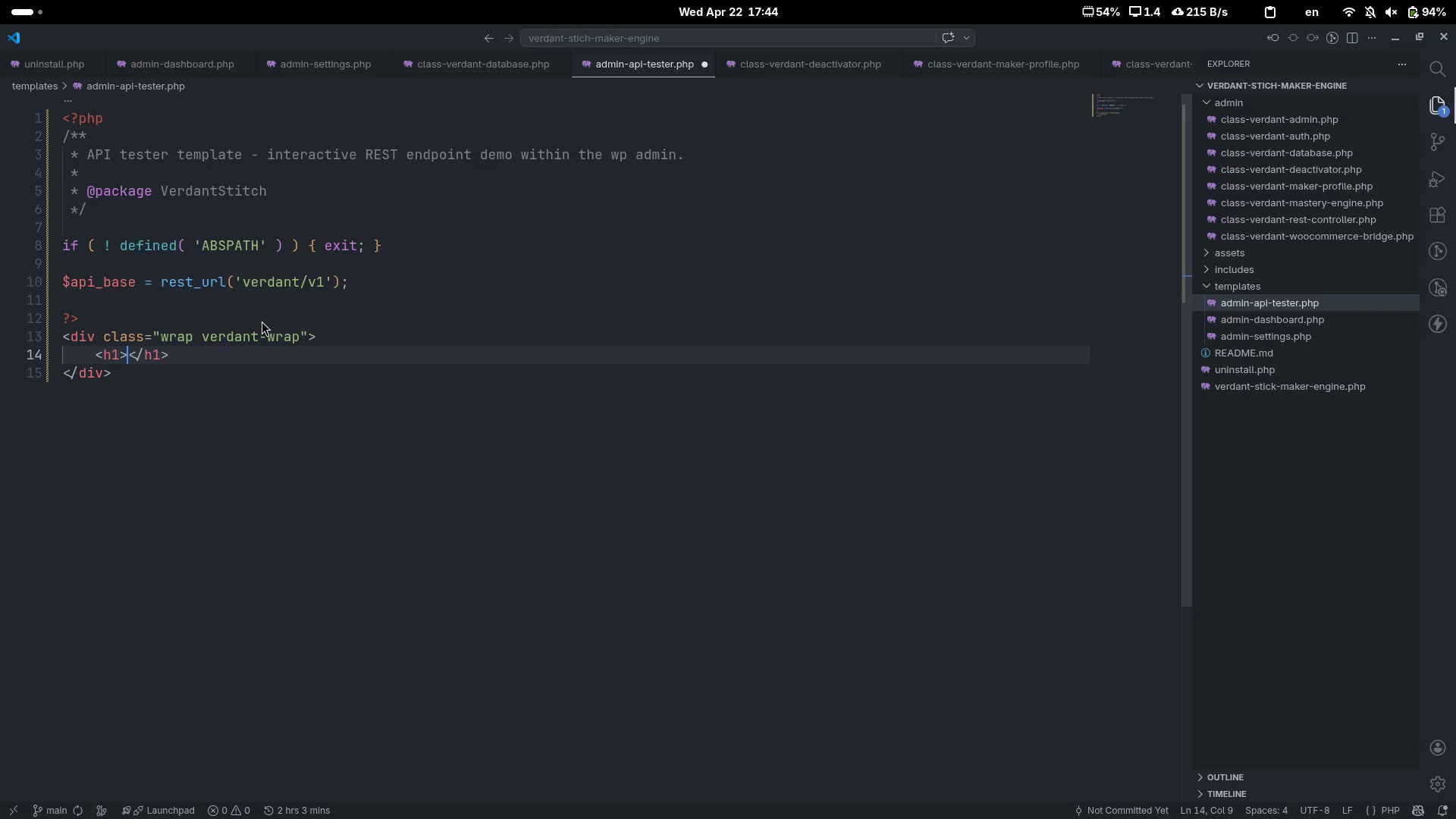 
key(ArrowLeft)
 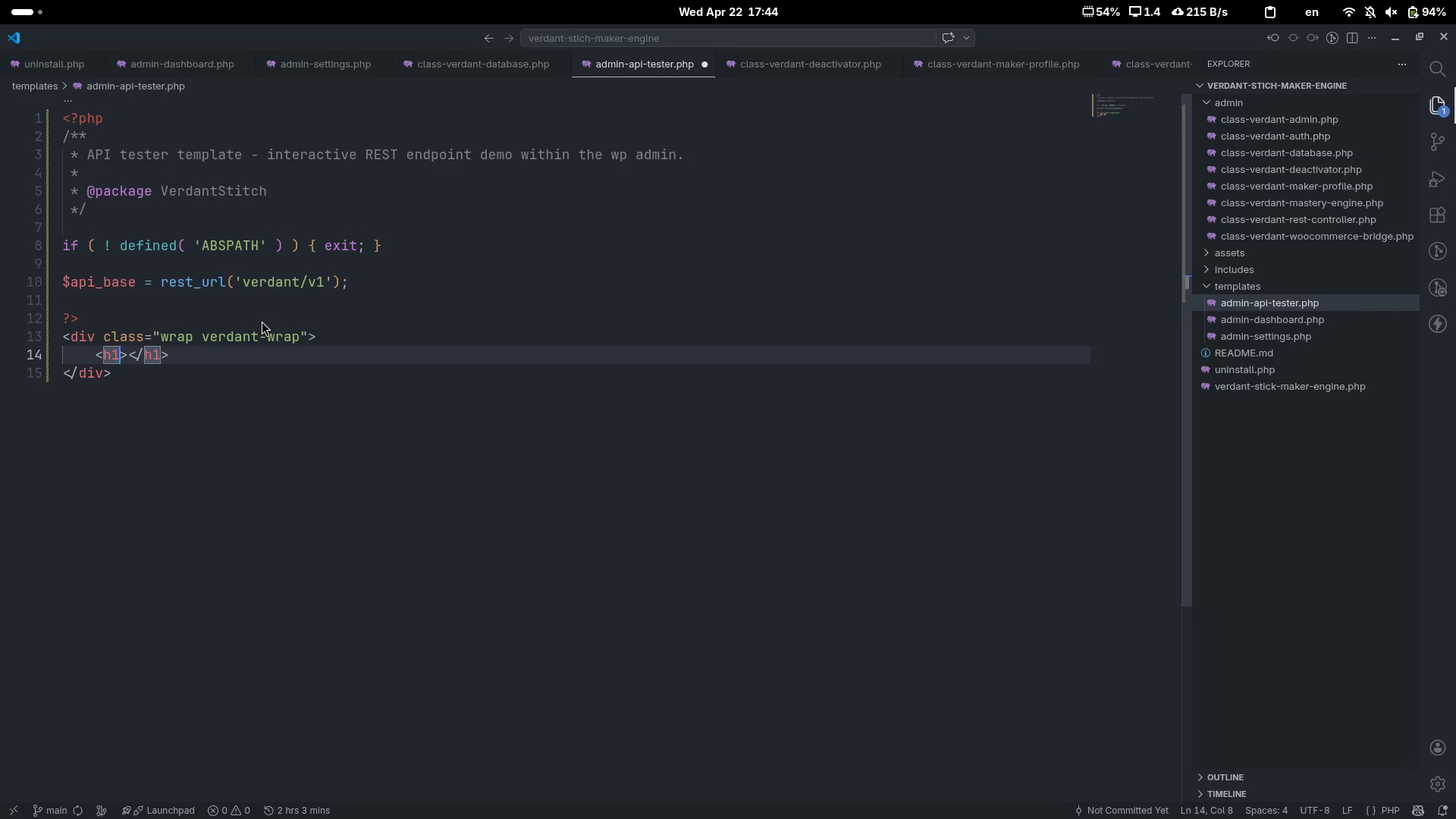 
type( class="")
 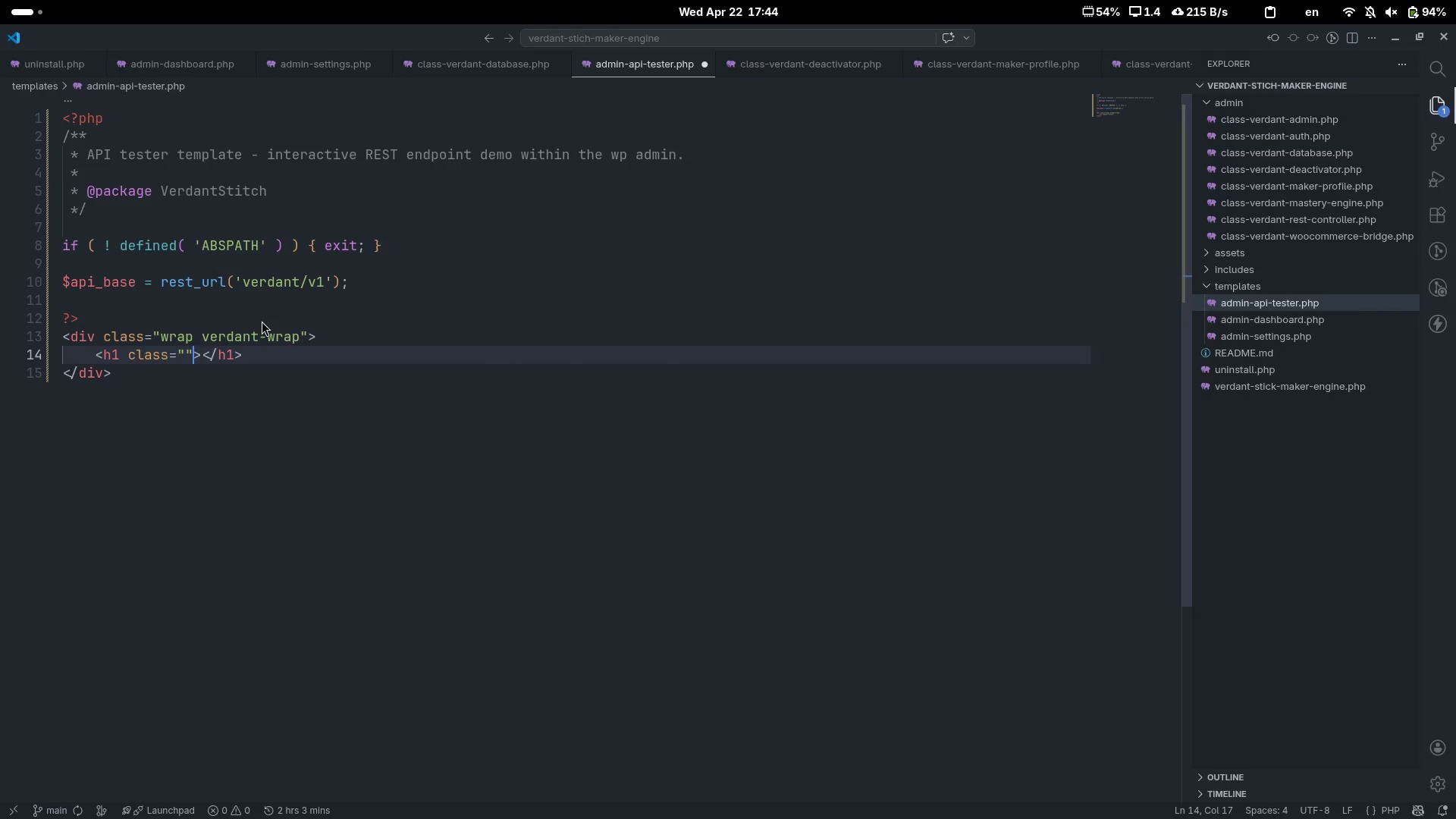 
key(ArrowLeft)
 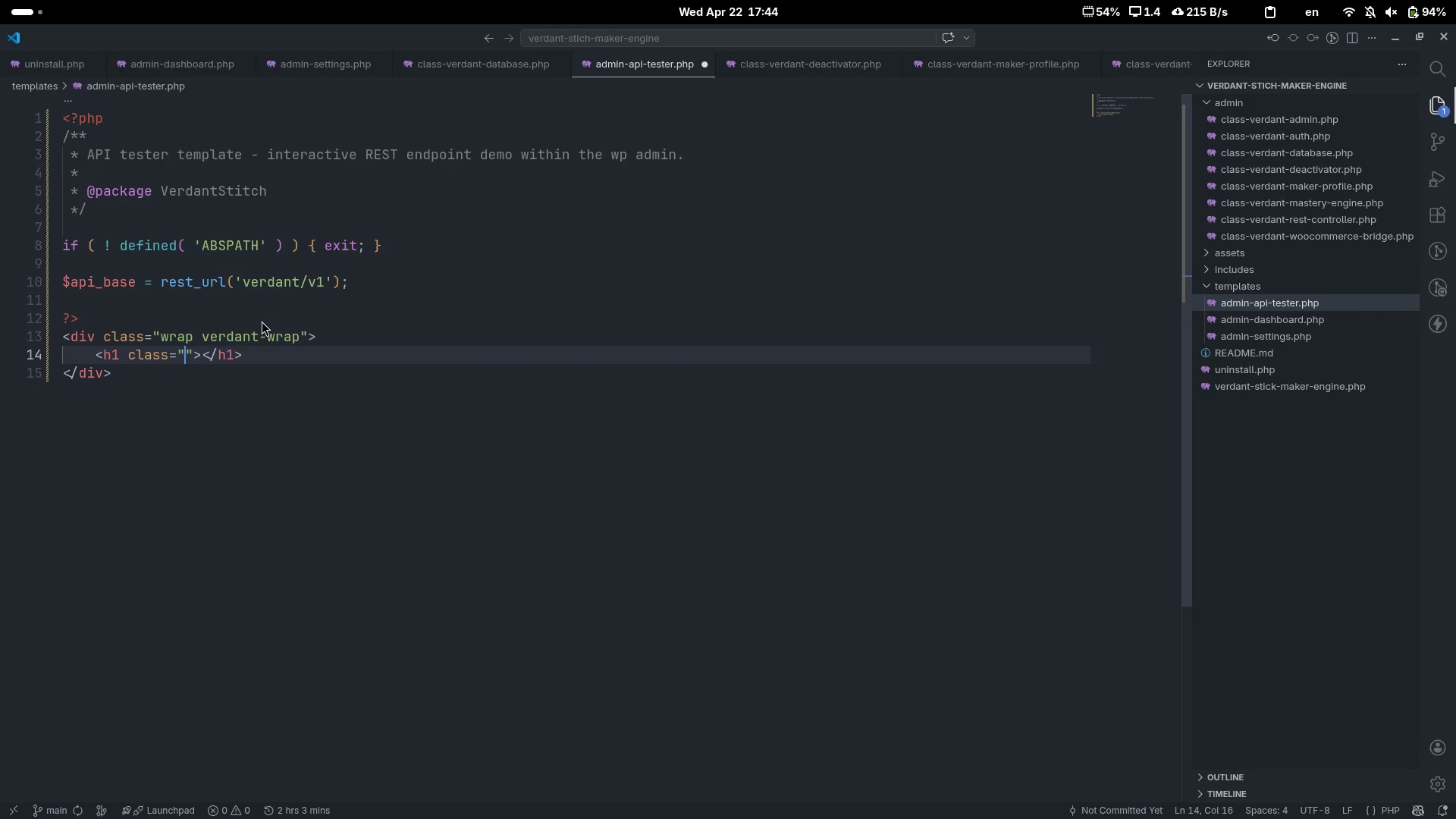 
type(verdat)
 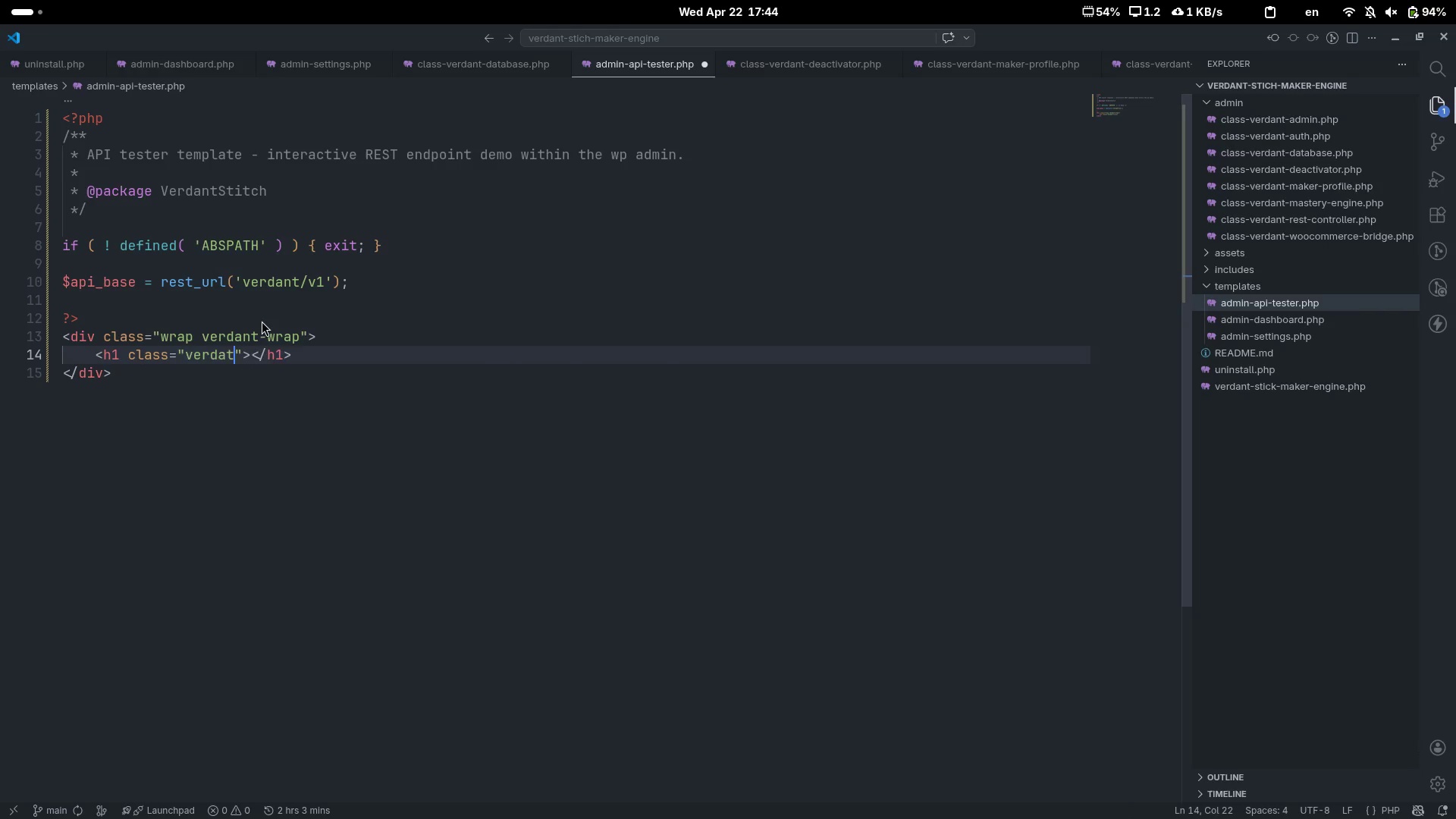 
key(Control+ControlLeft)
 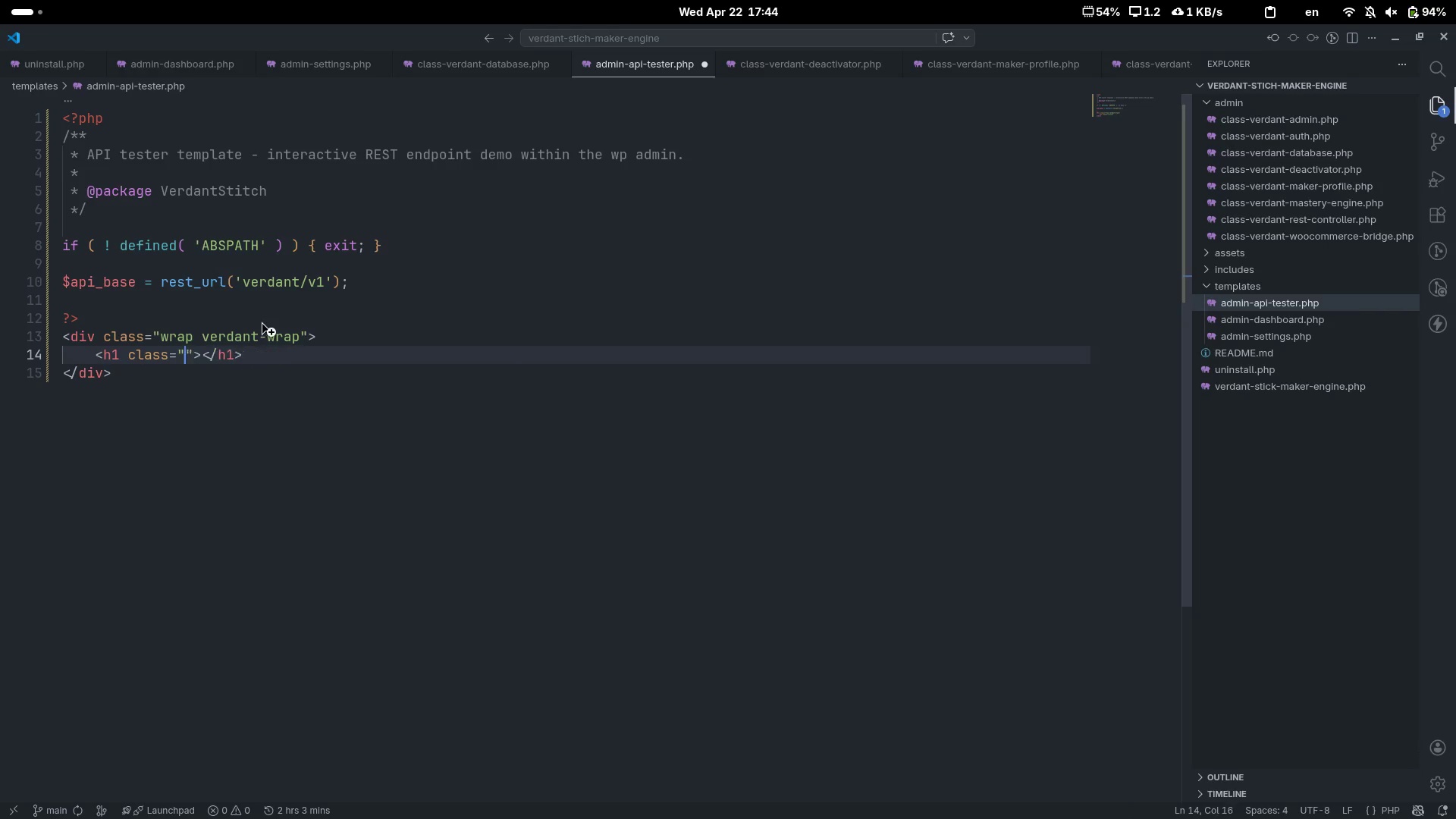 
key(Control+Backspace)
 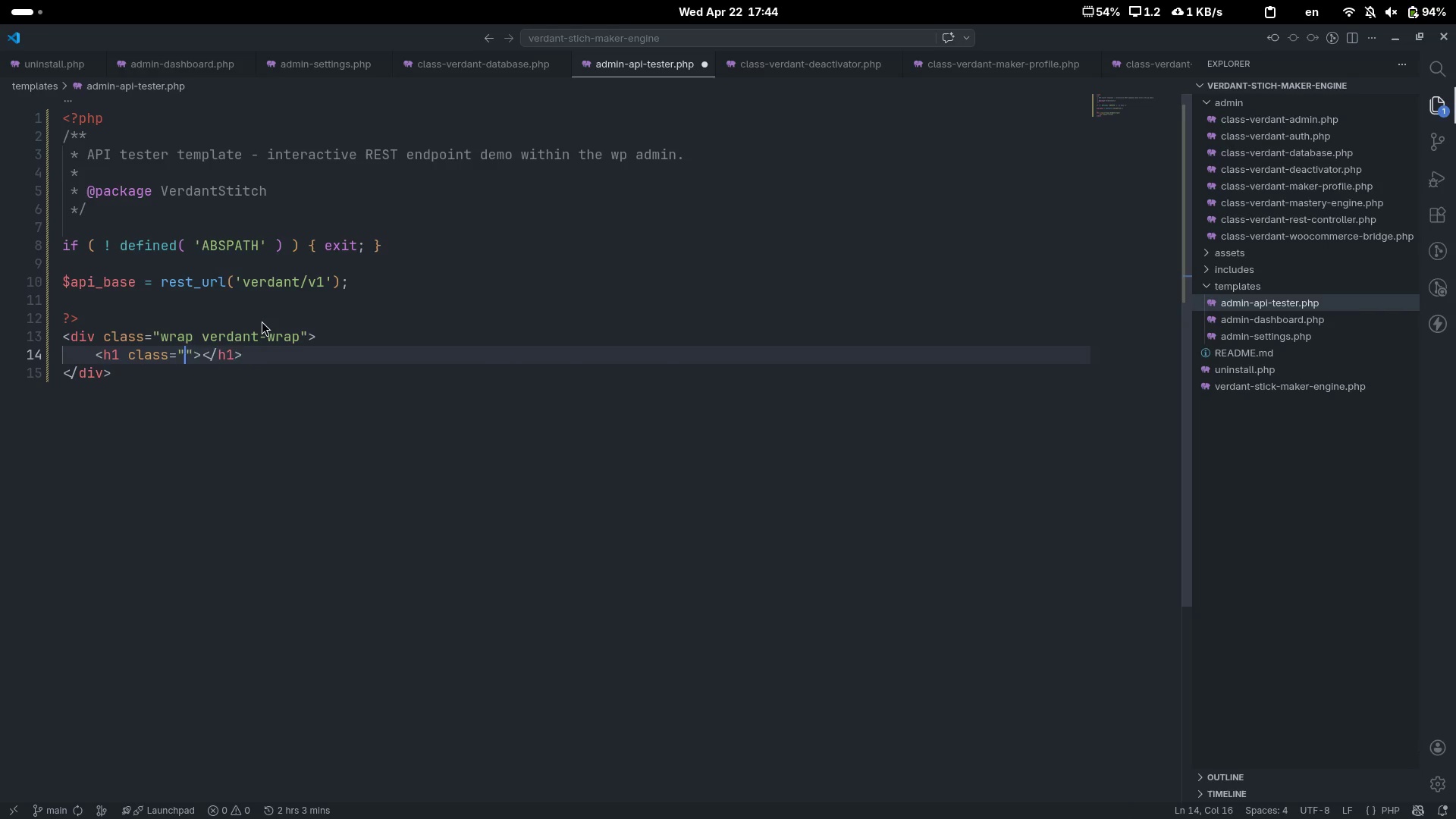 
type(verdant-title)
 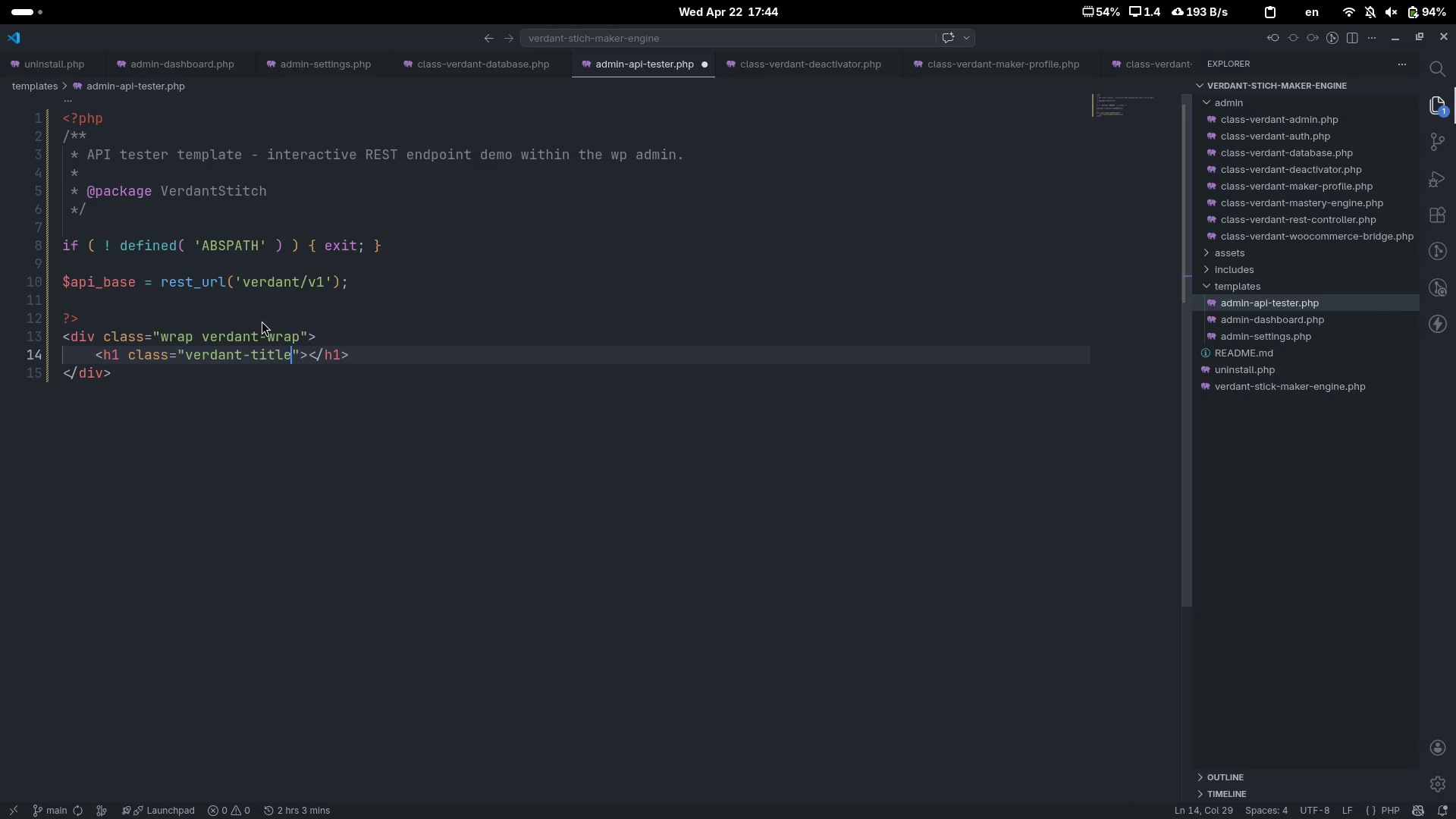 
key(ArrowRight)
 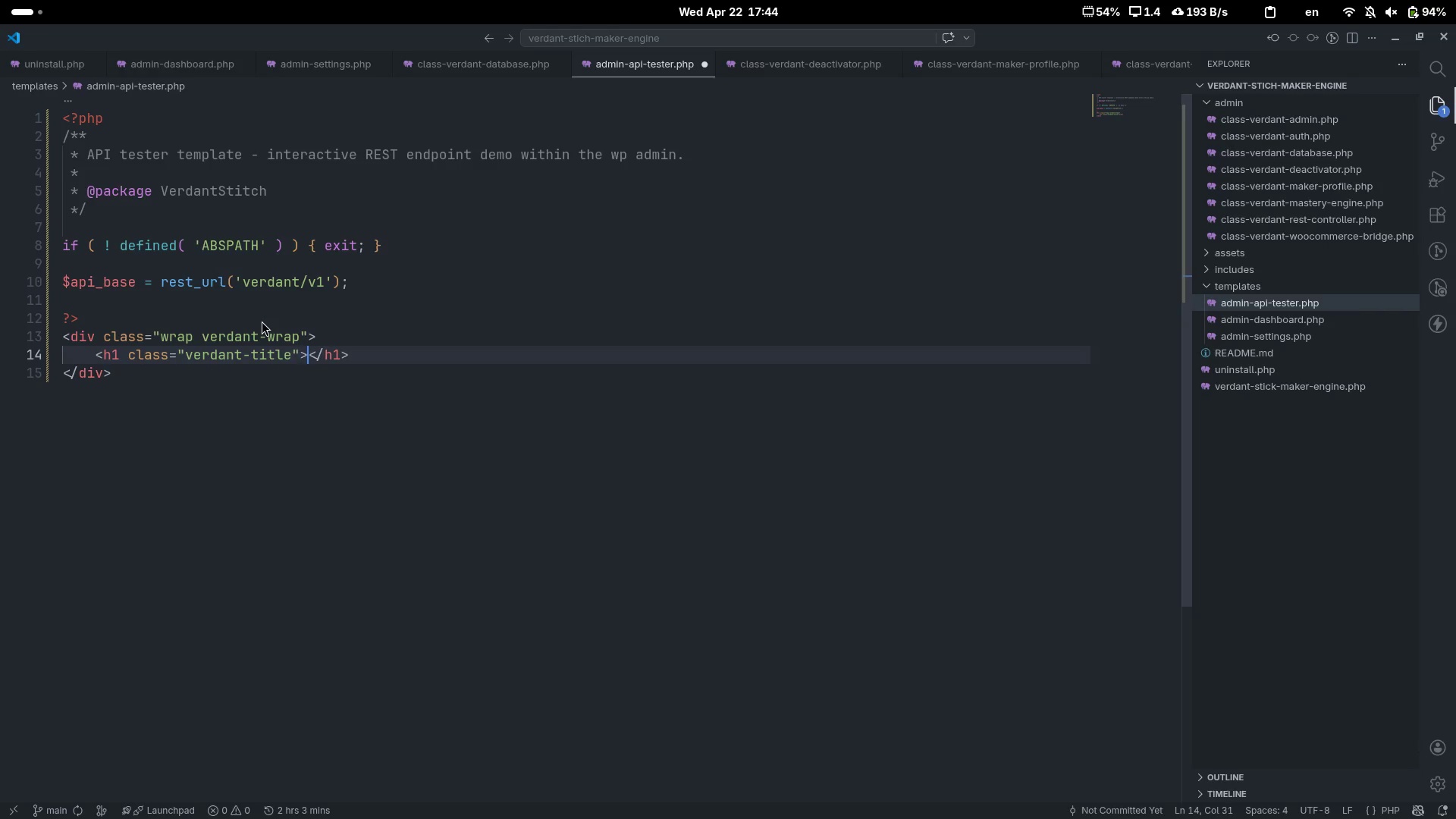 
key(ArrowRight)
 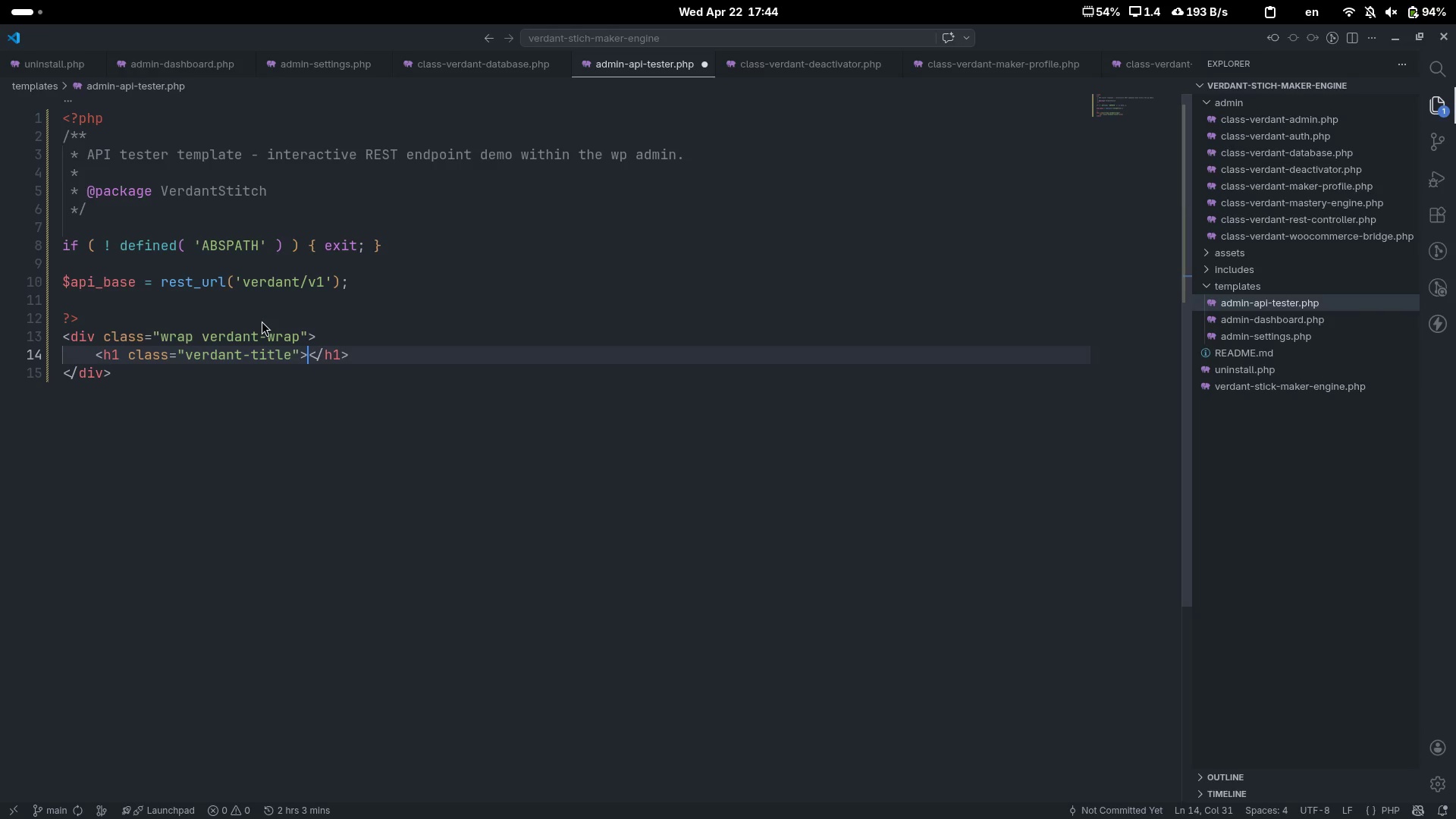 
type(Verdant Stitch API Tester)
 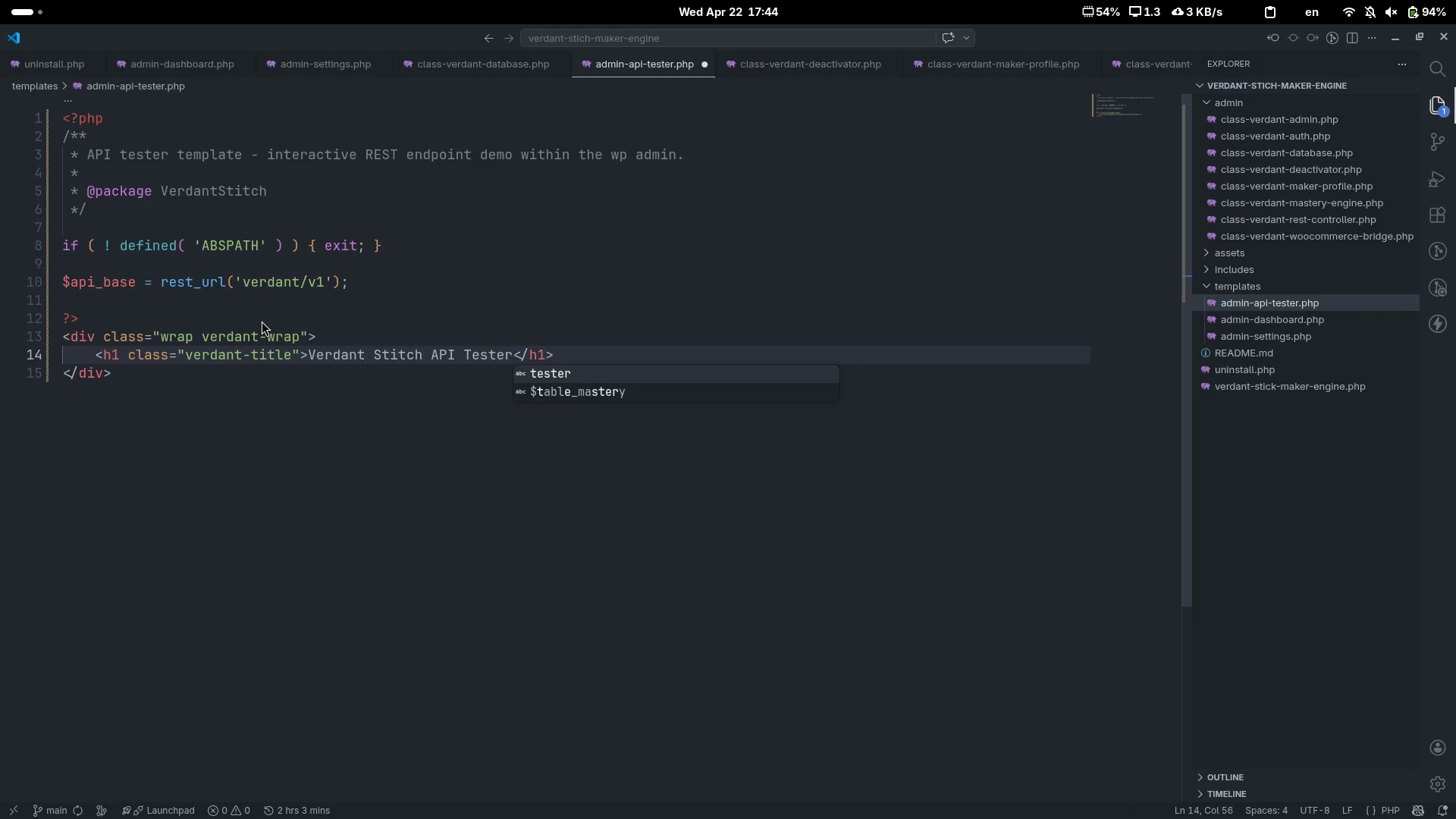 
key(Control+ArrowLeft)
 